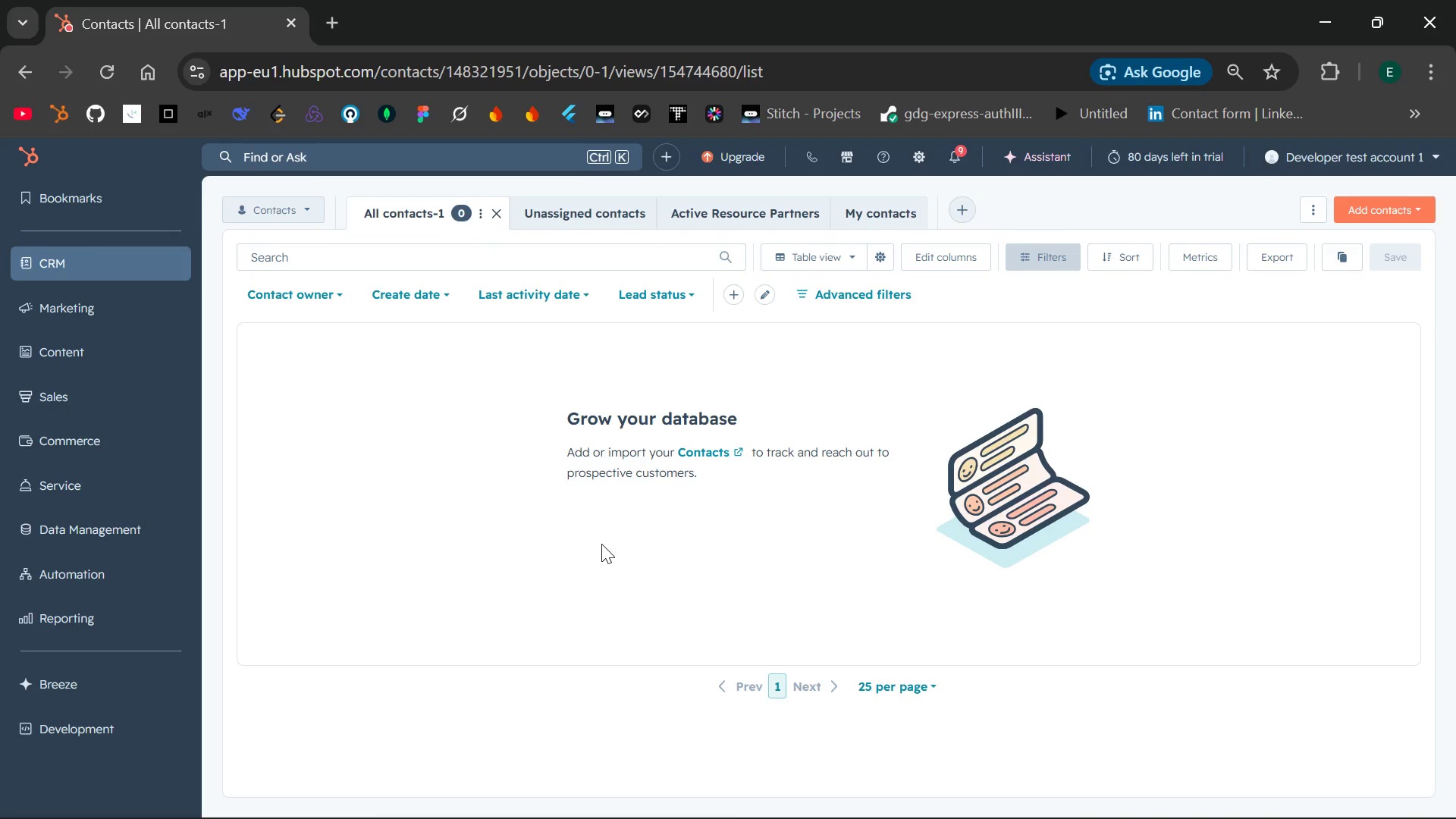 
wait(14.56)
 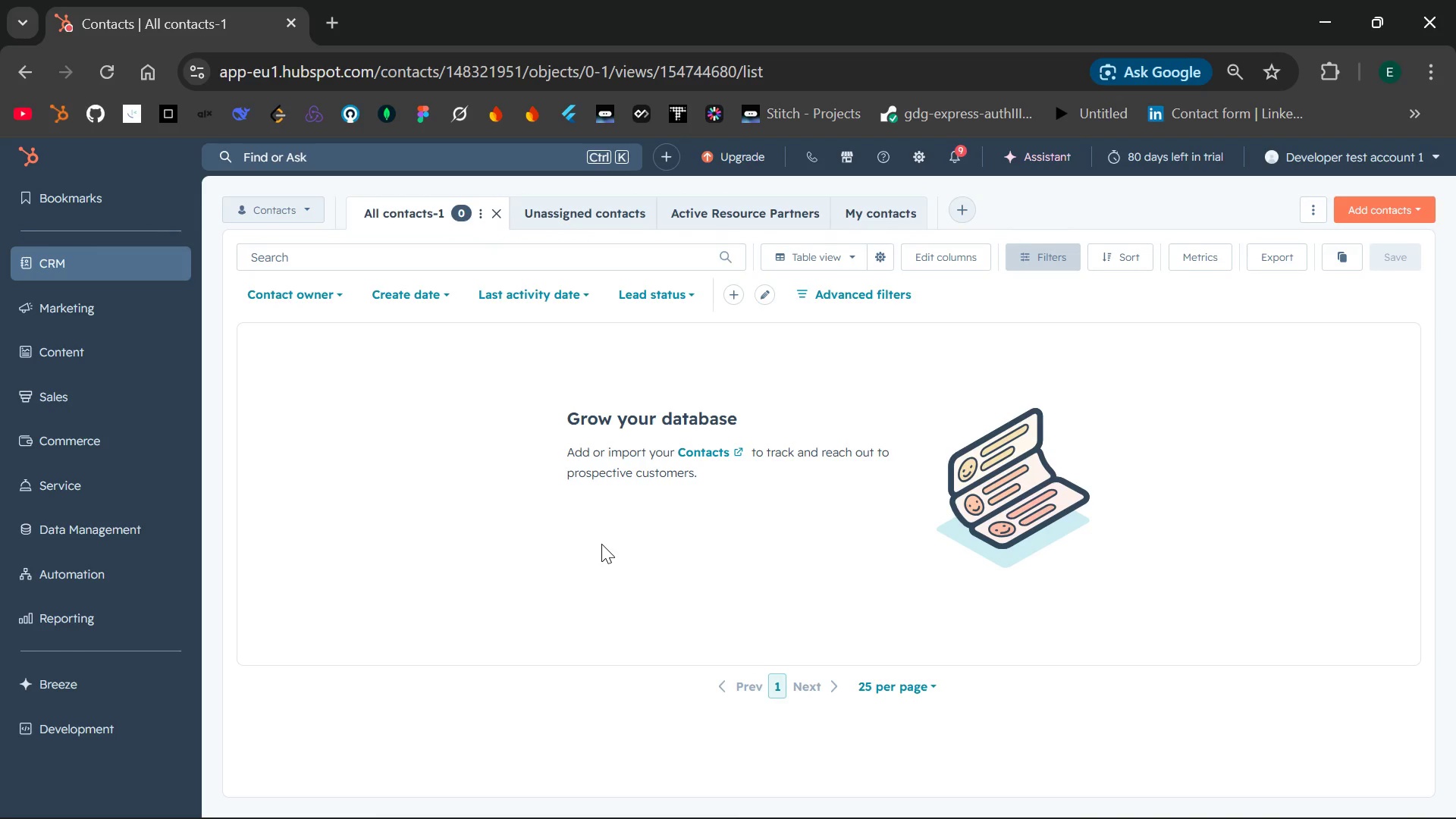 
left_click([108, 74])
 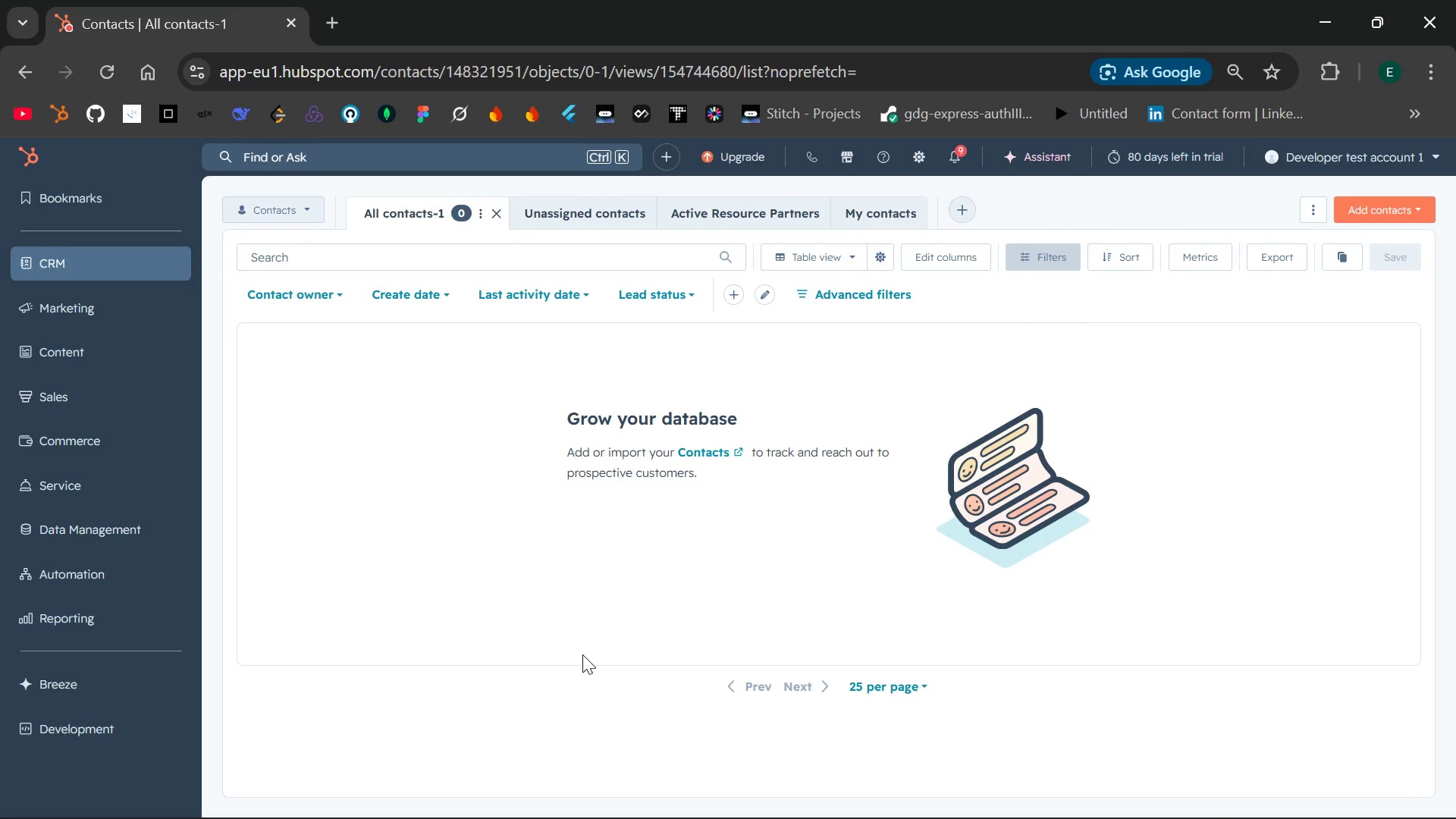 
wait(16.2)
 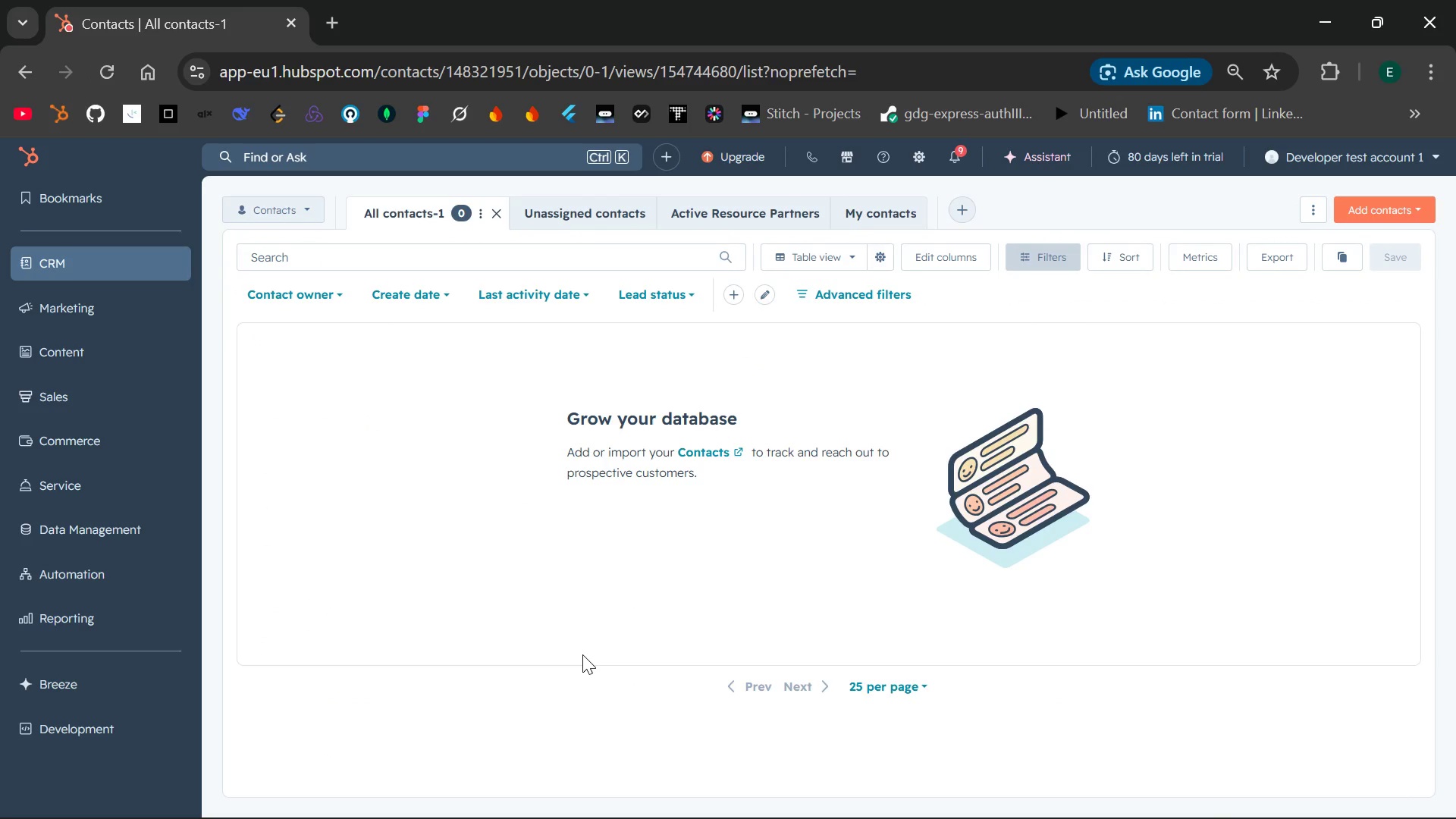 
left_click([1392, 209])
 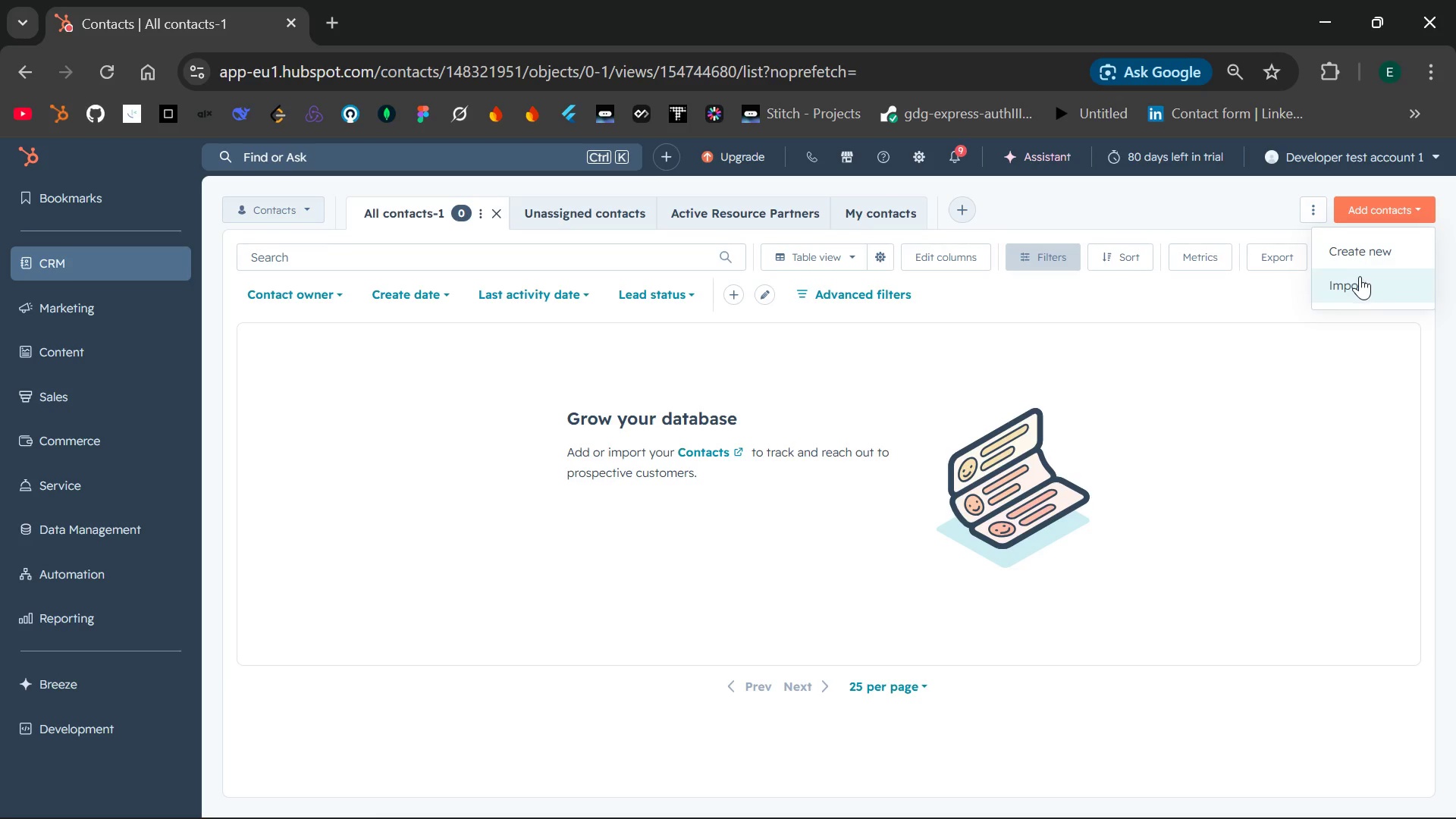 
left_click([1360, 276])
 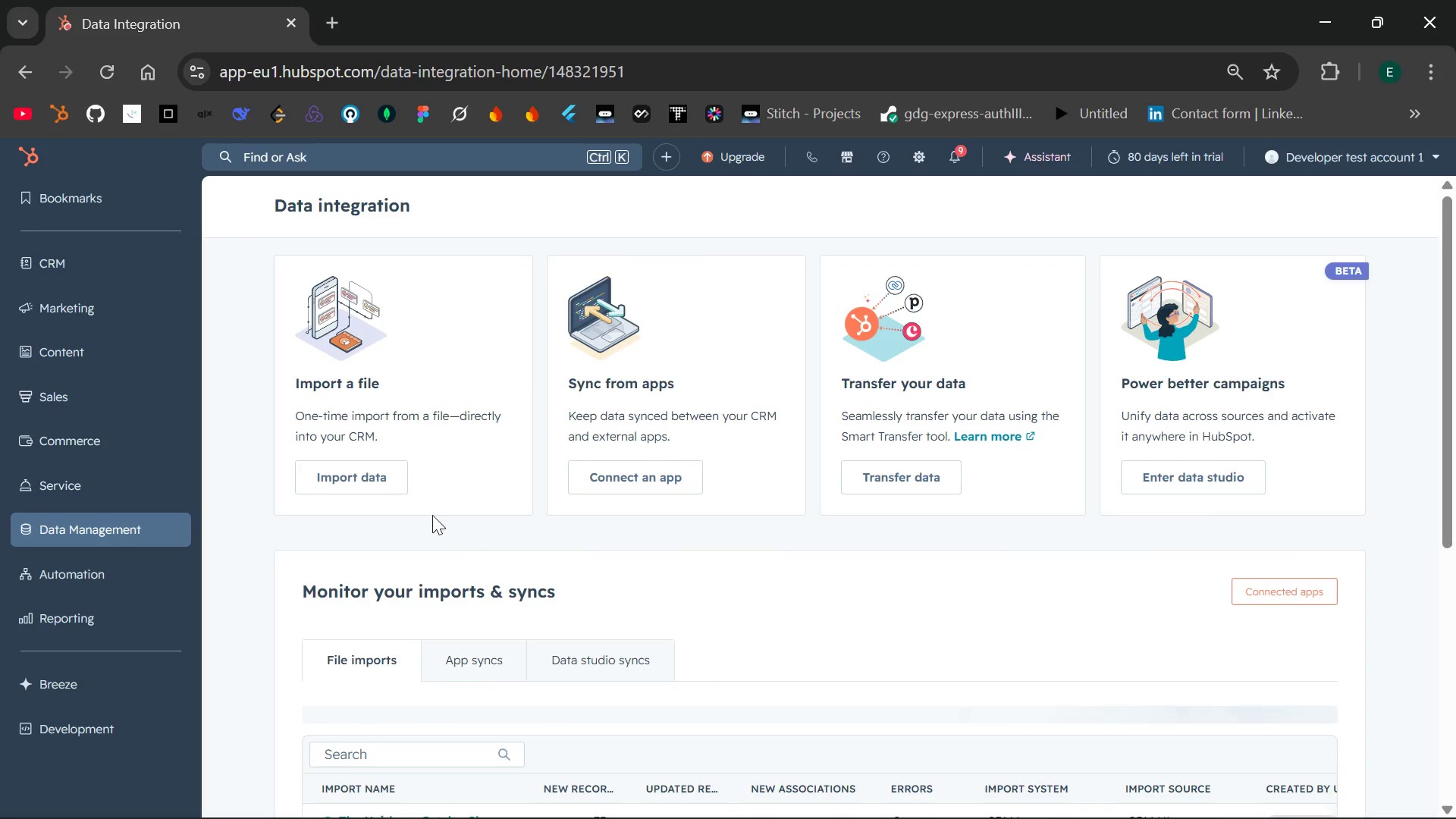 
wait(7.56)
 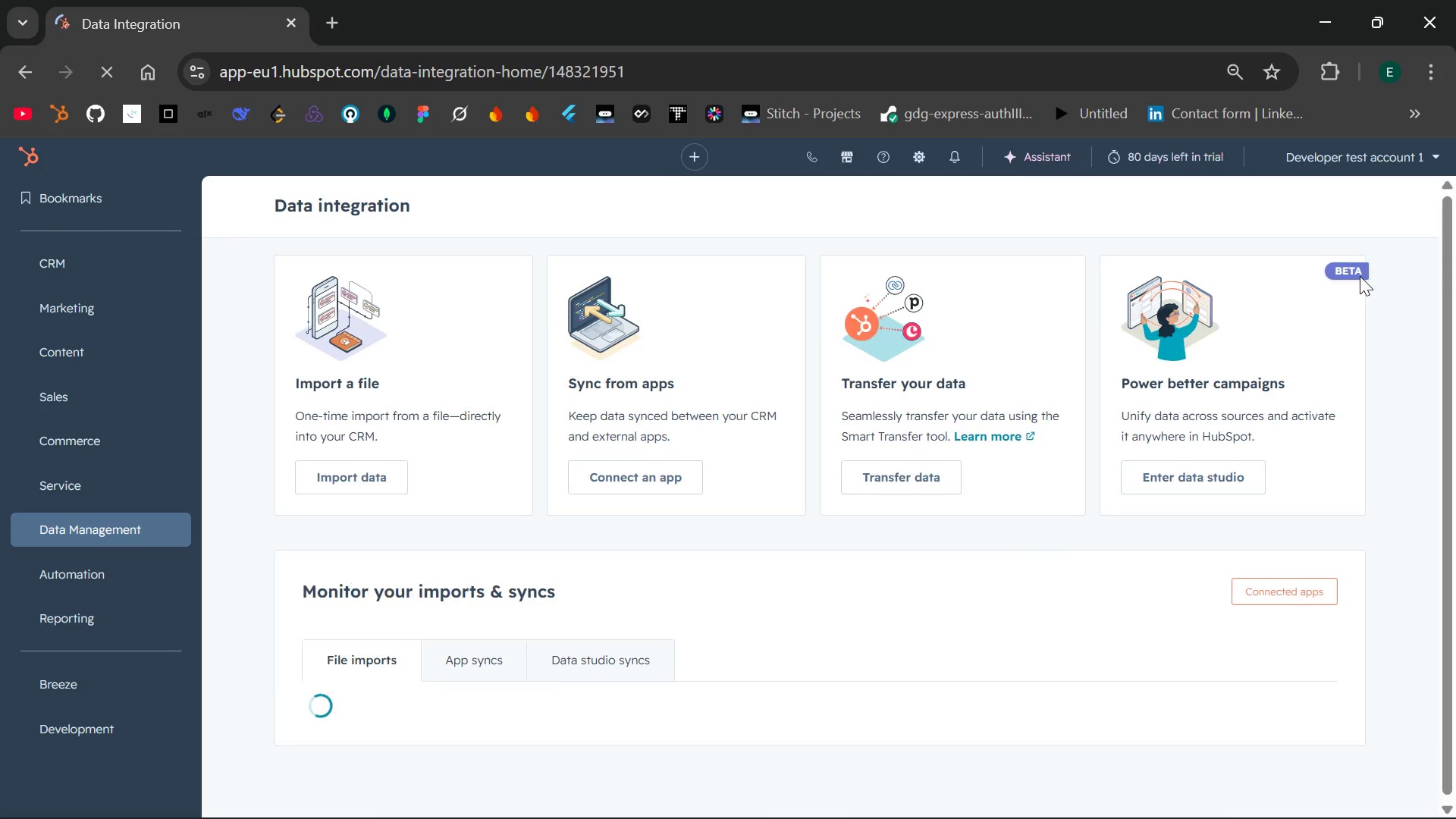 
left_click([361, 482])
 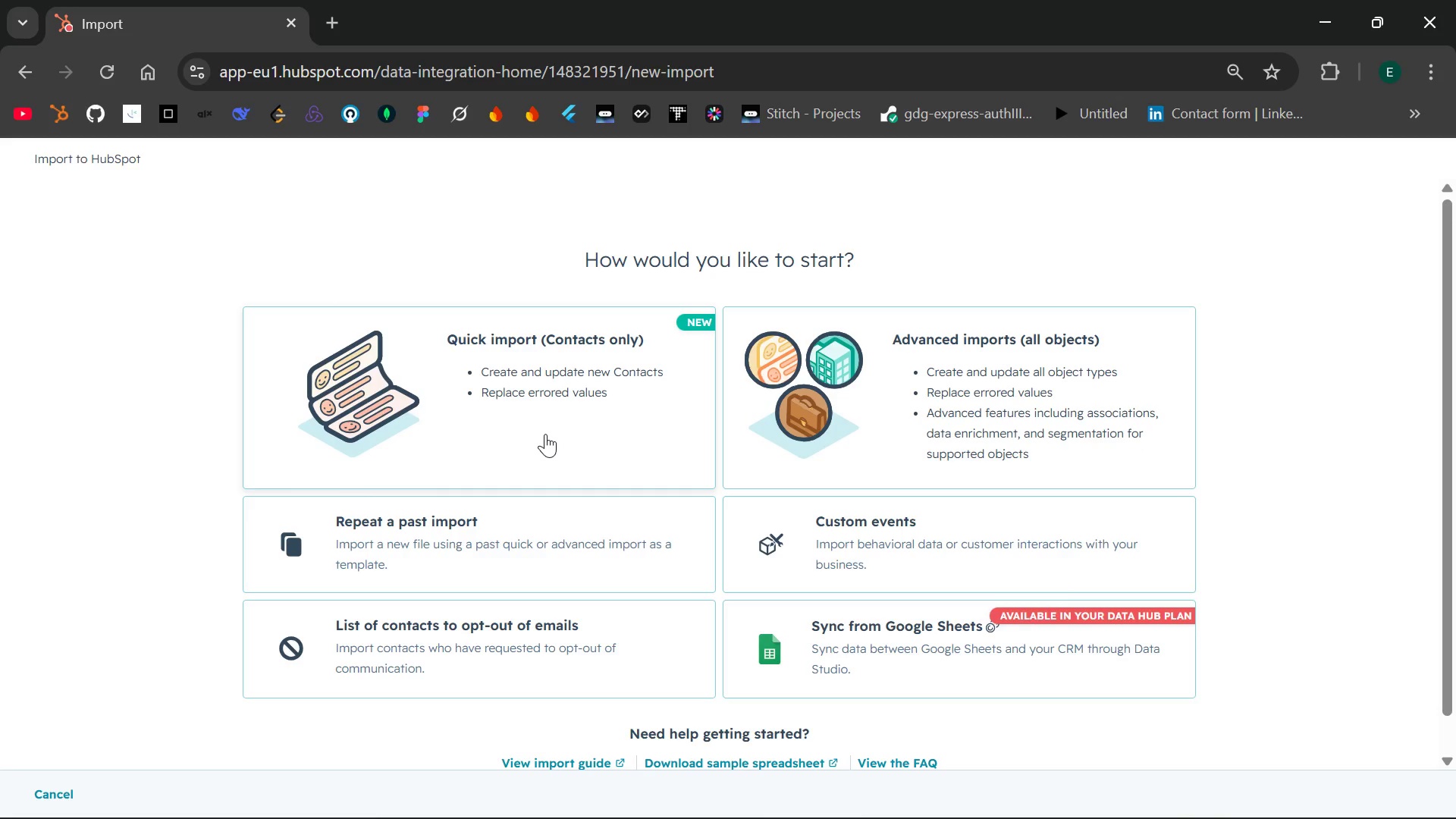 
left_click([545, 434])
 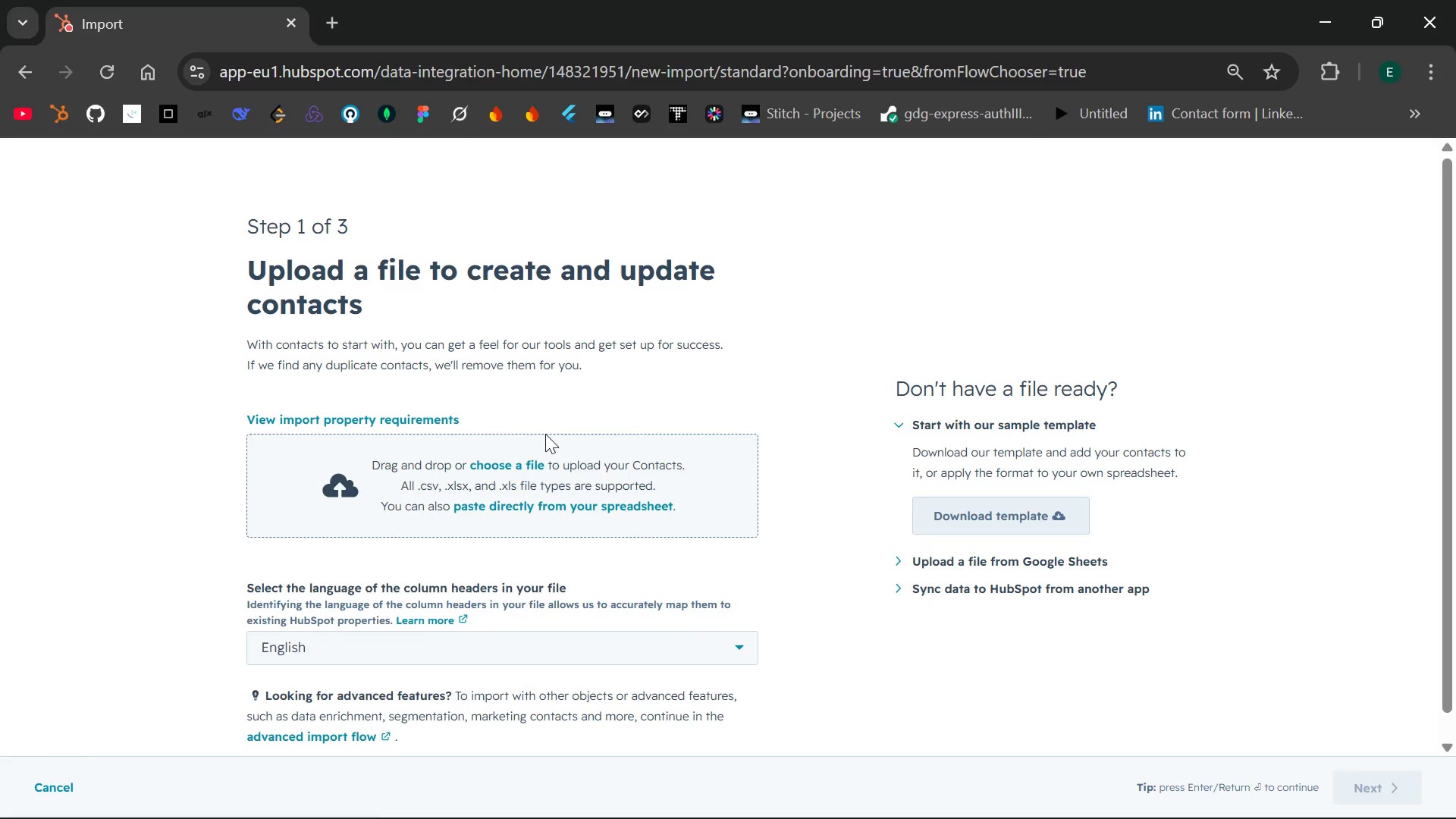 
wait(8.92)
 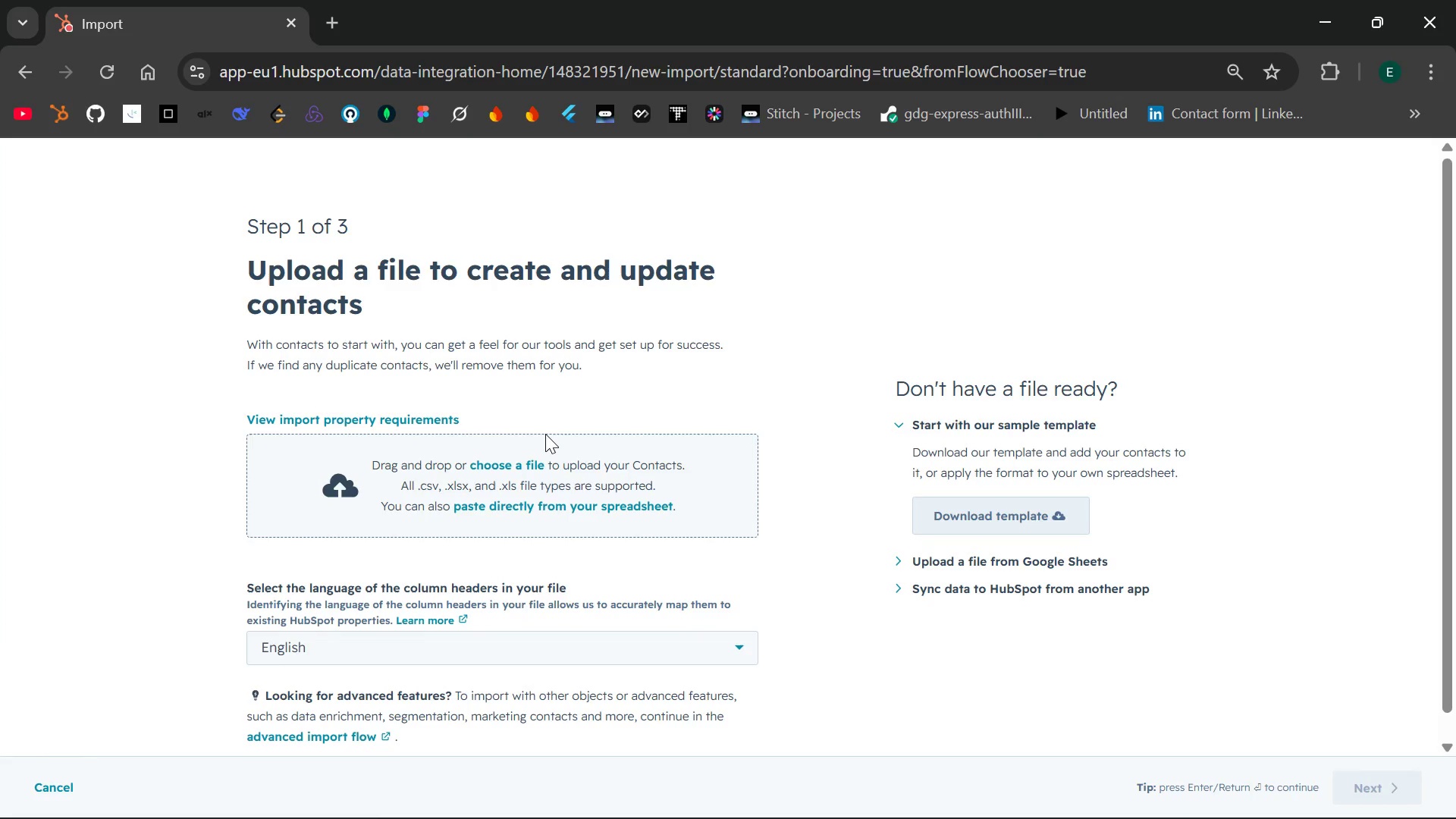 
left_click([505, 463])
 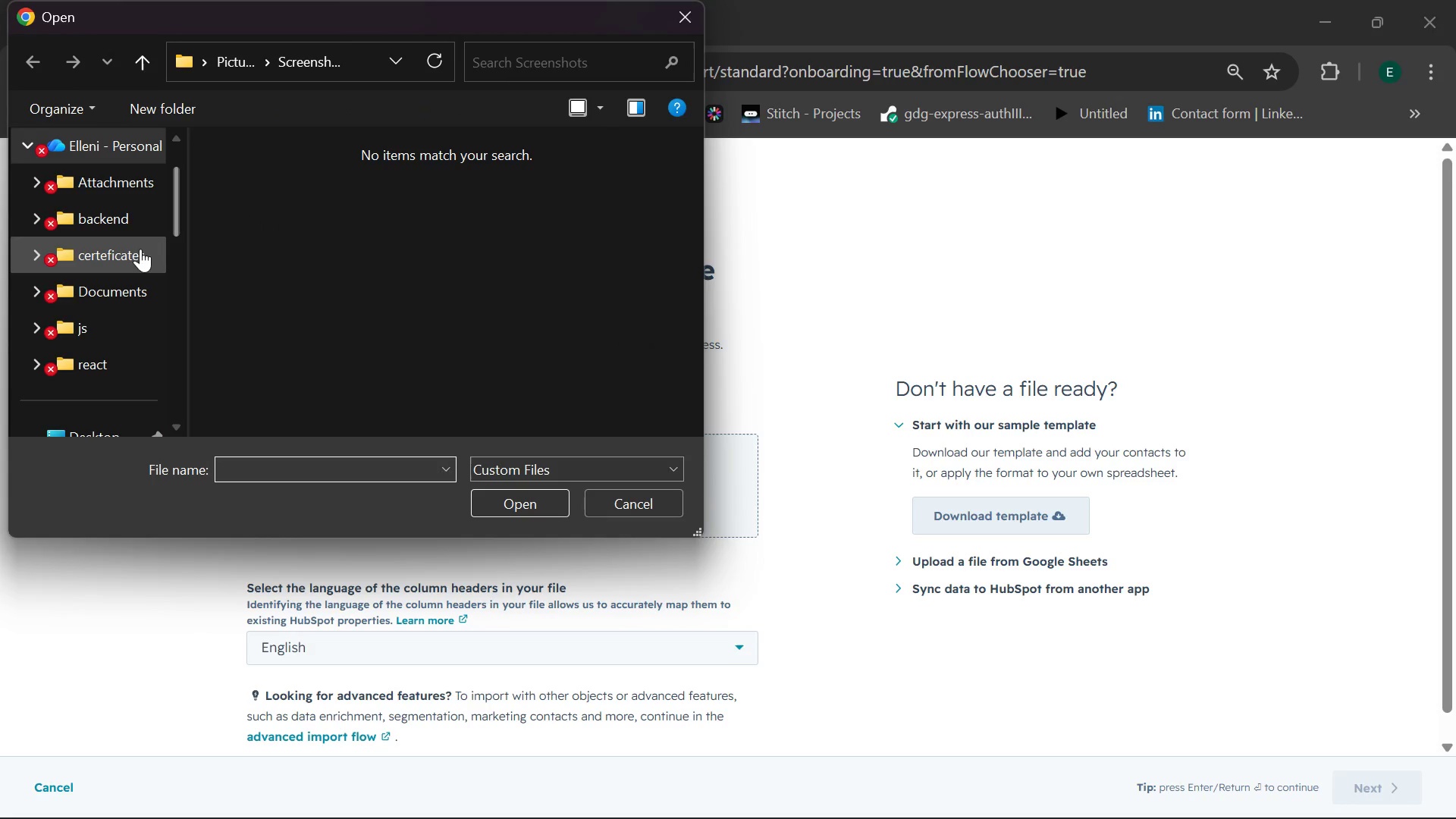 
left_click([122, 290])
 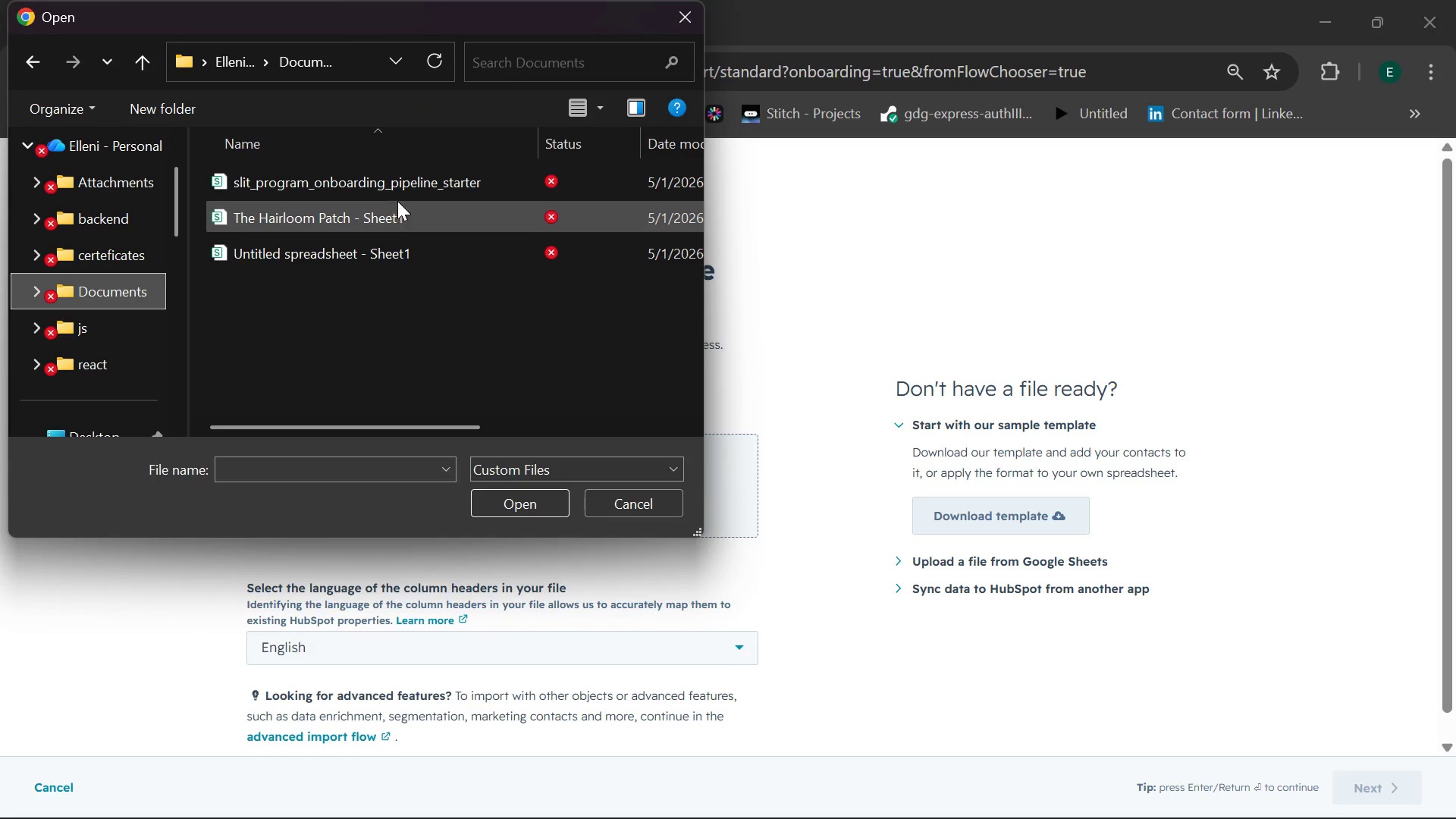 
left_click([414, 174])
 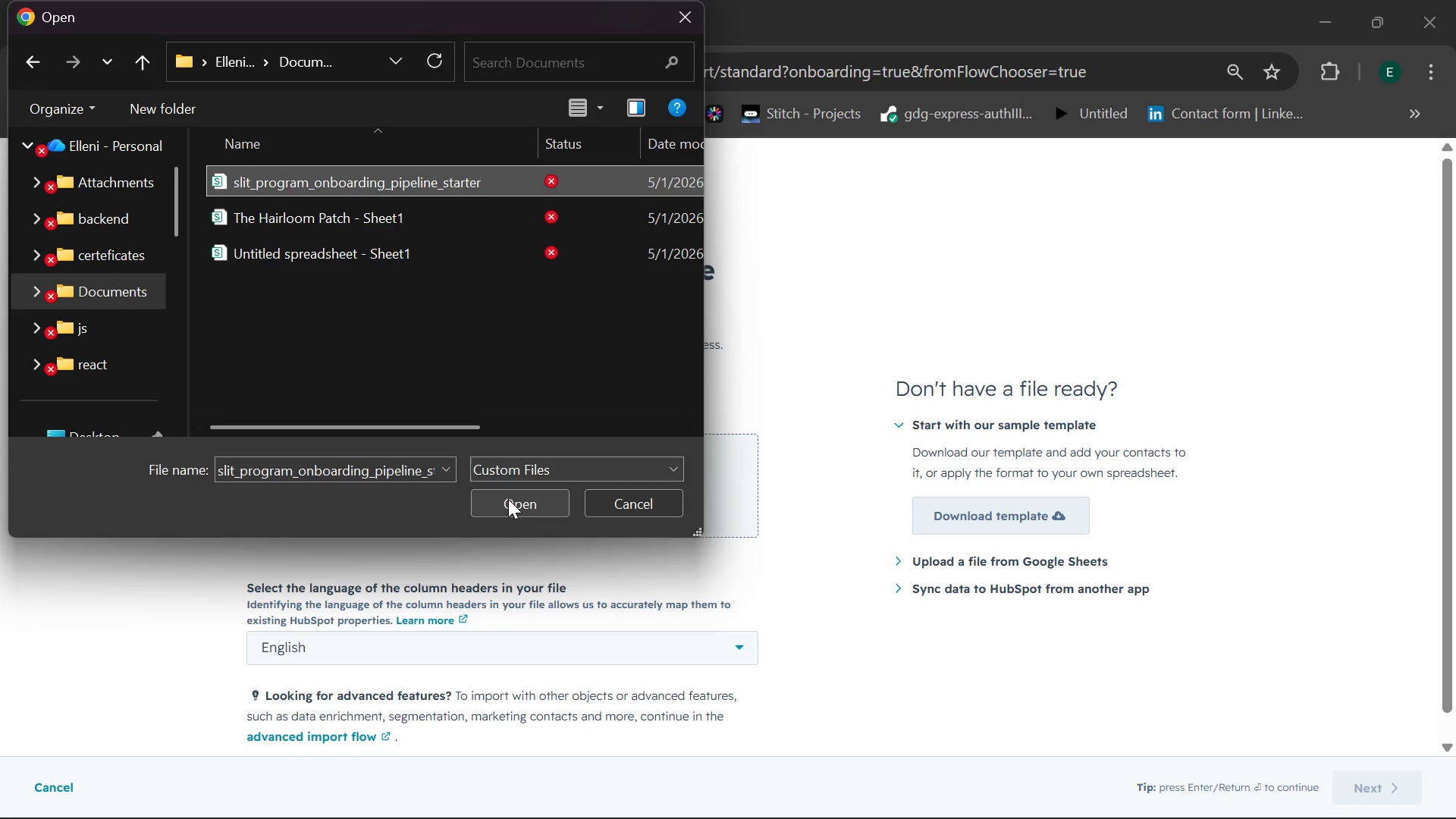 
left_click([510, 504])
 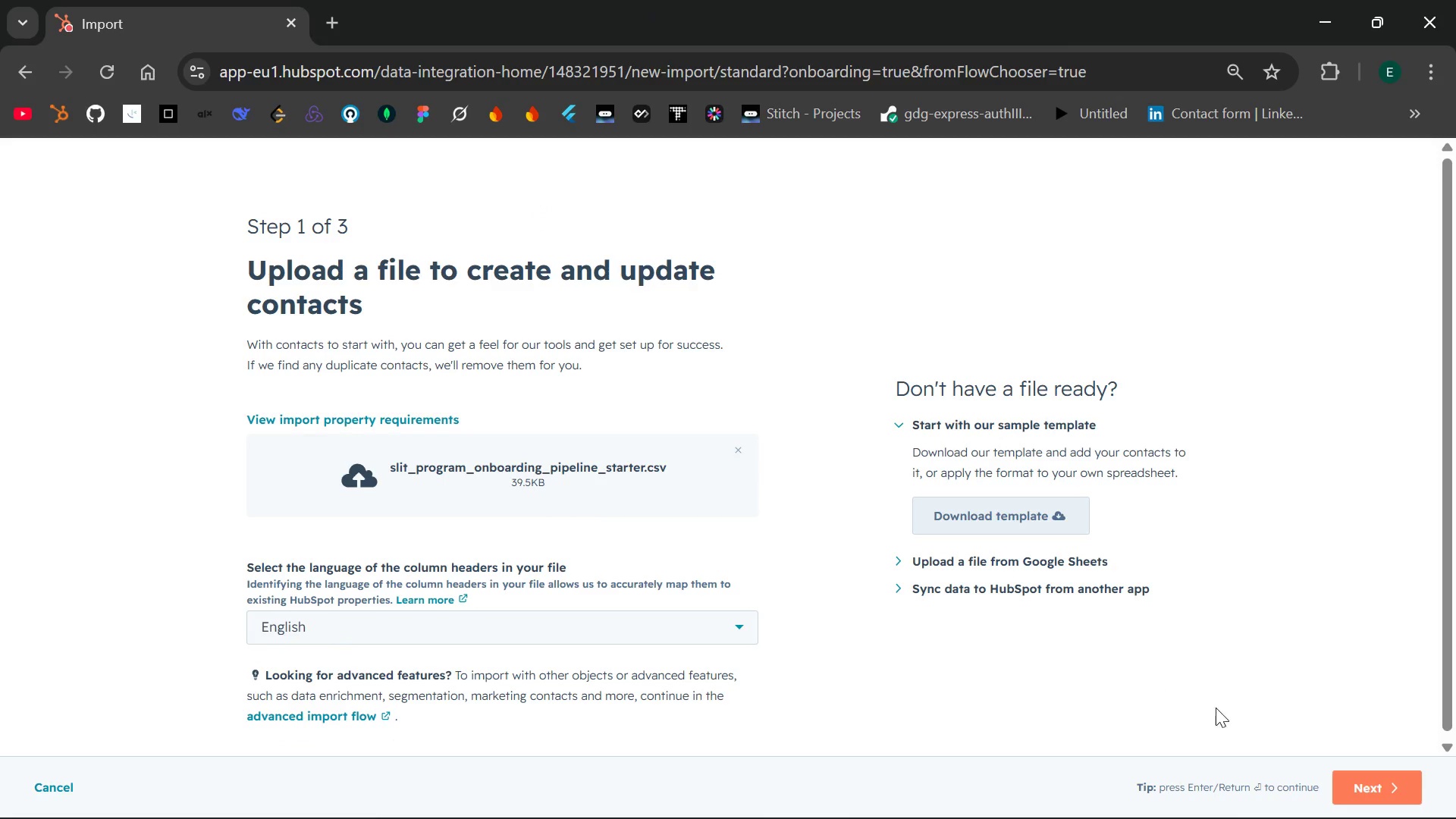 
wait(6.75)
 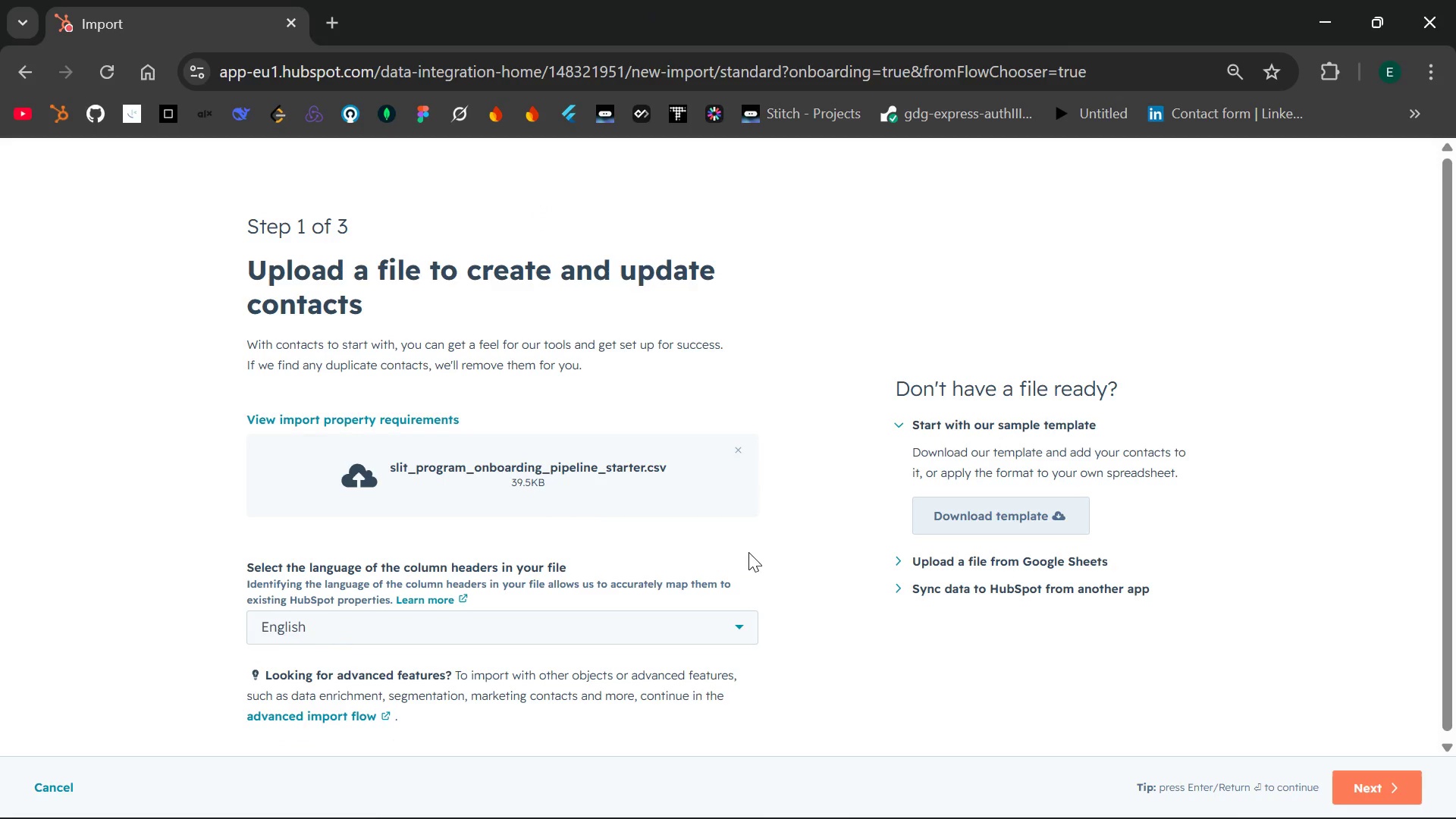 
left_click([1355, 782])
 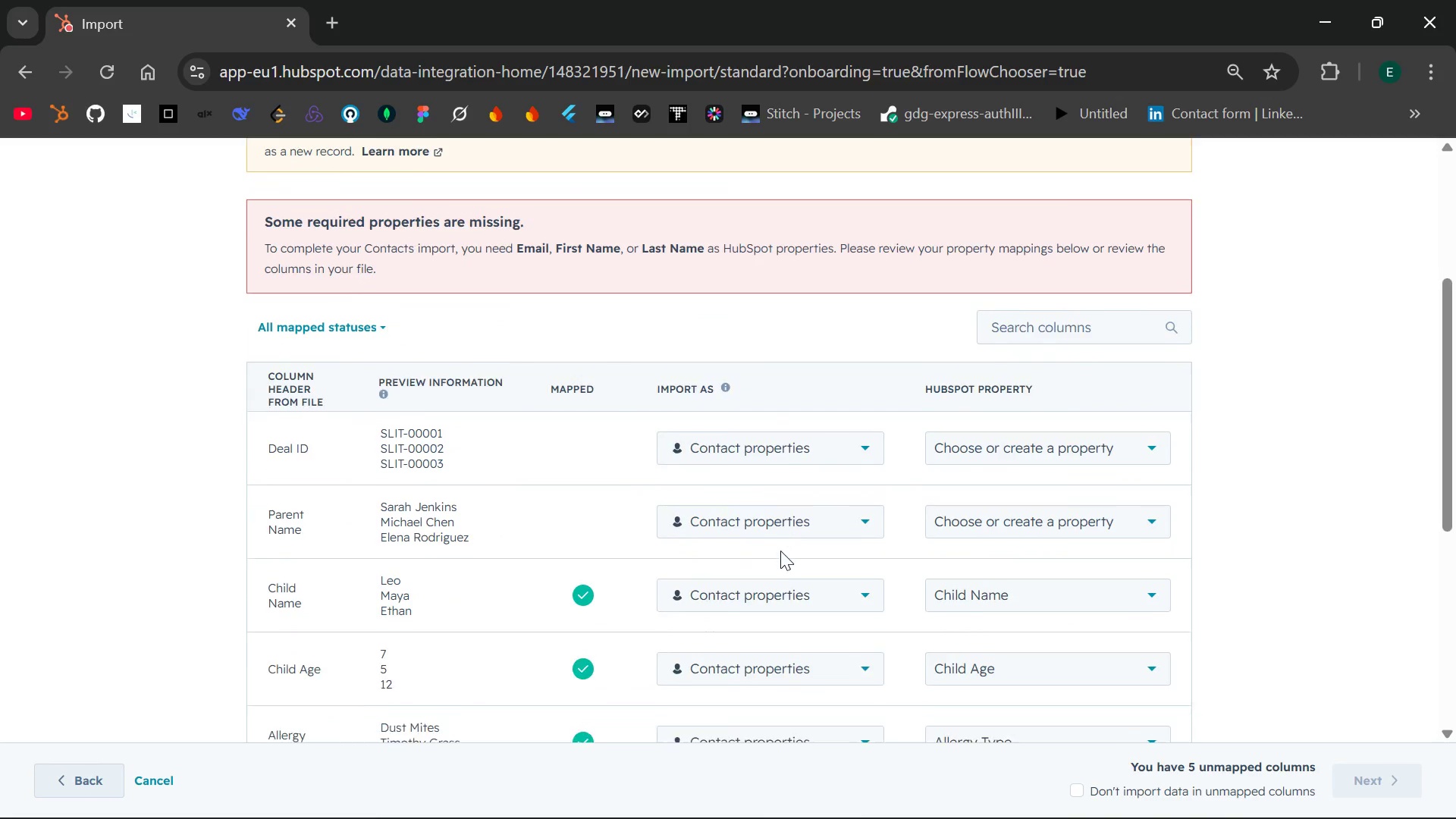 
wait(10.89)
 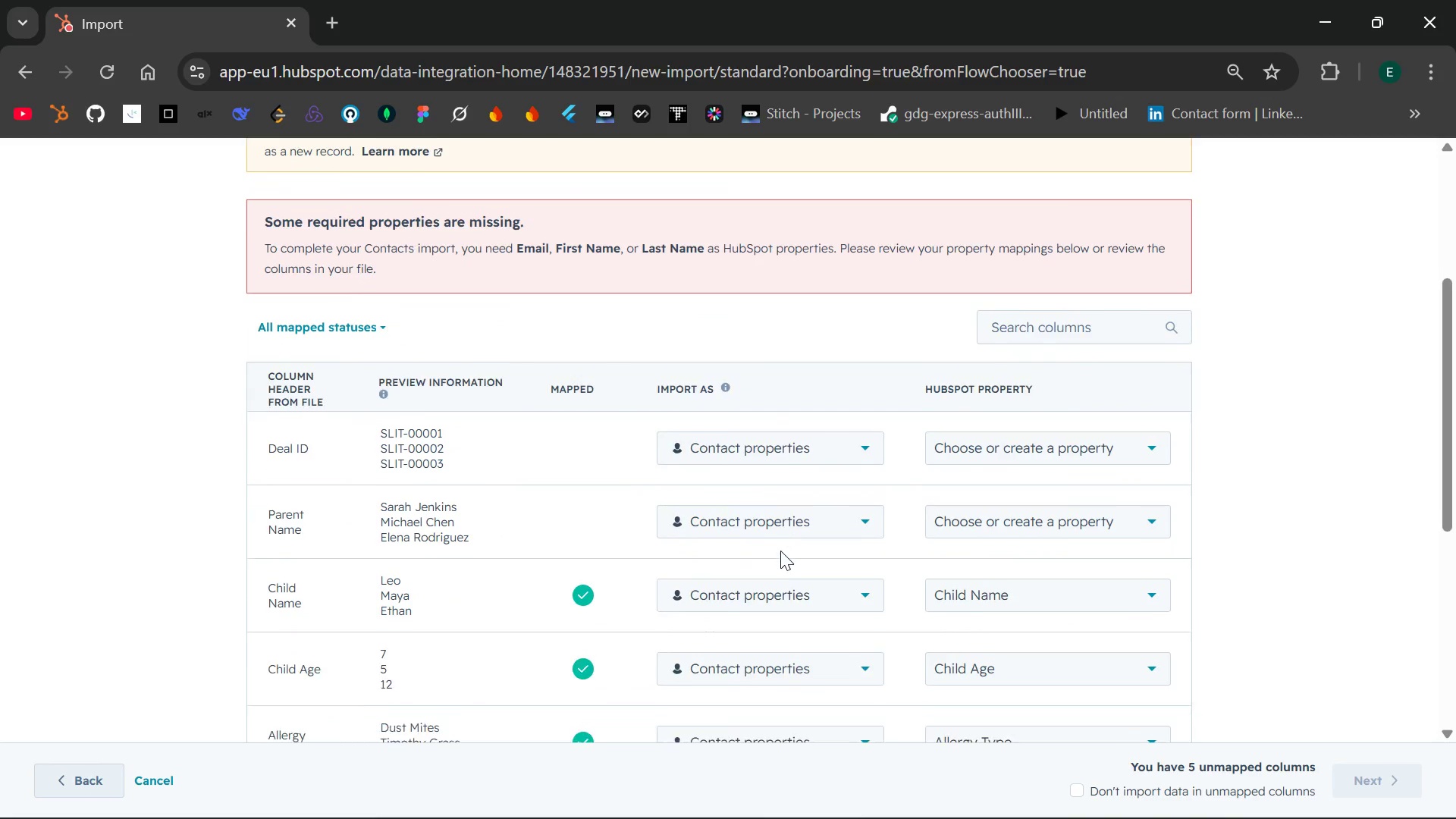 
left_click([1154, 436])
 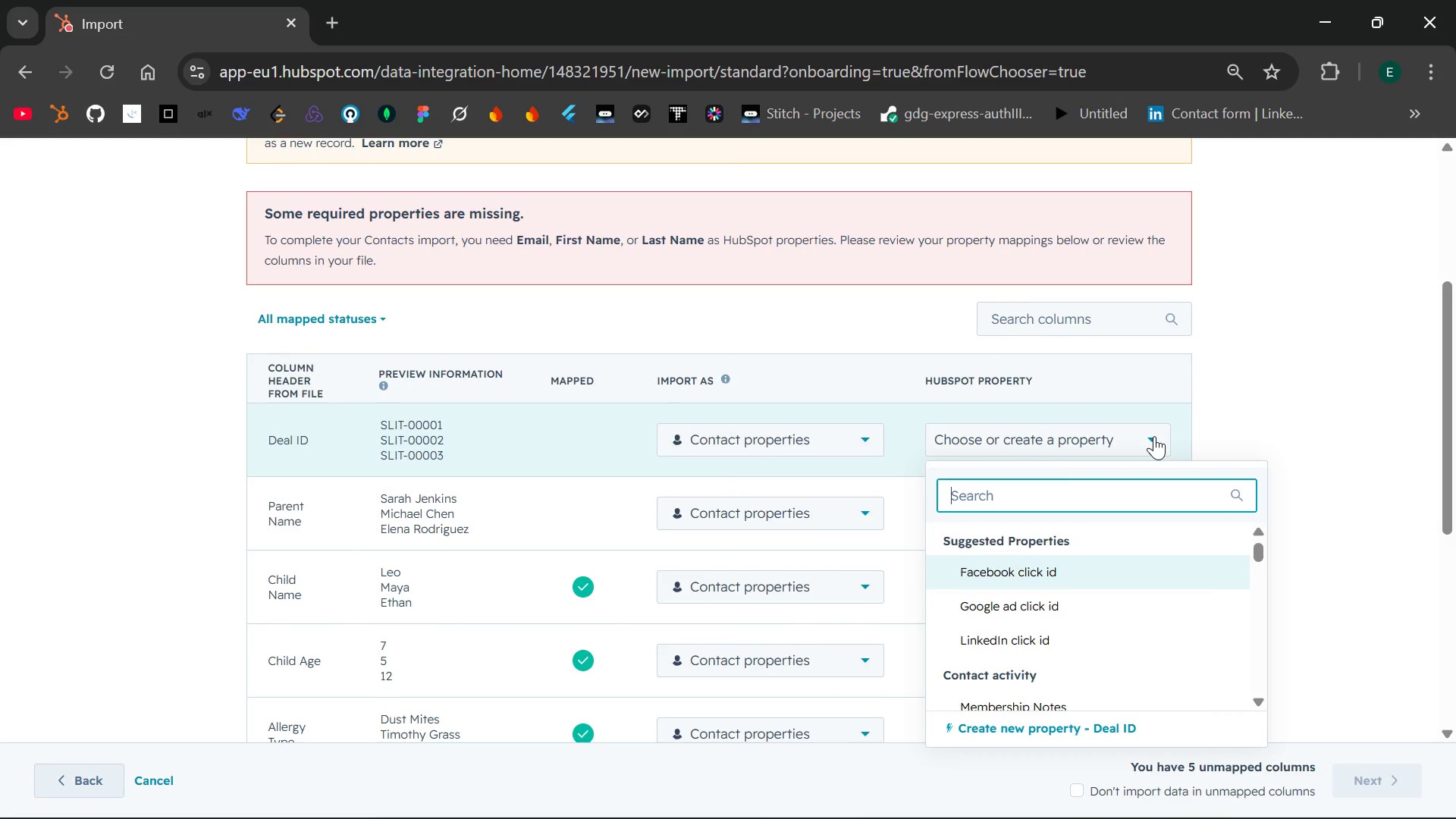 
left_click([1154, 436])
 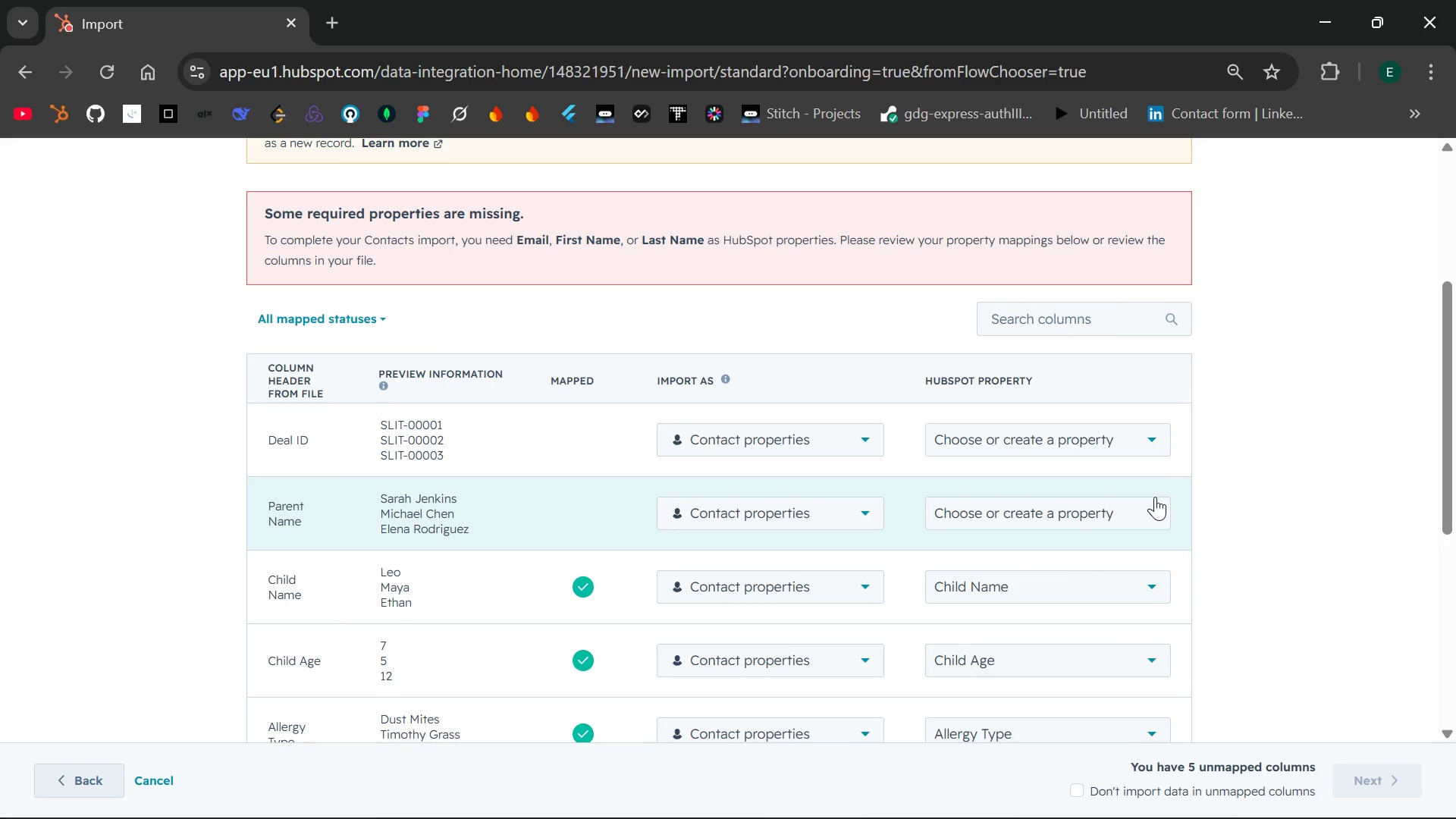 
left_click([1155, 497])
 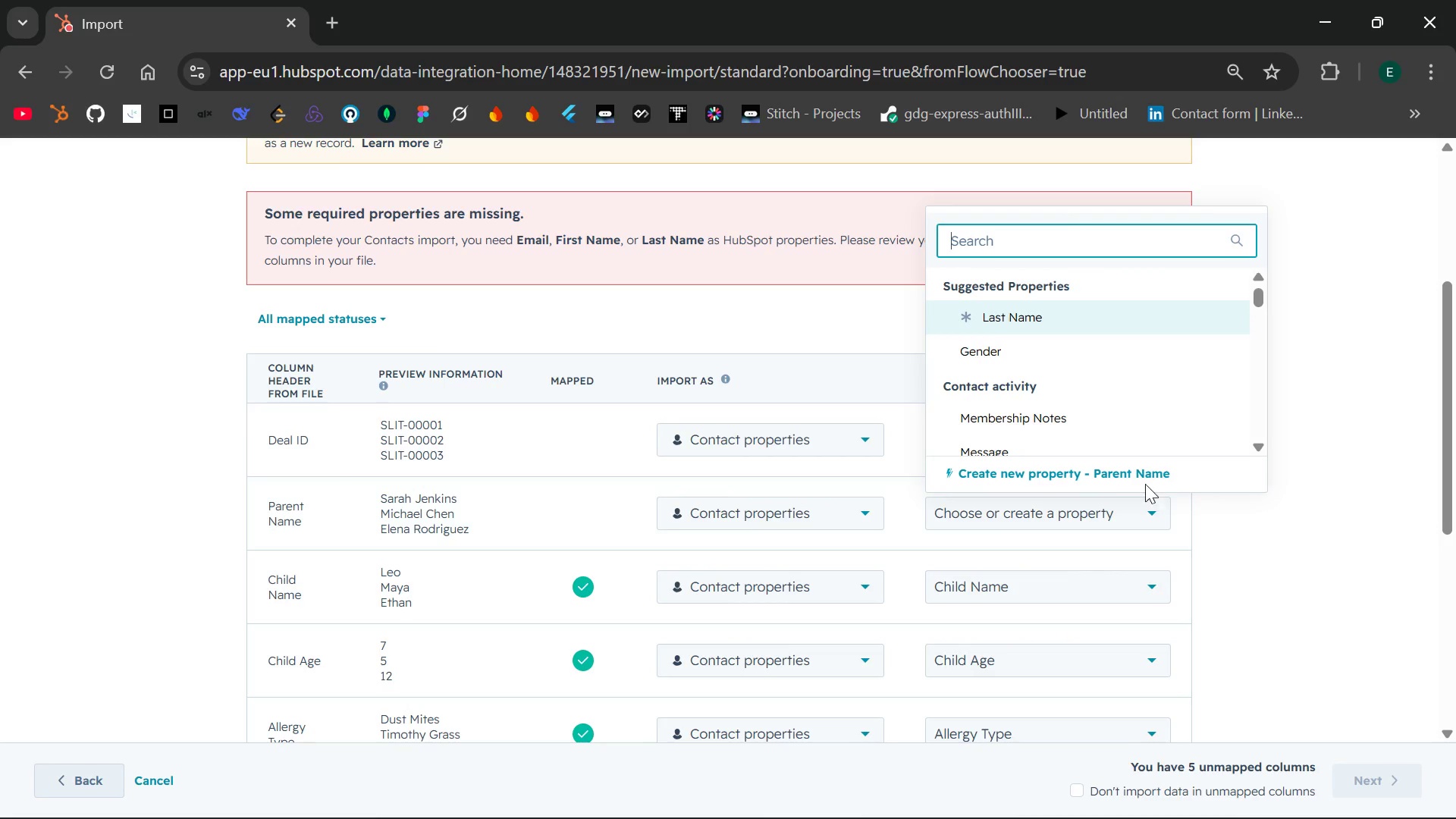 
left_click([1060, 304])
 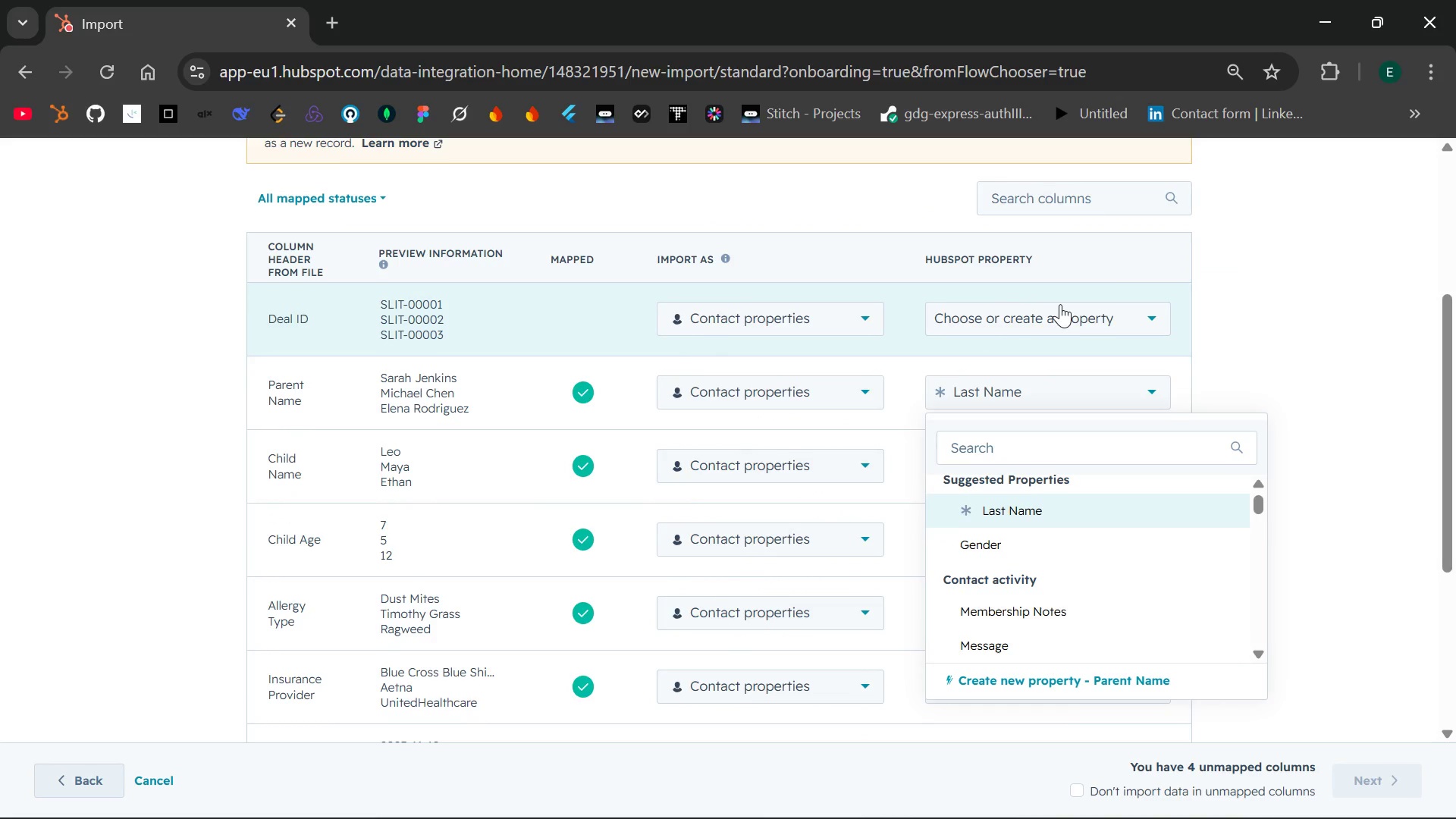 
mouse_move([890, 428])
 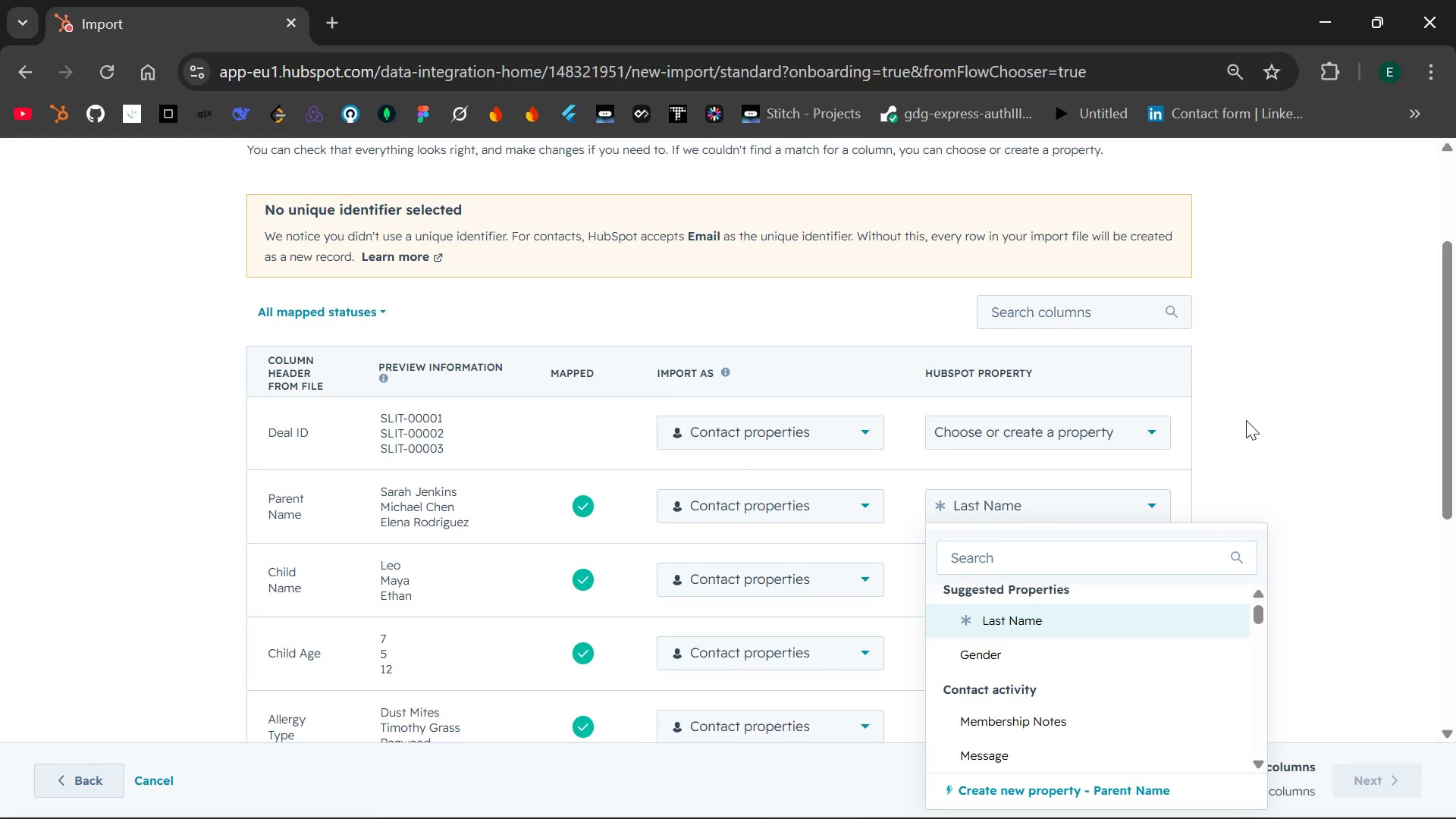 
left_click([1246, 420])
 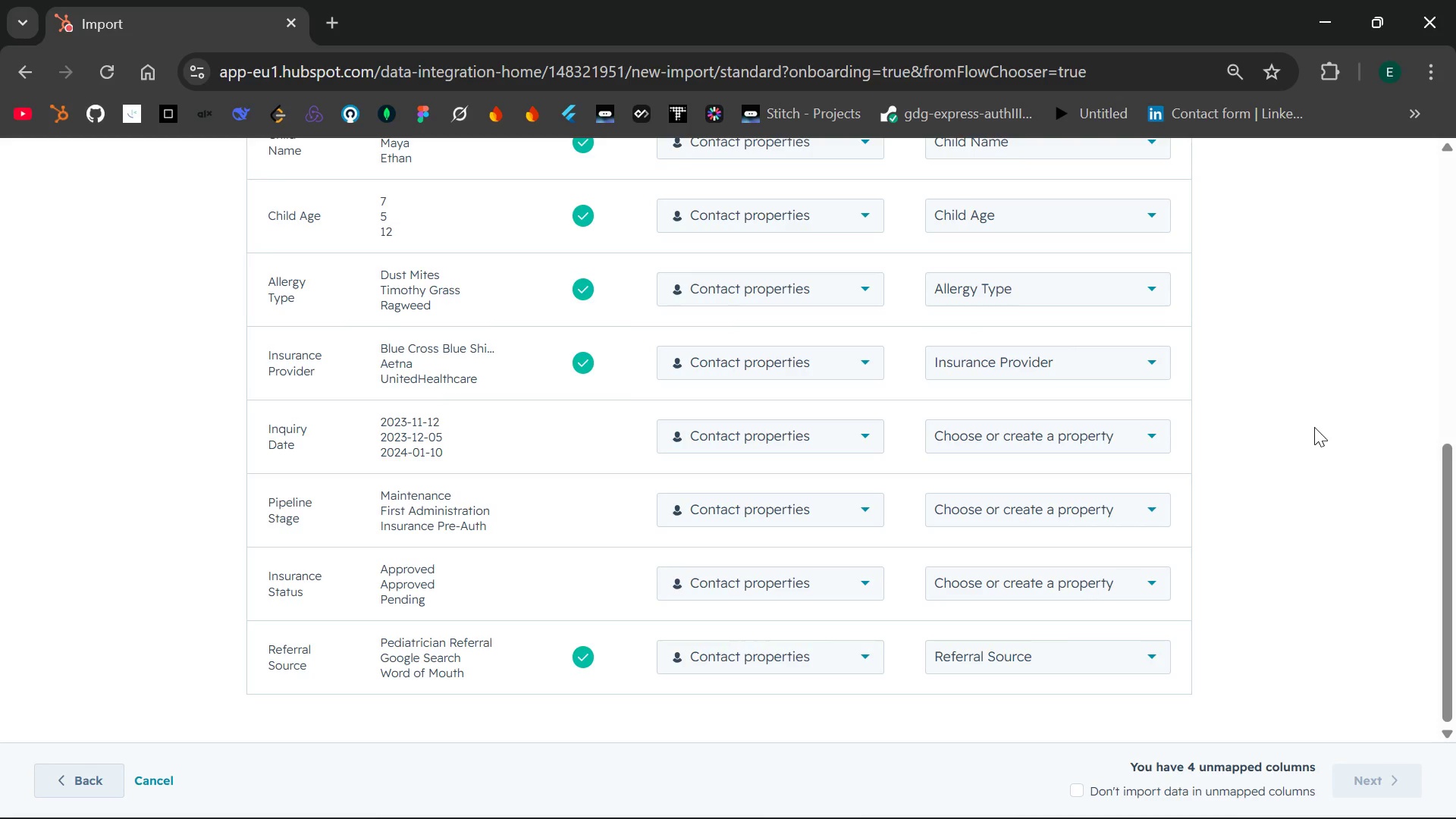 
wait(16.62)
 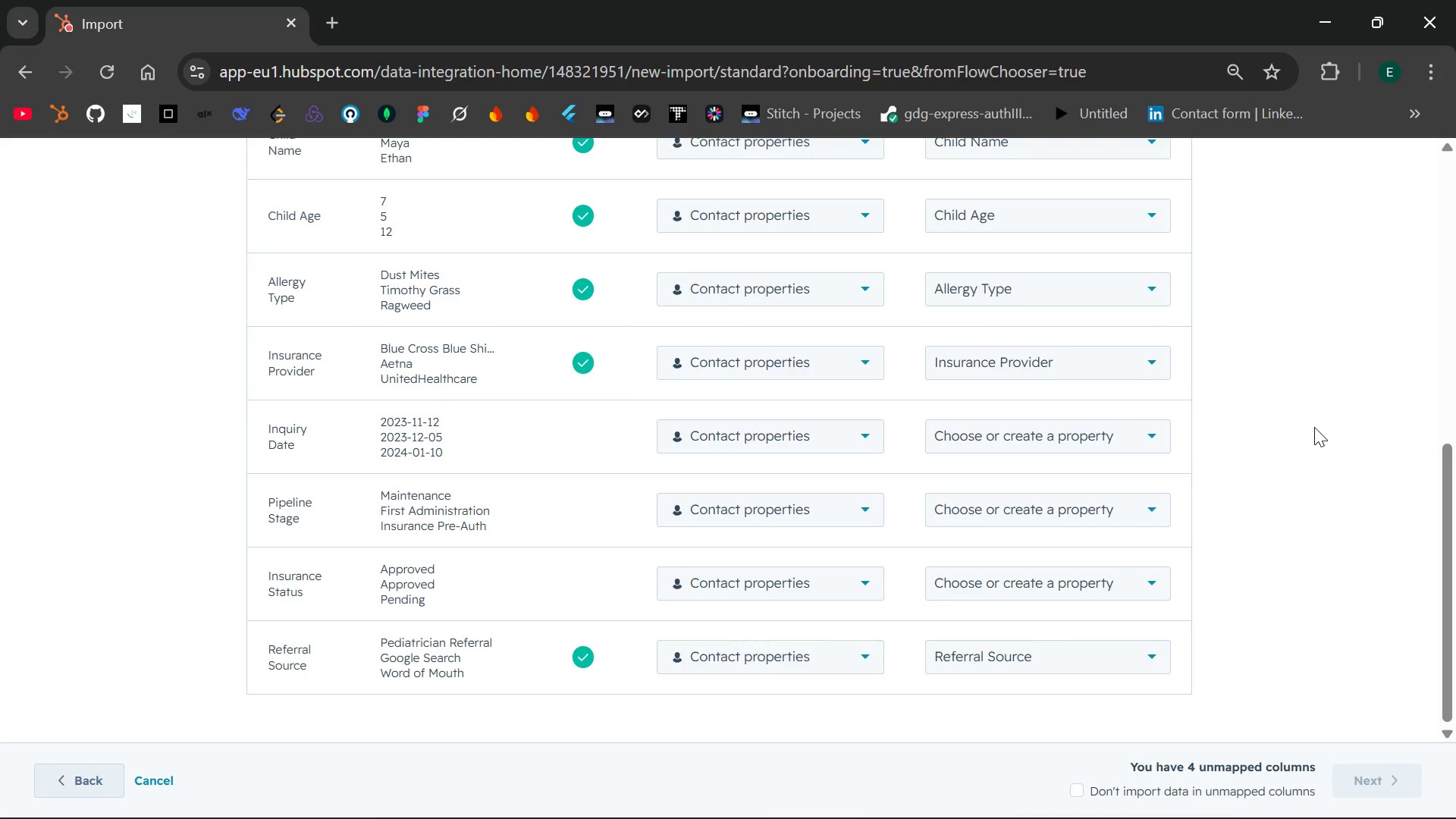 
scroll: coordinate [915, 366], scroll_direction: up, amount: 3.0
 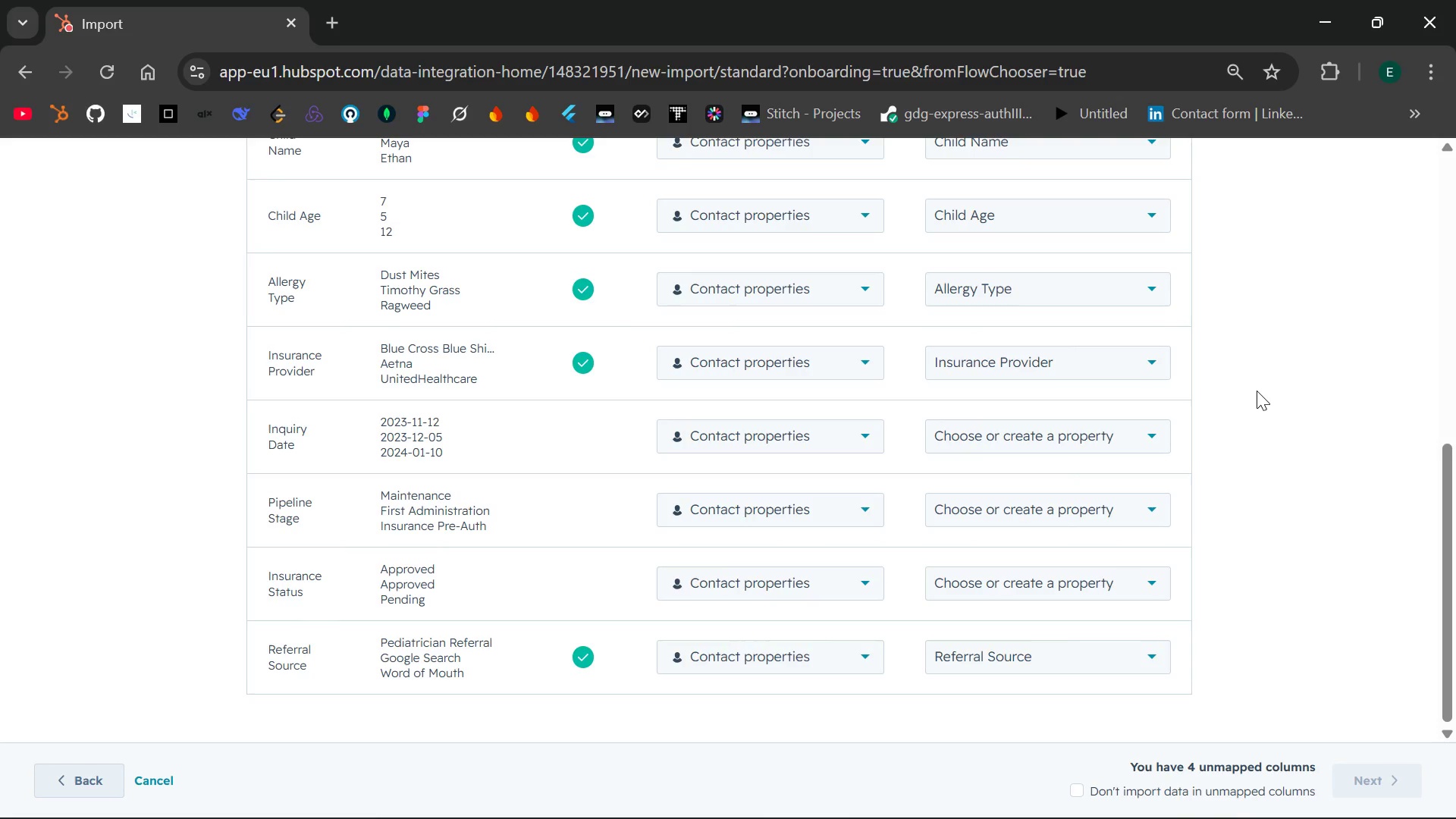 
wait(15.17)
 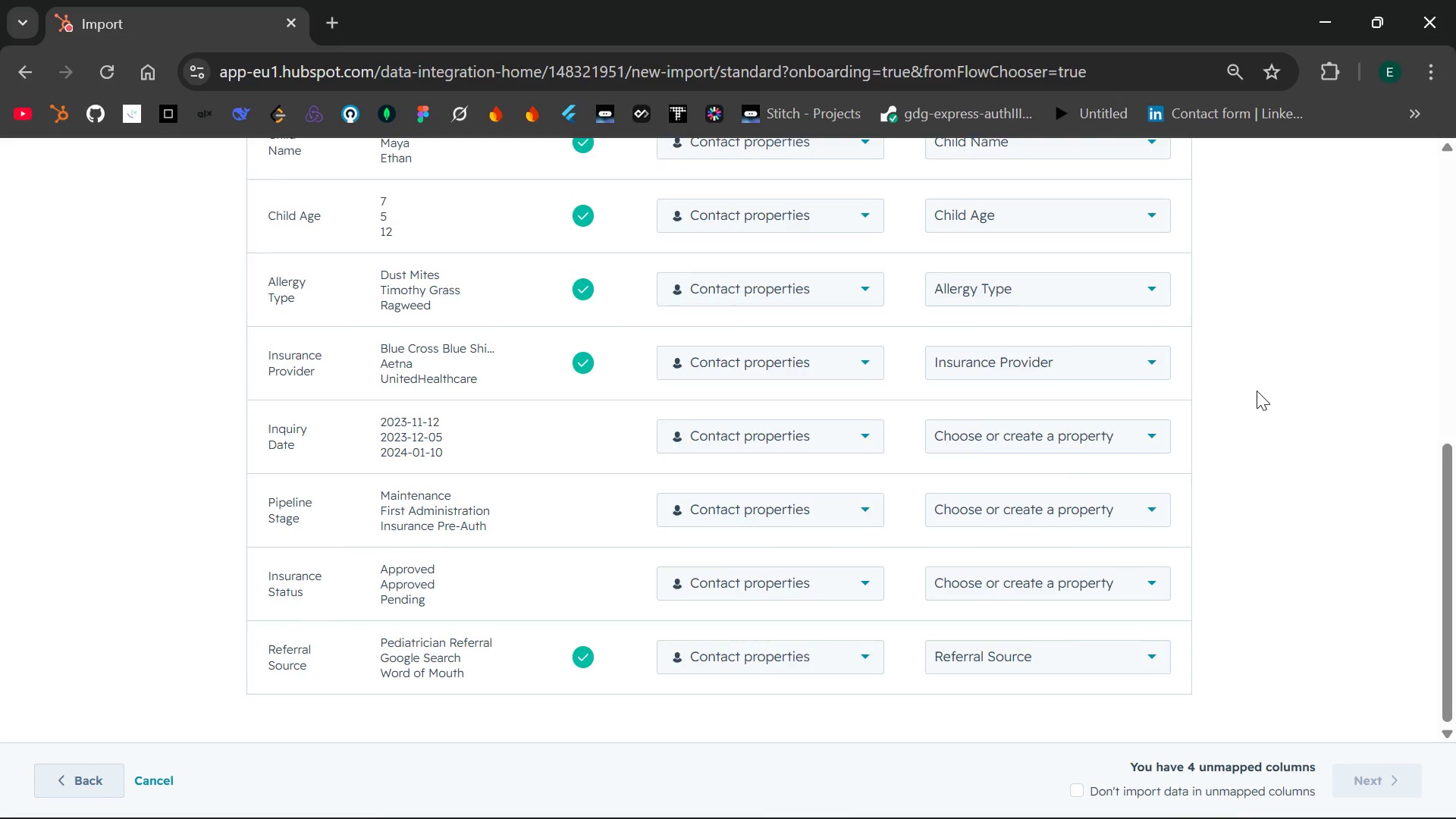 
left_click([1158, 579])
 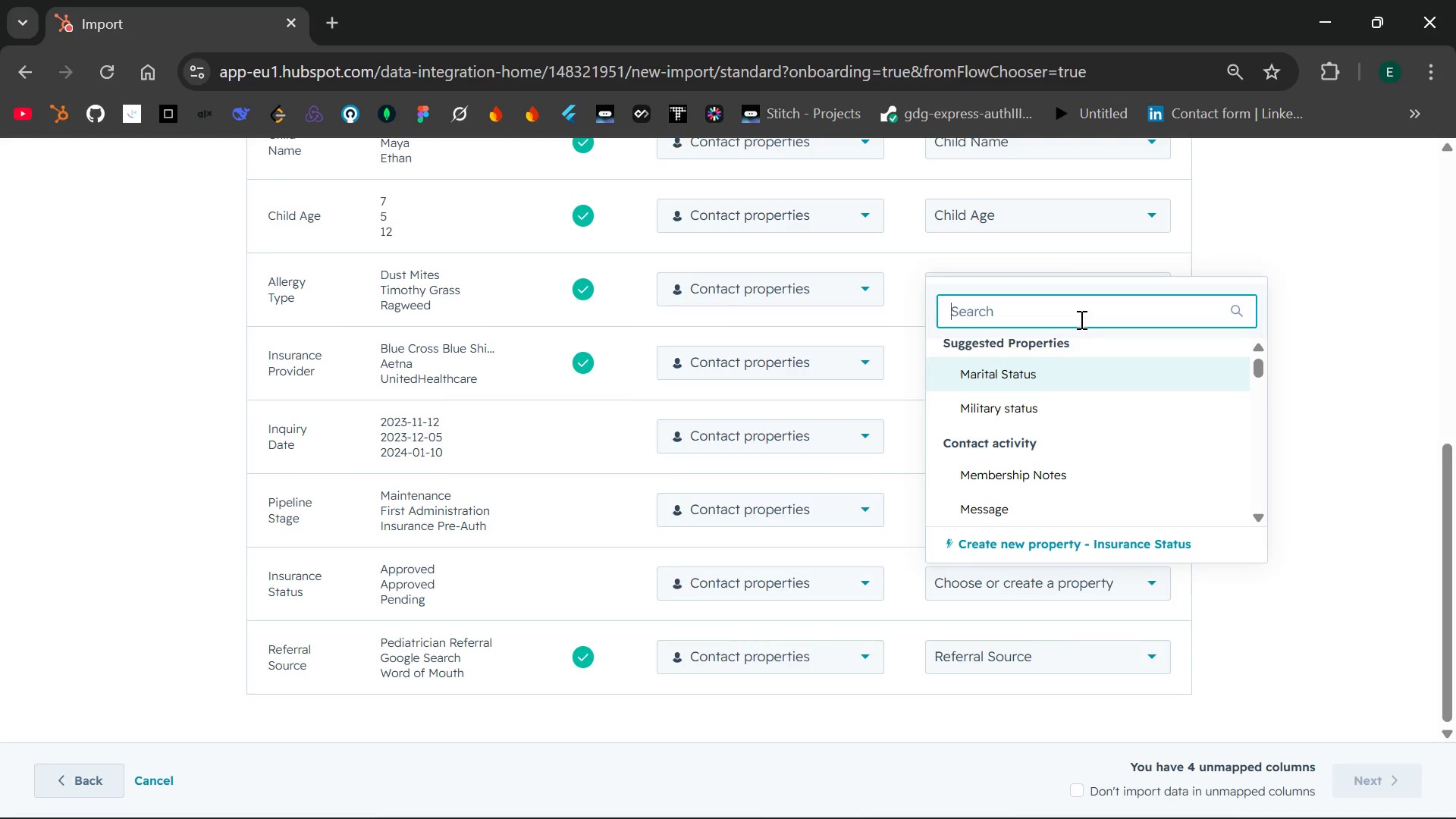 
type(insurac)
 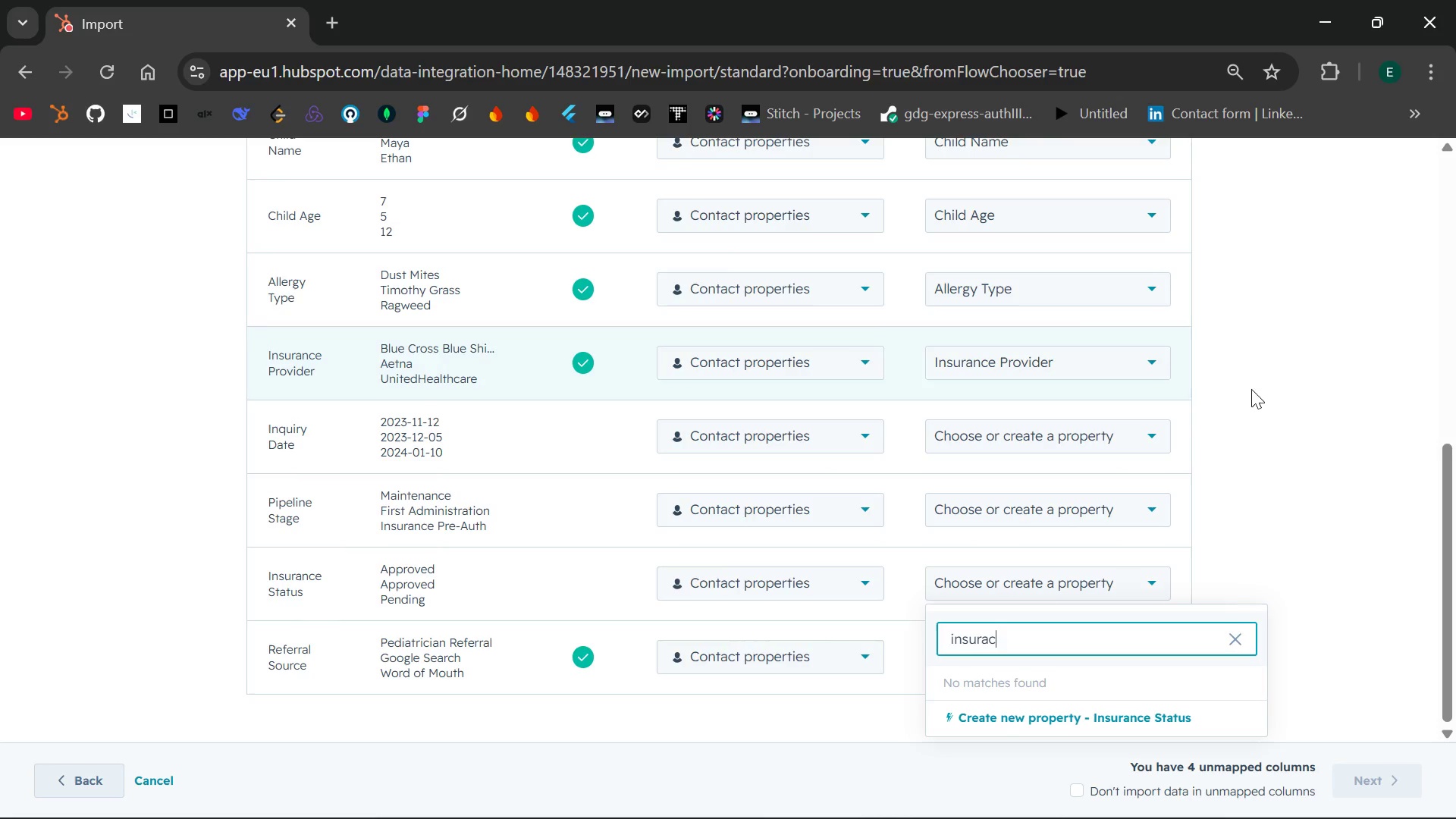 
left_click([1232, 629])
 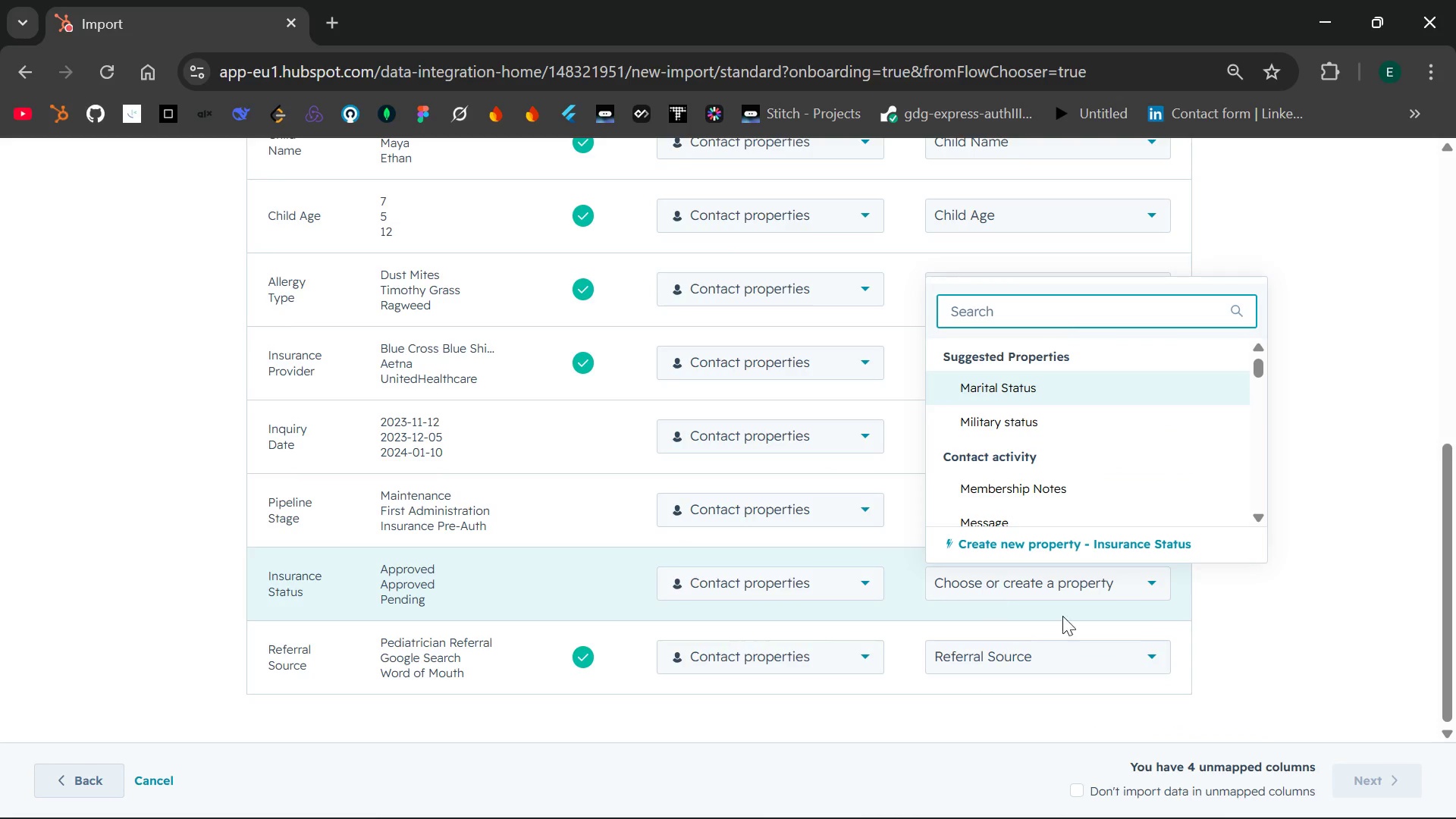 
left_click([1244, 635])
 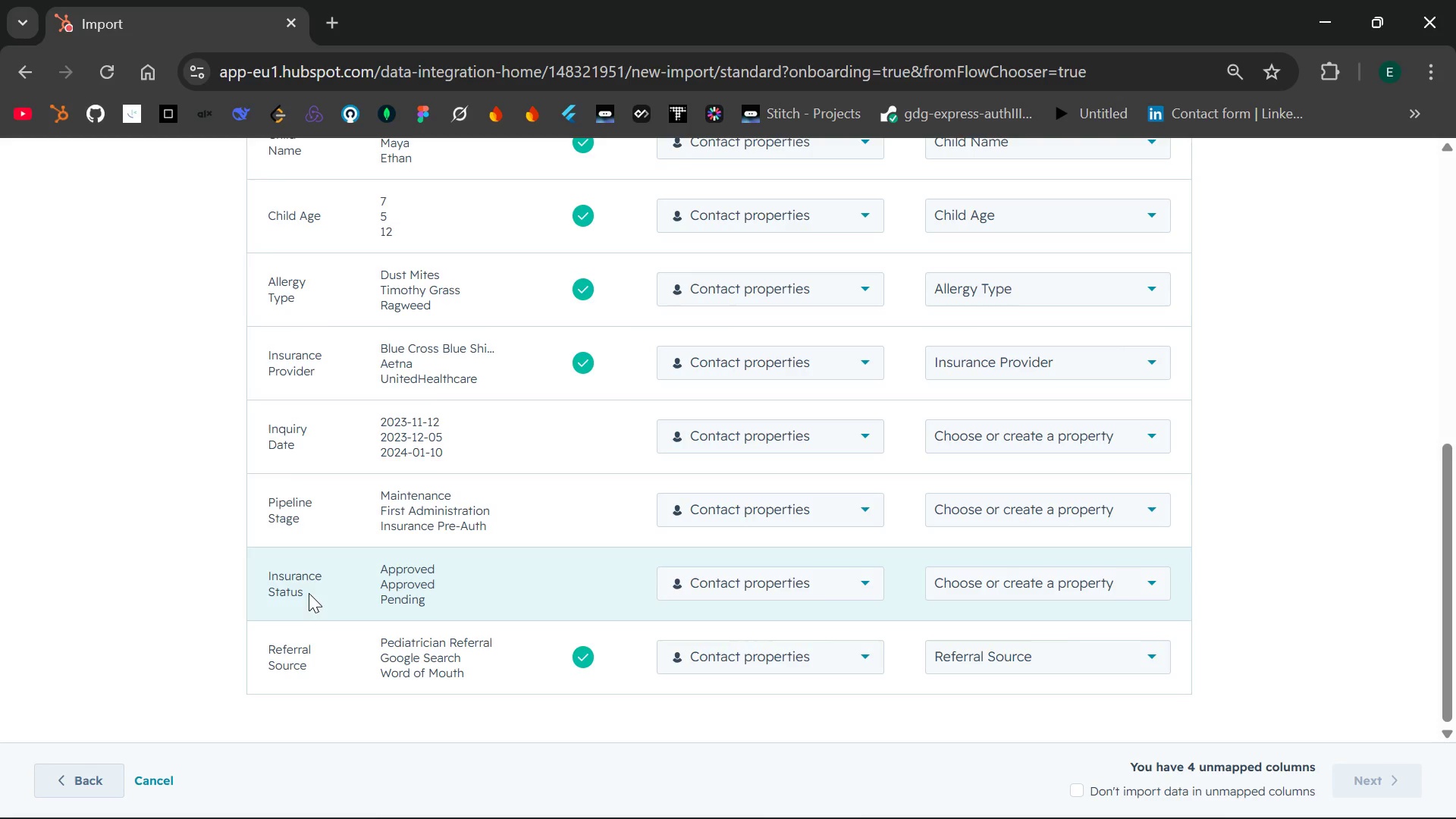 
left_click_drag(start_coordinate=[304, 590], to_coordinate=[272, 583])
 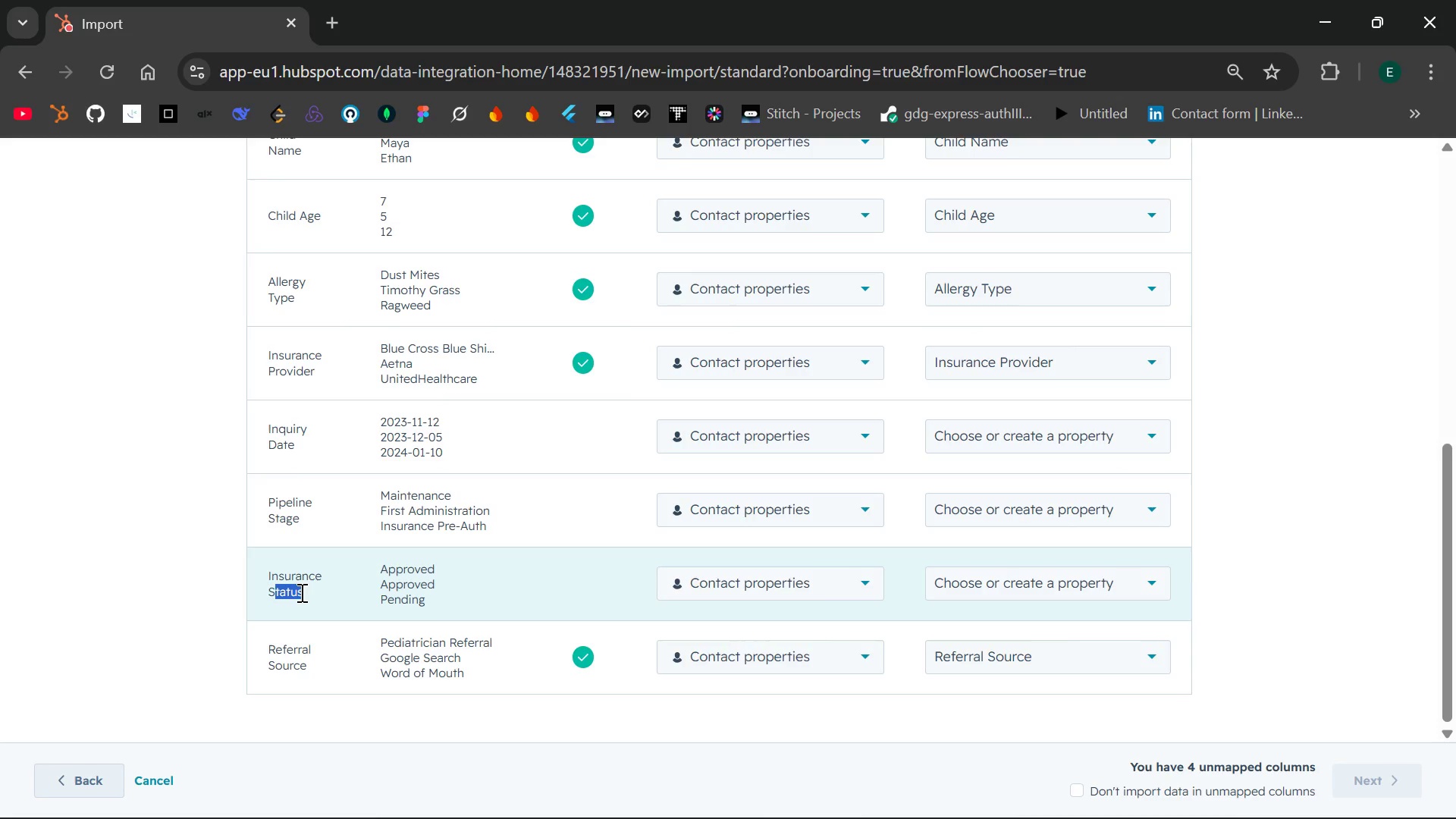 
left_click([300, 592])
 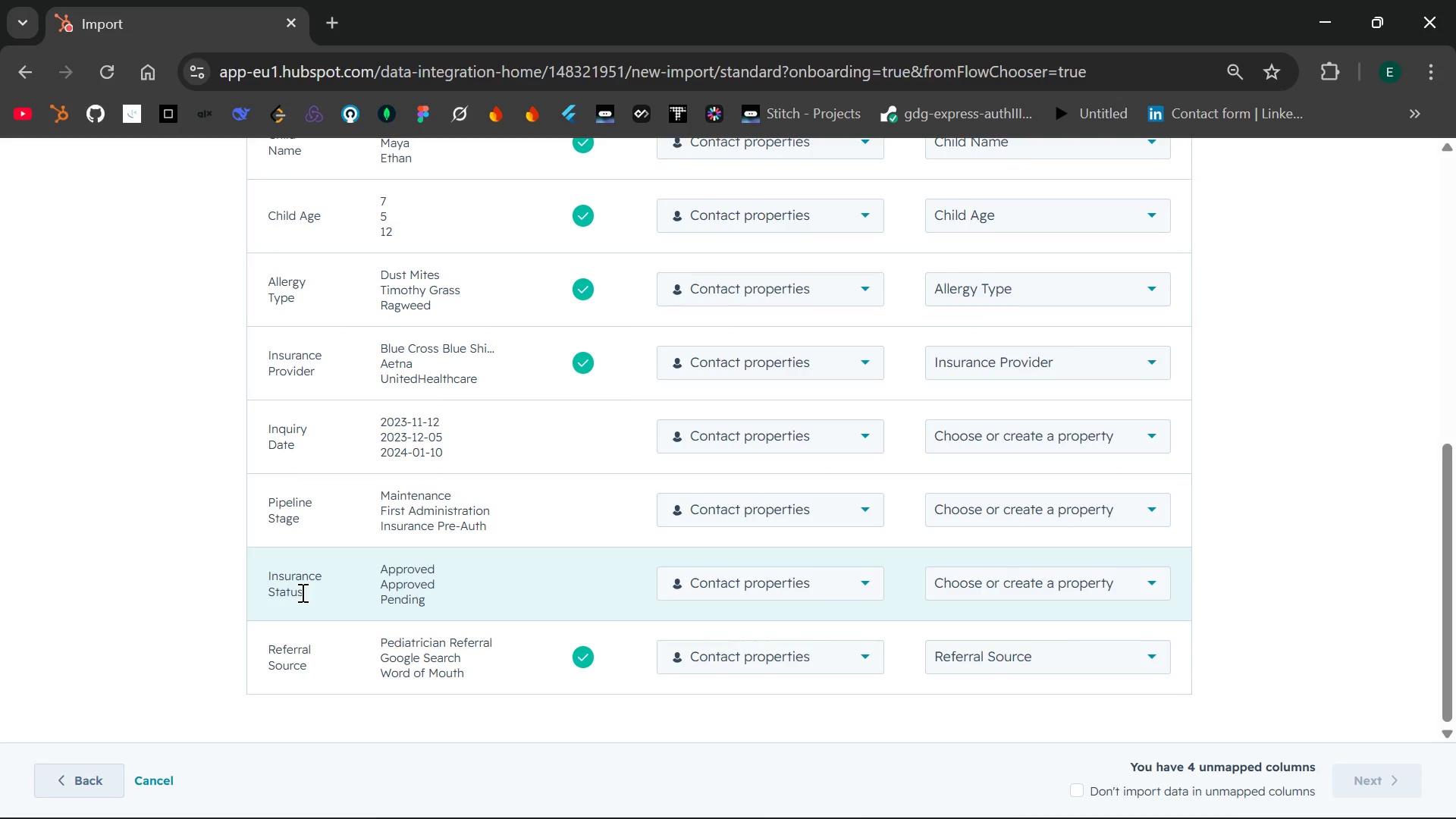 
left_click_drag(start_coordinate=[301, 592], to_coordinate=[263, 576])
 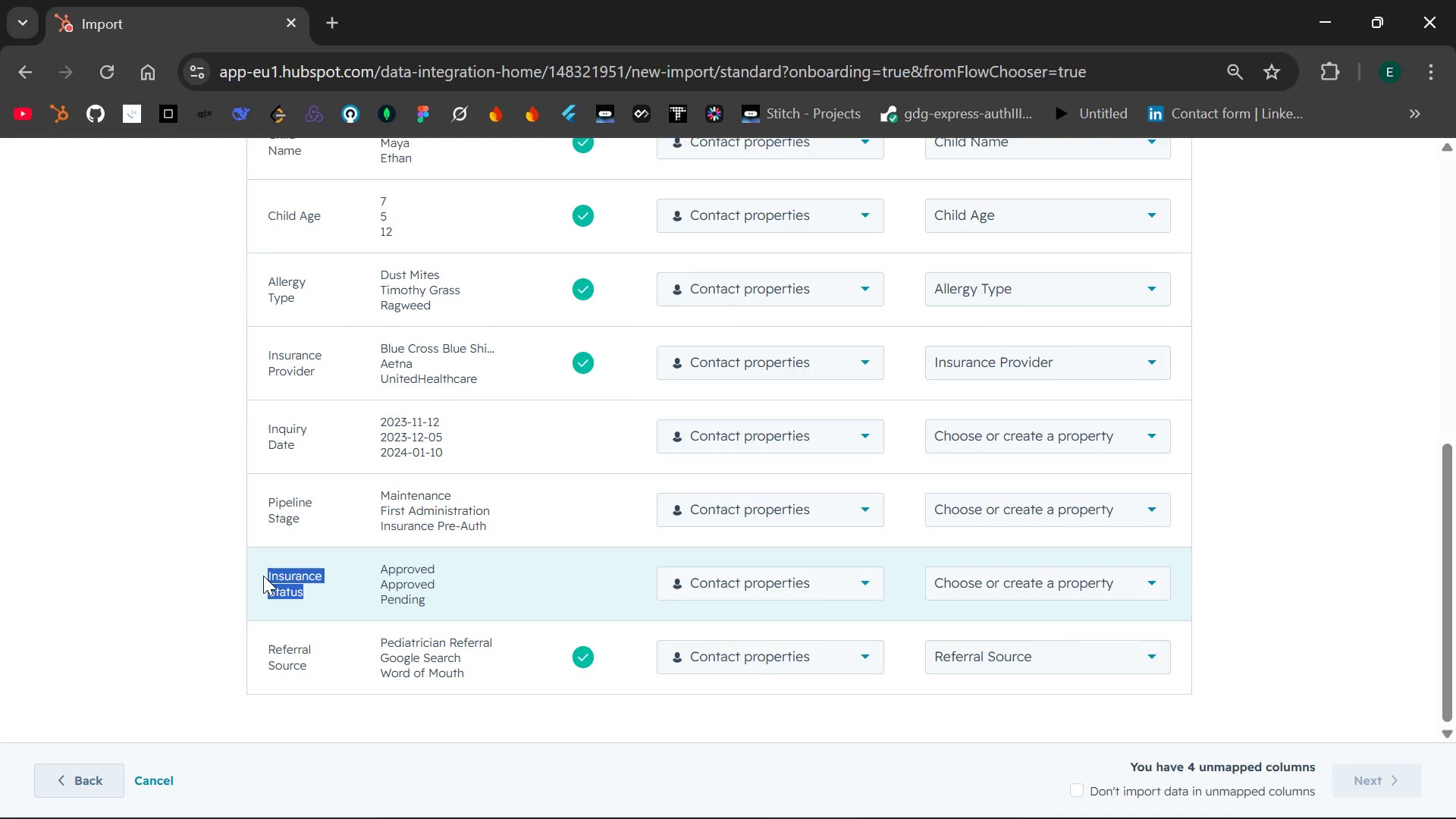 
key(Control+C)
 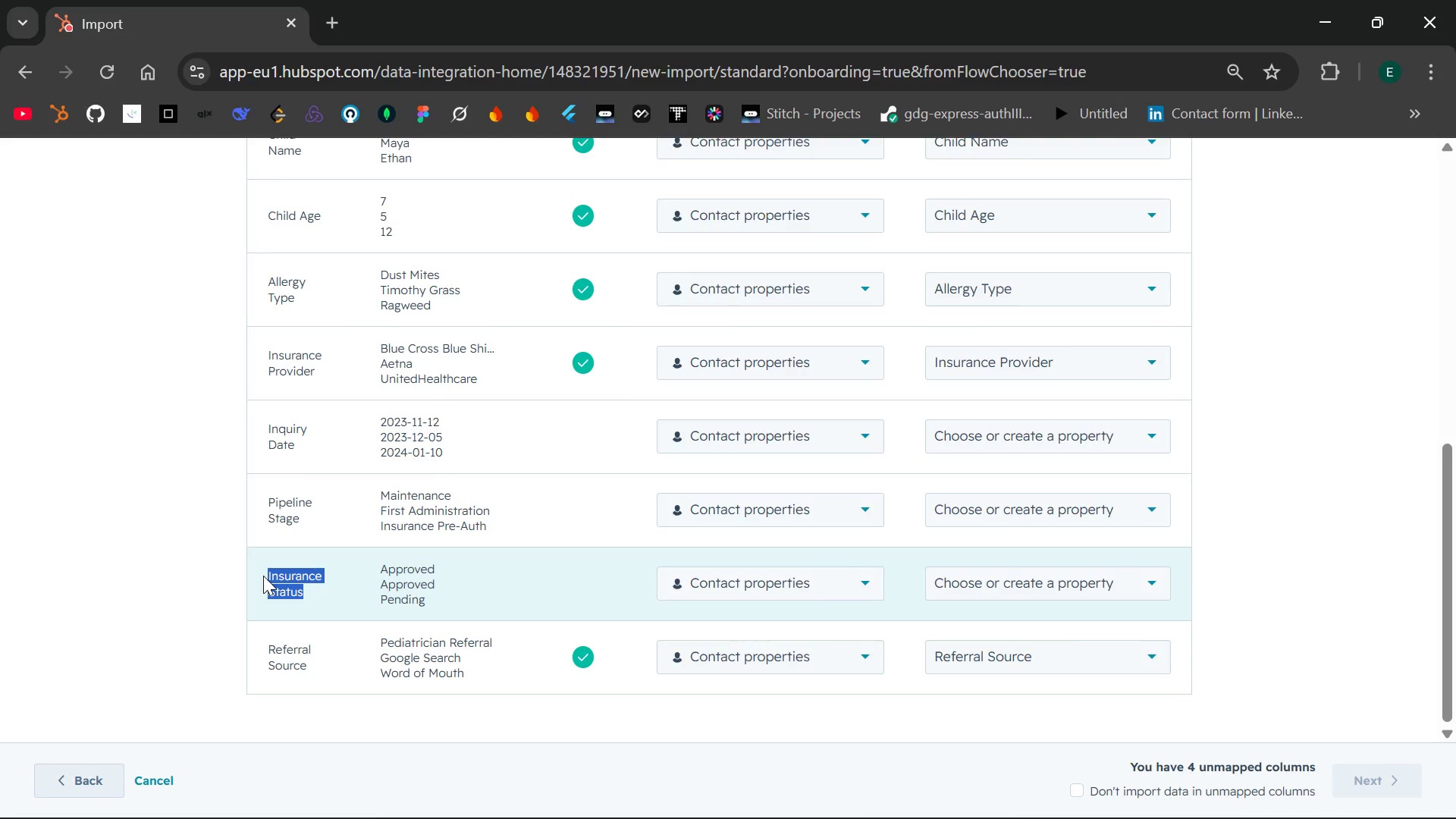 
left_click([263, 576])
 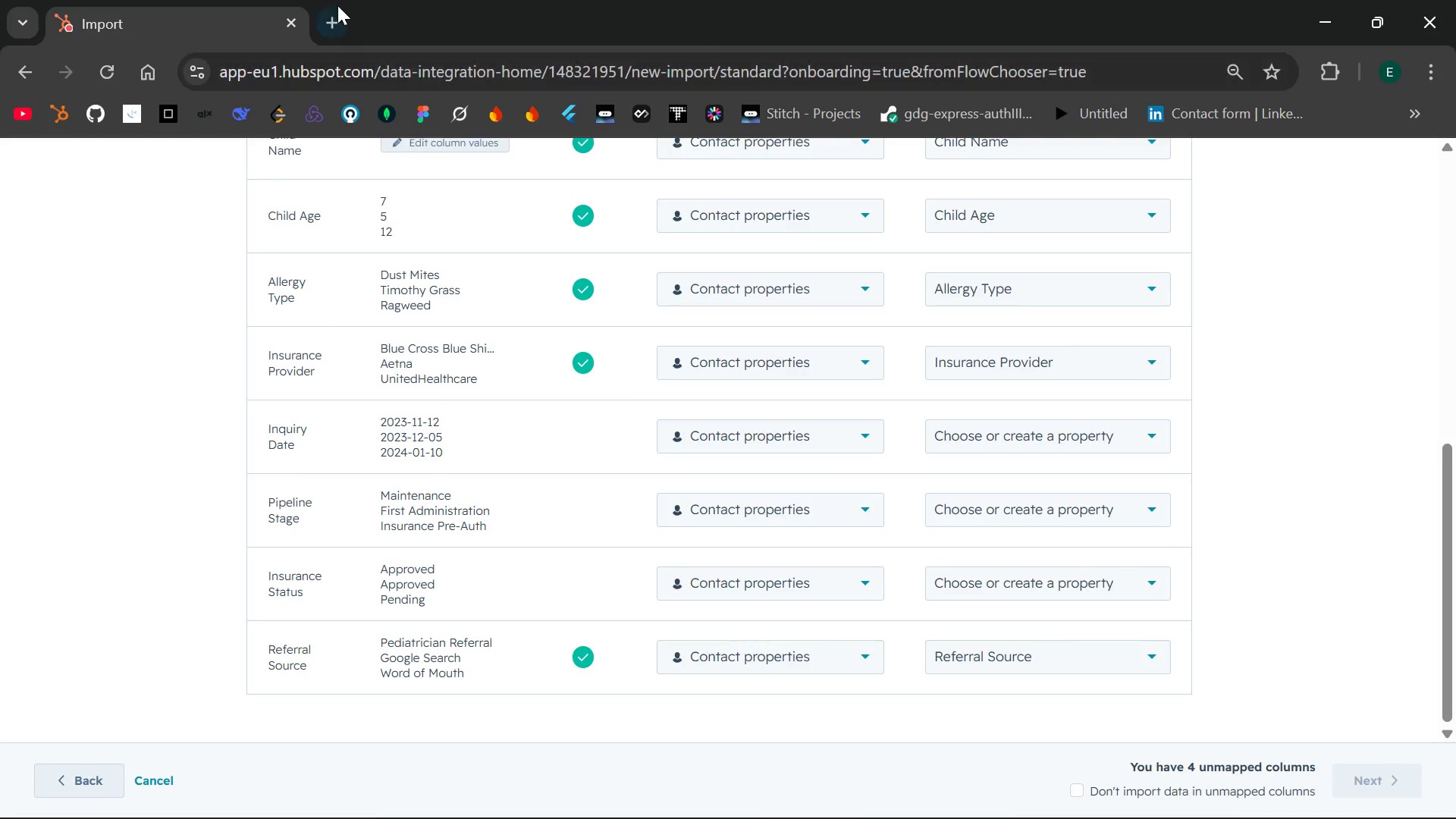 
left_click([337, 5])
 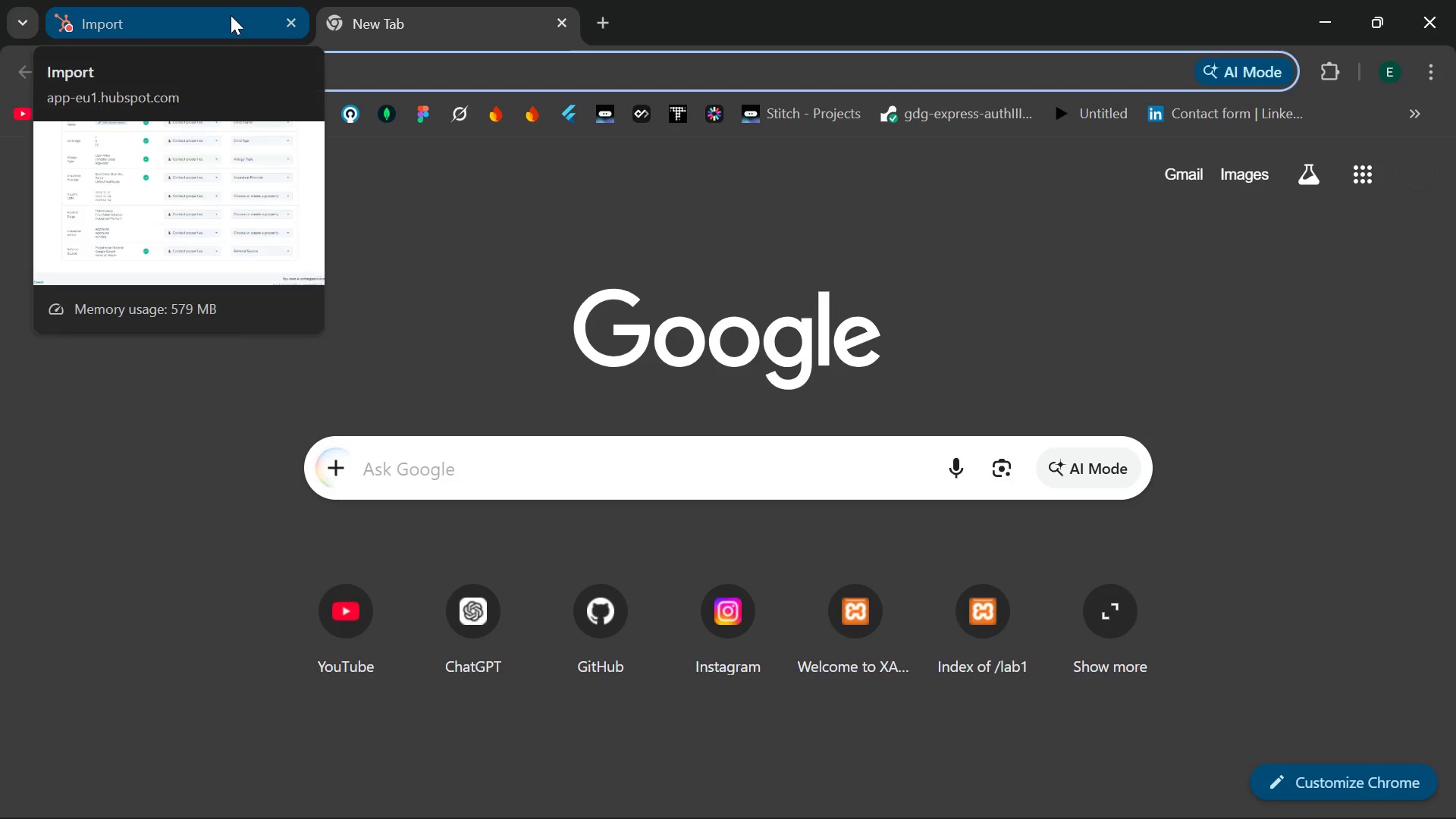 
left_click([231, 15])
 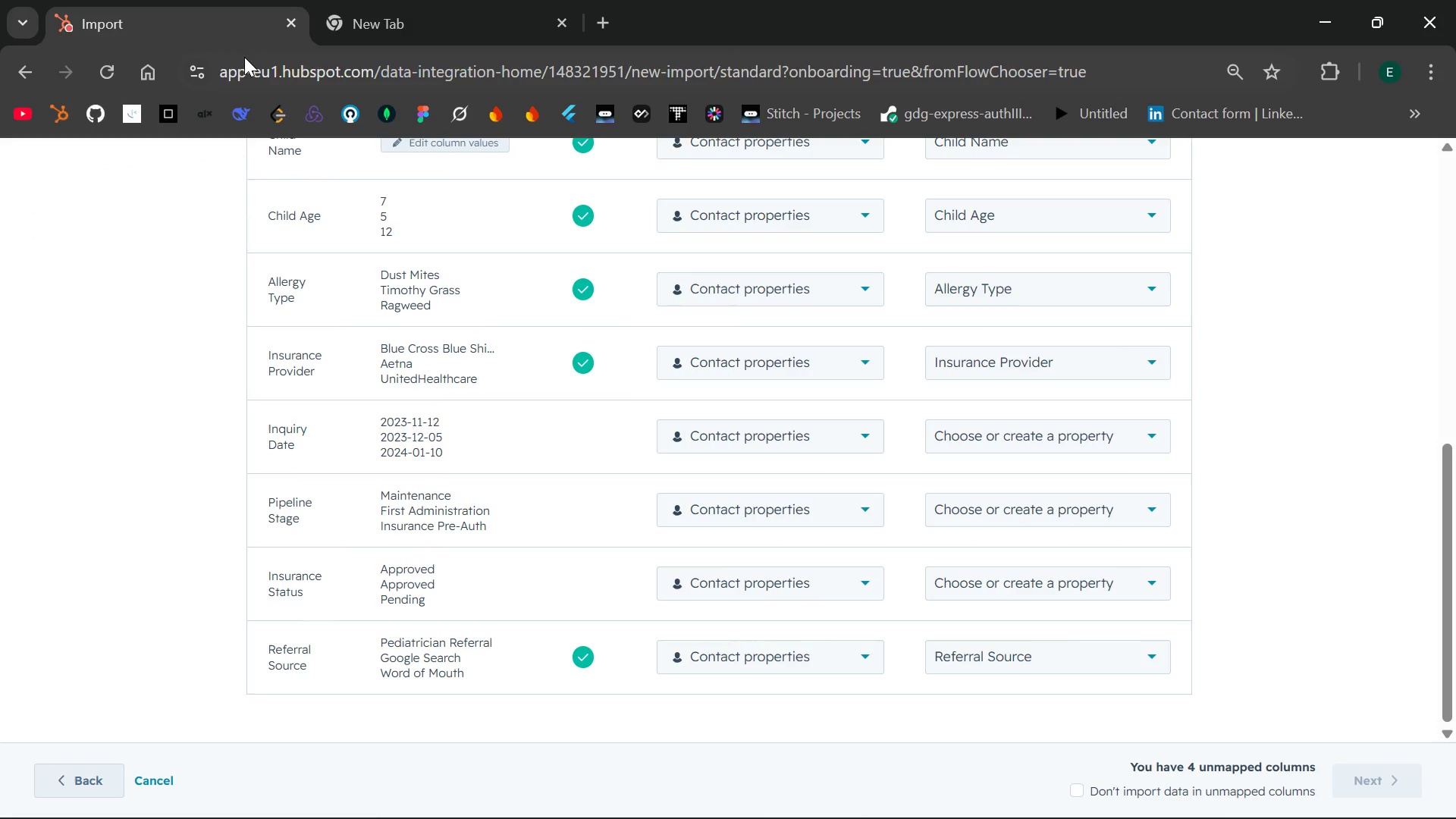 
left_click([250, 65])
 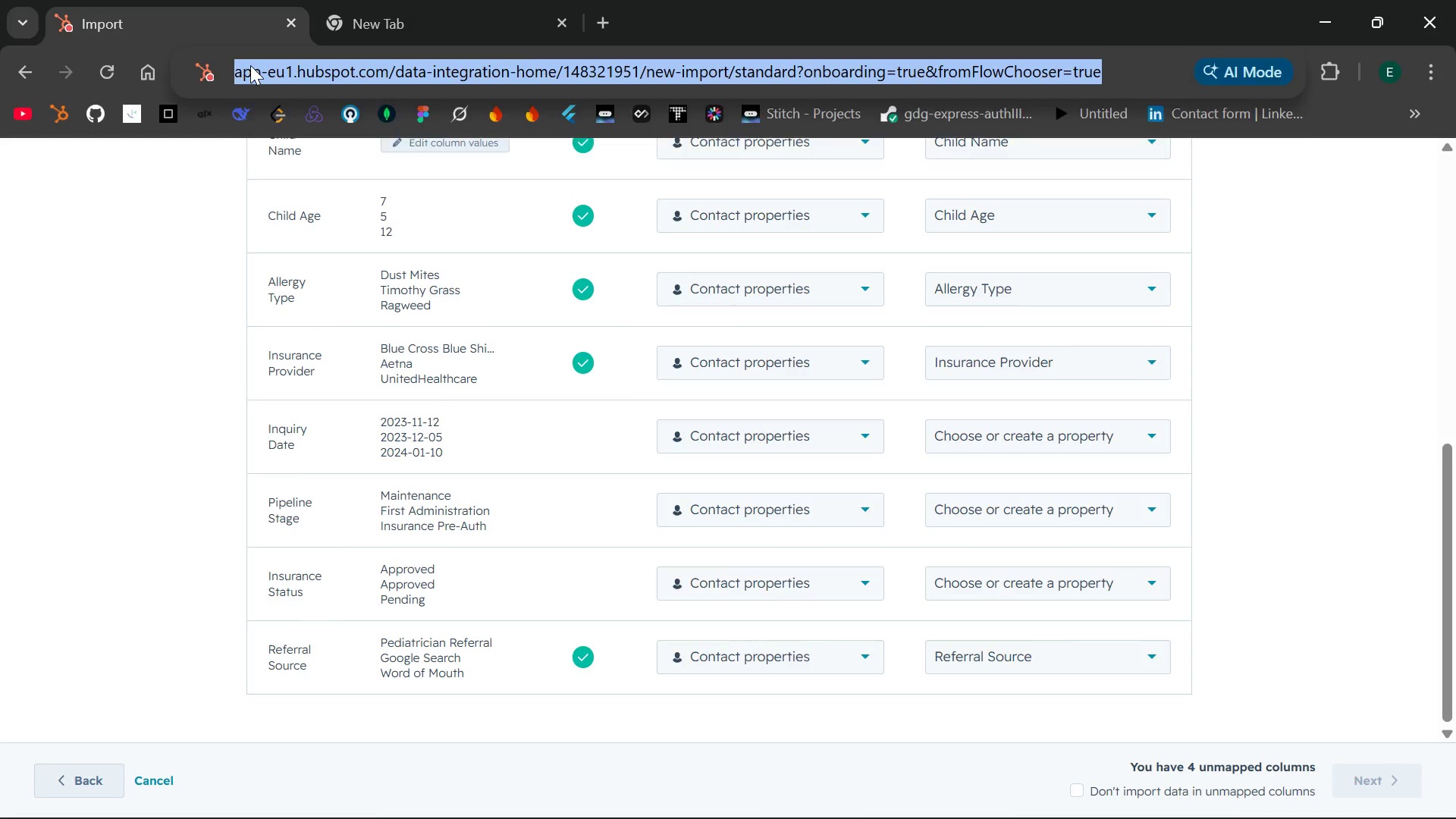 
key(Control+A)
 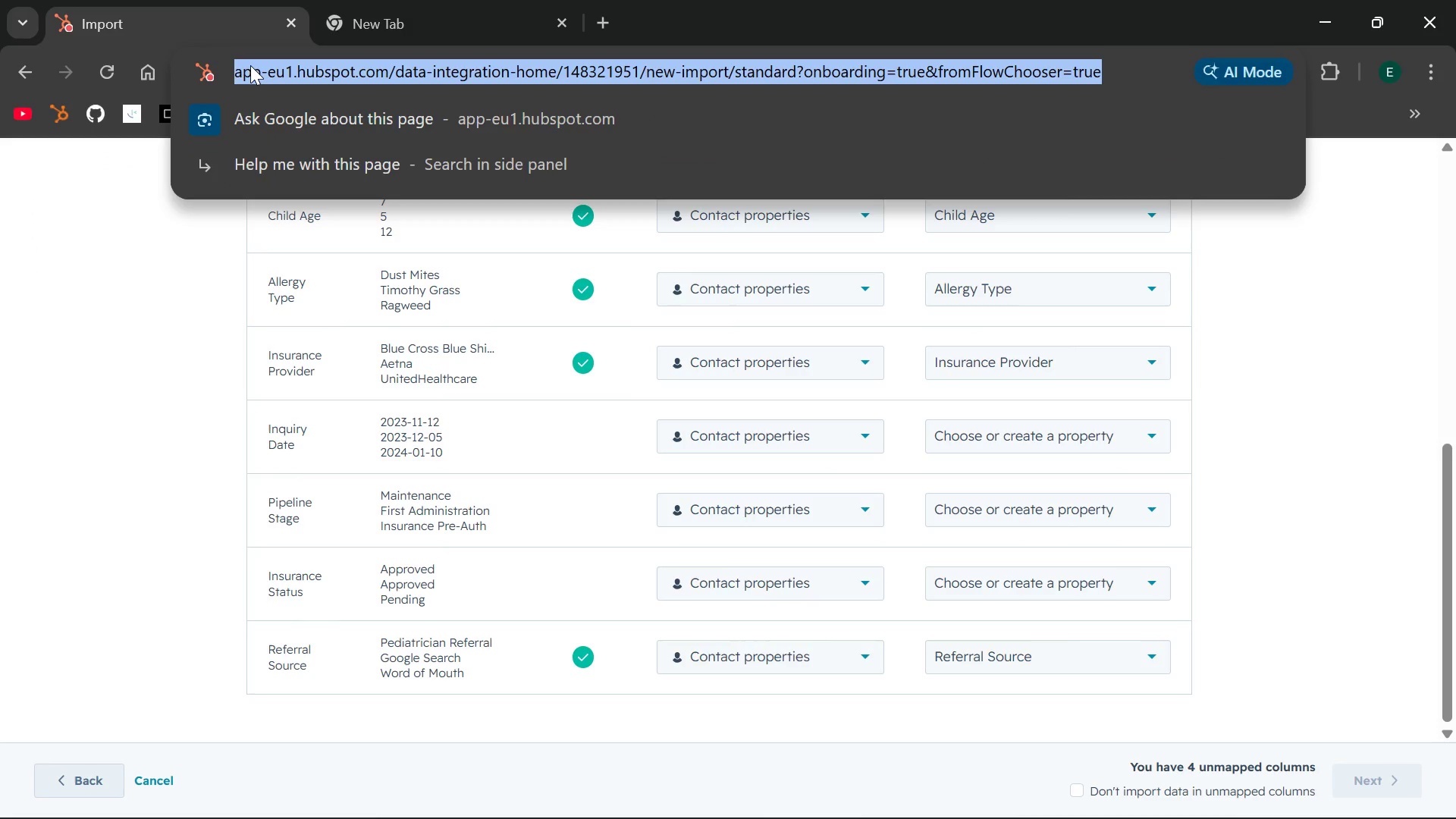 
key(Control+C)
 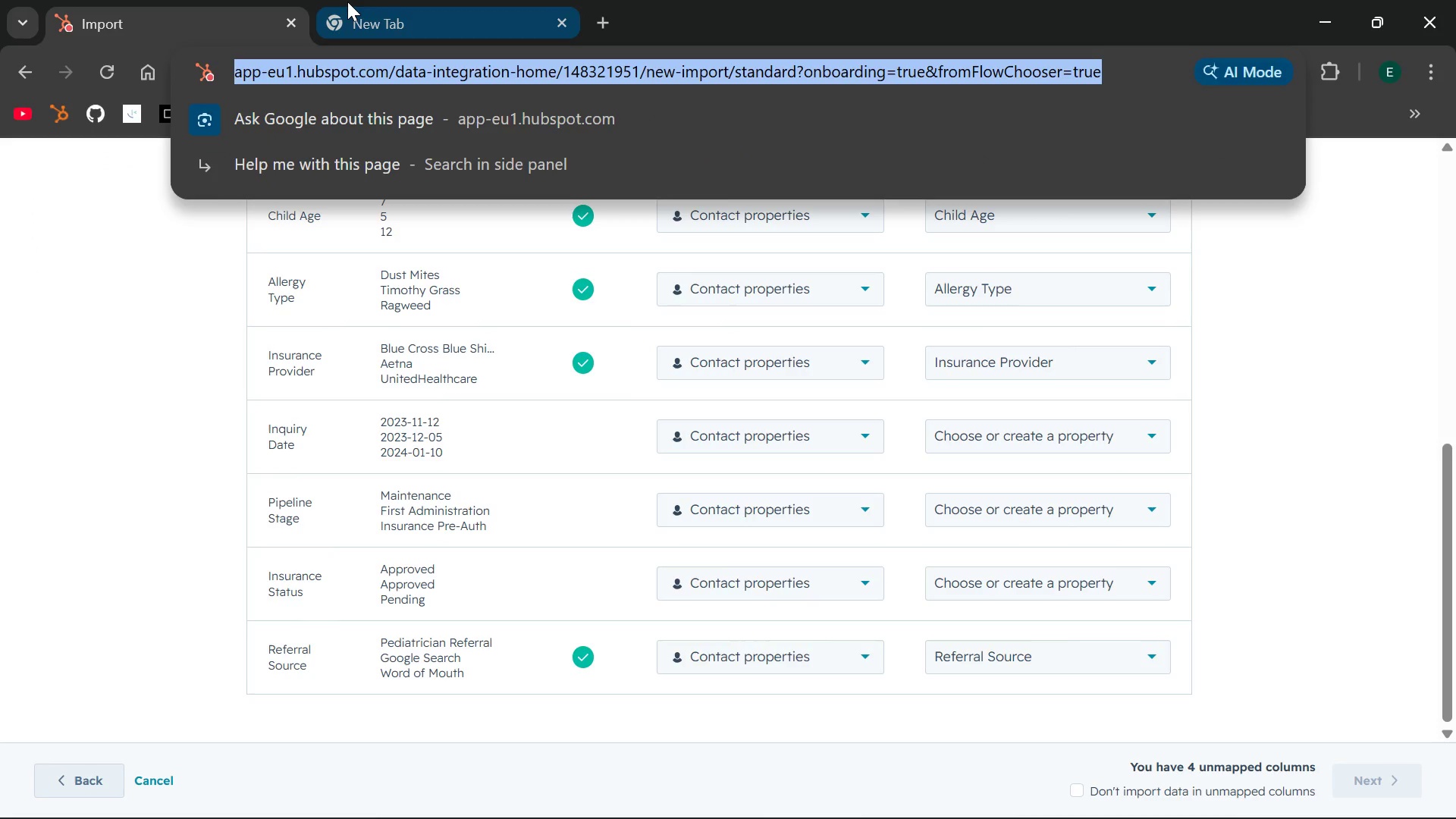 
left_click([347, 2])
 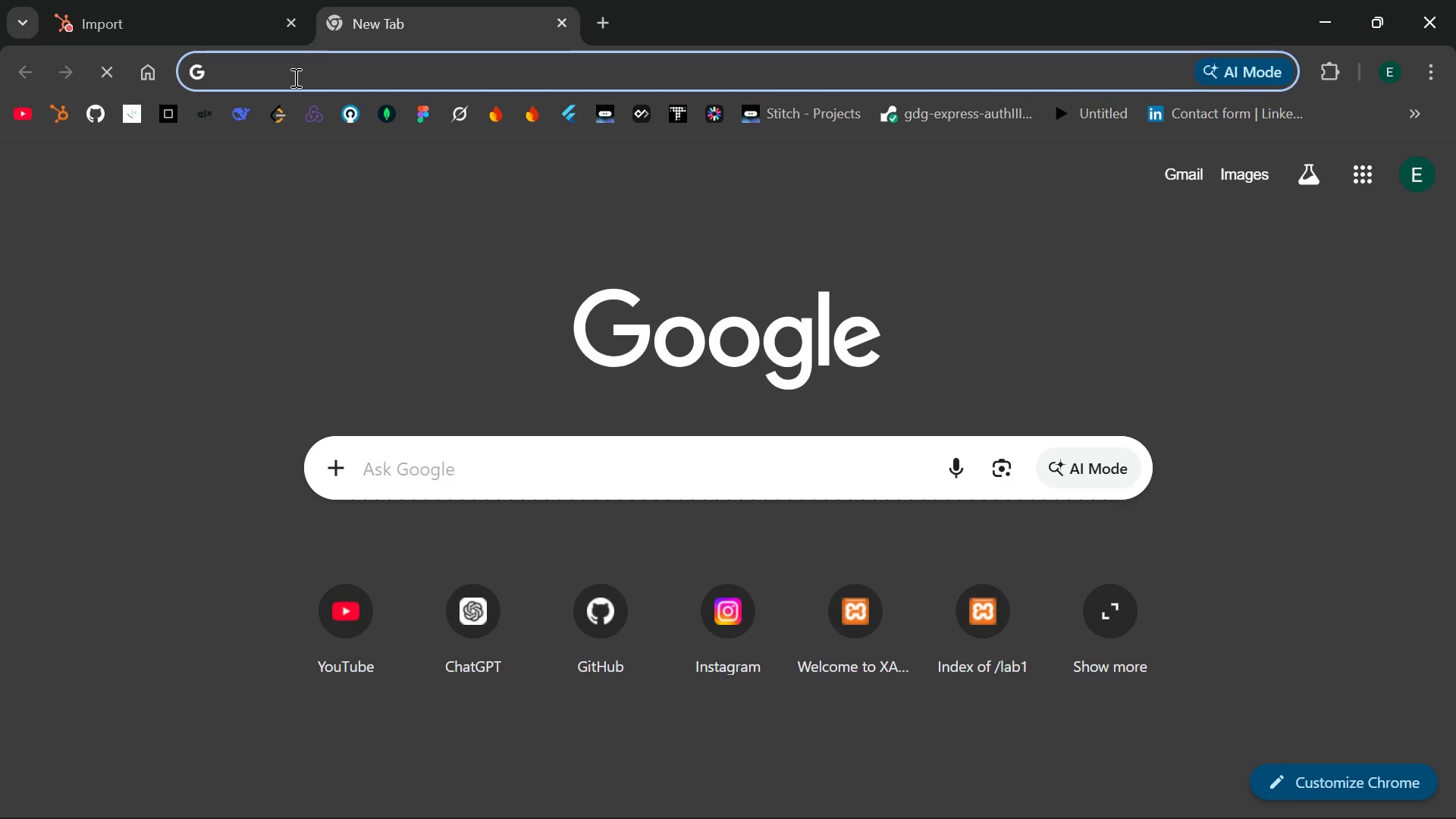 
left_click([294, 77])
 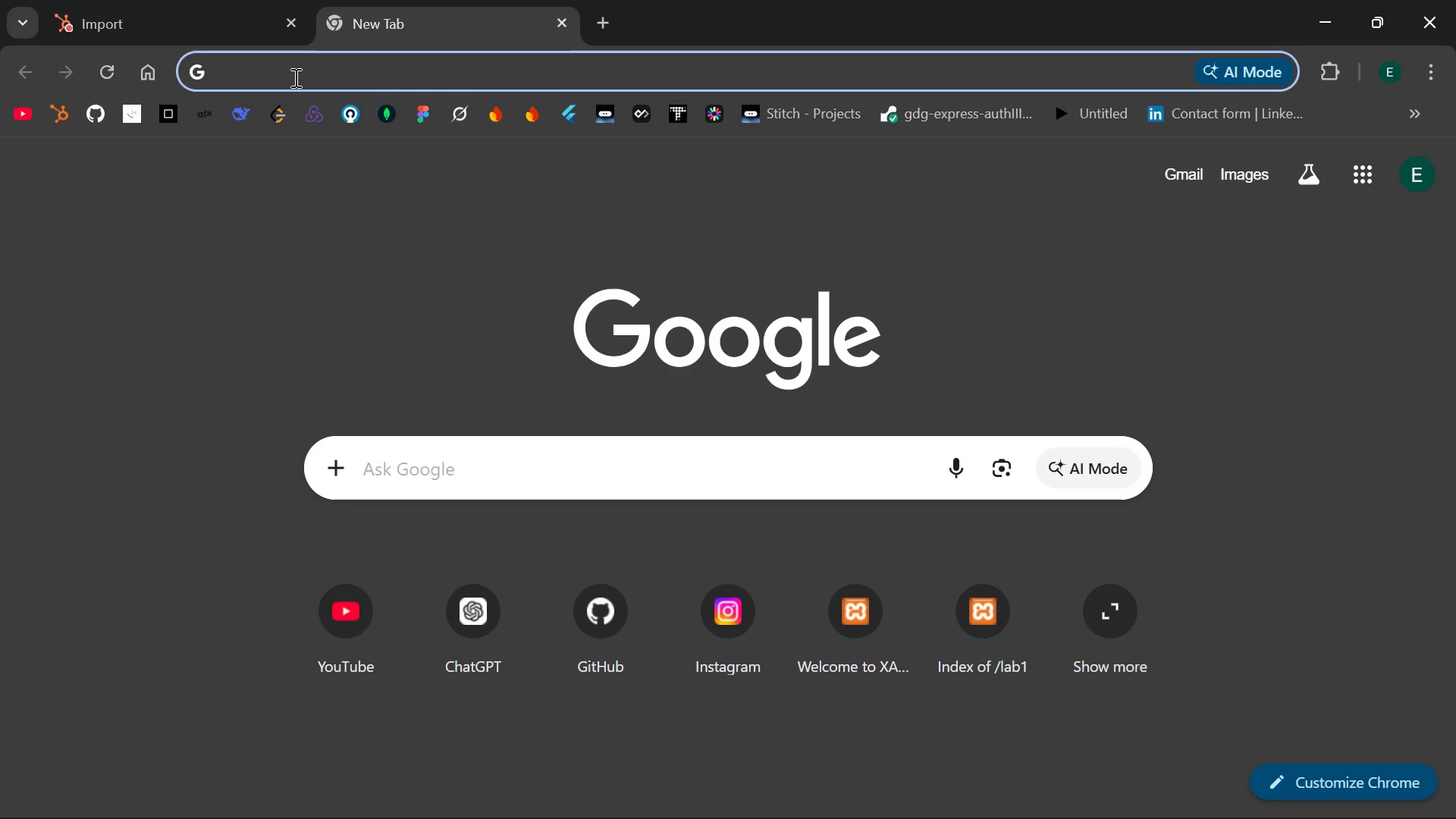 
key(Control+V)
 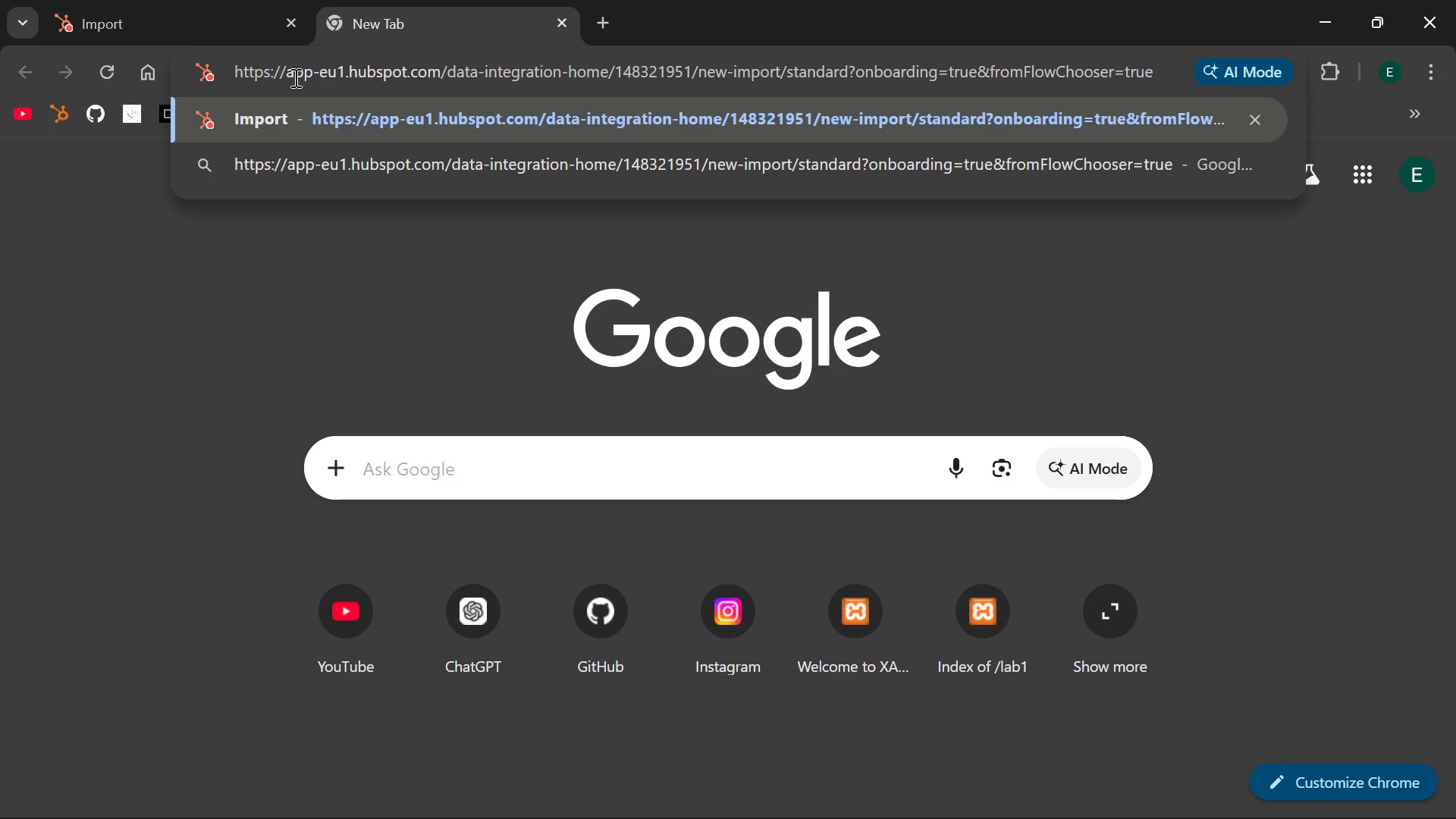 
key(Enter)
 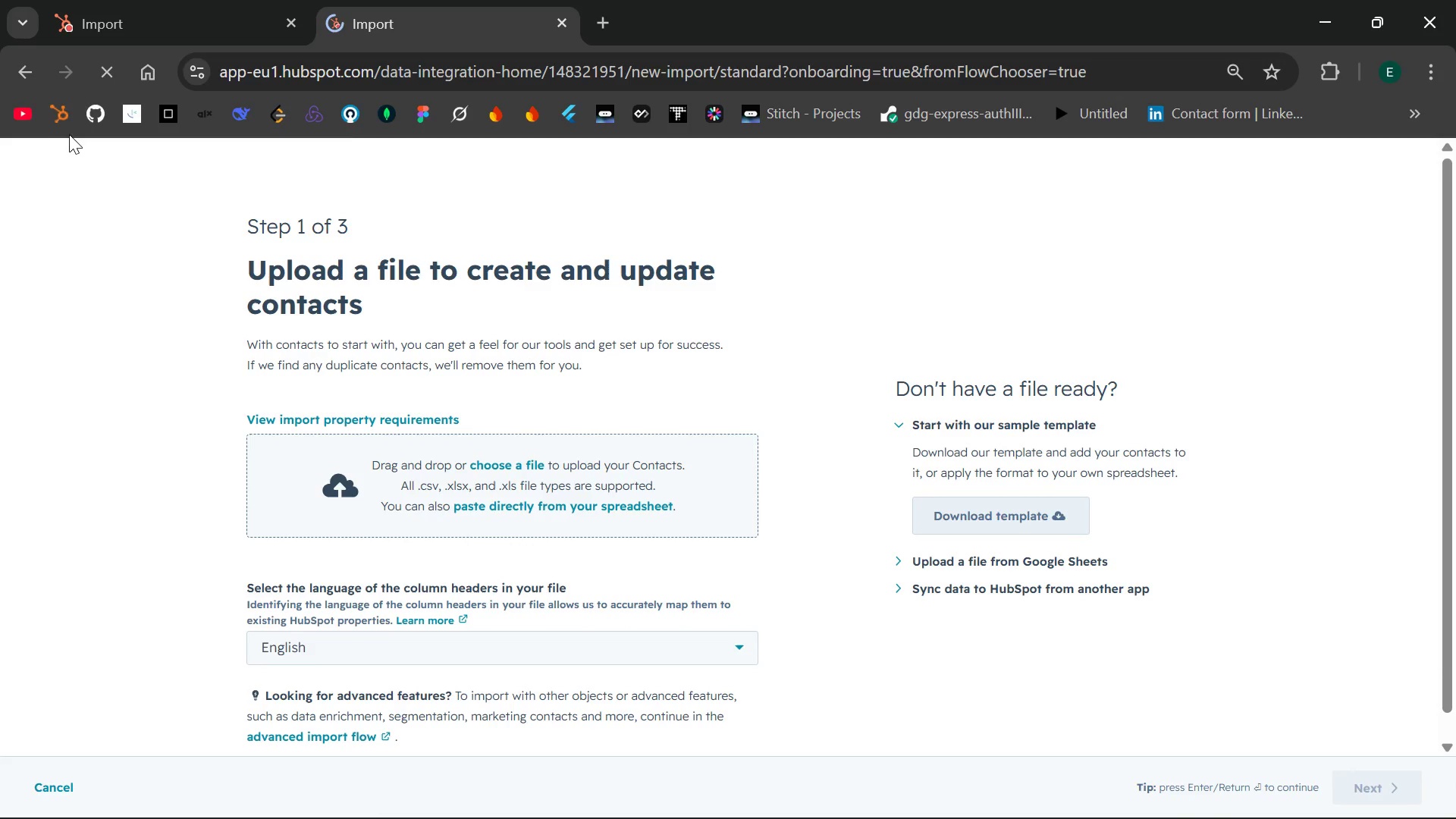 
wait(6.38)
 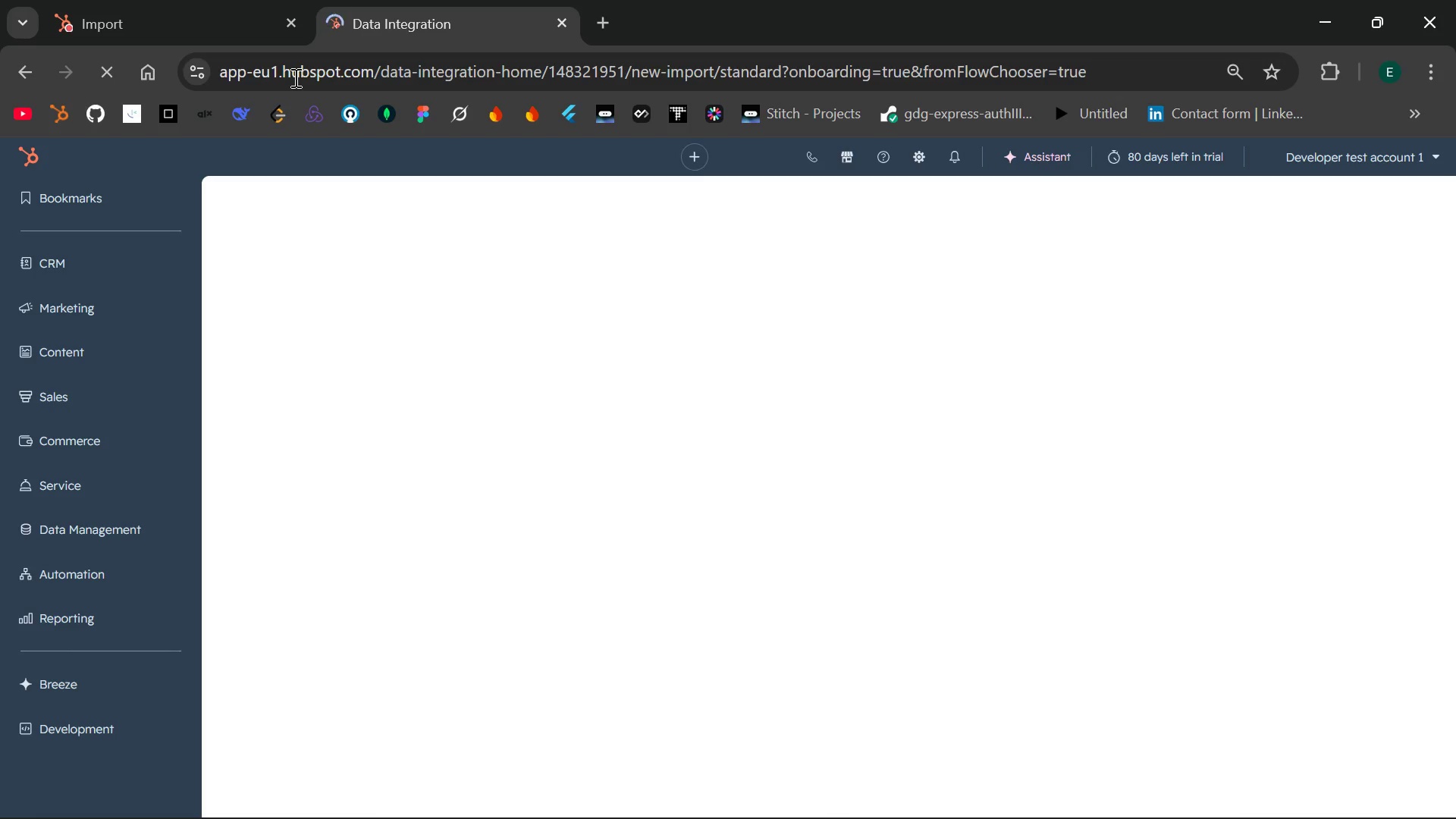 
left_click([23, 76])
 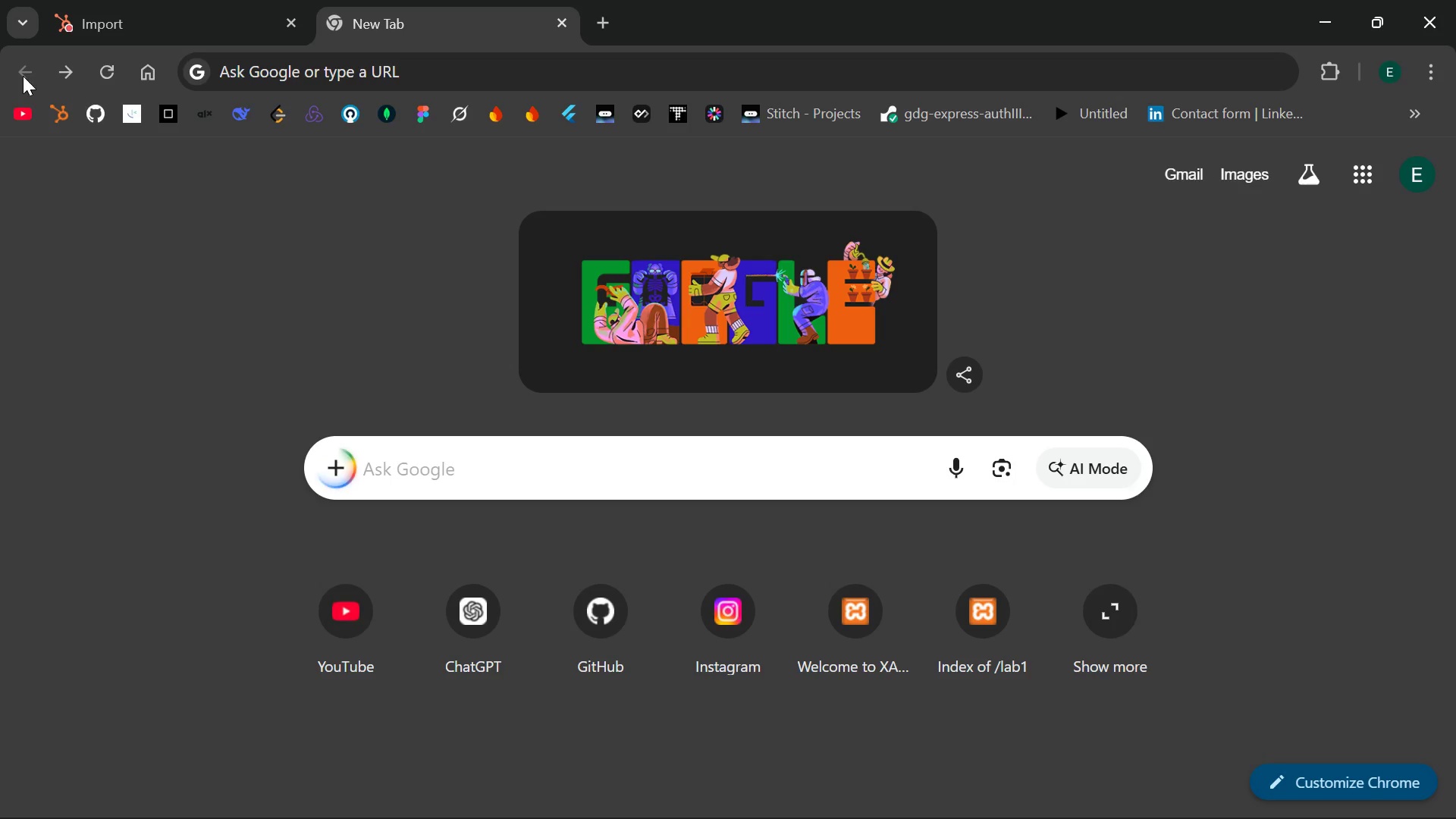 
left_click([61, 70])
 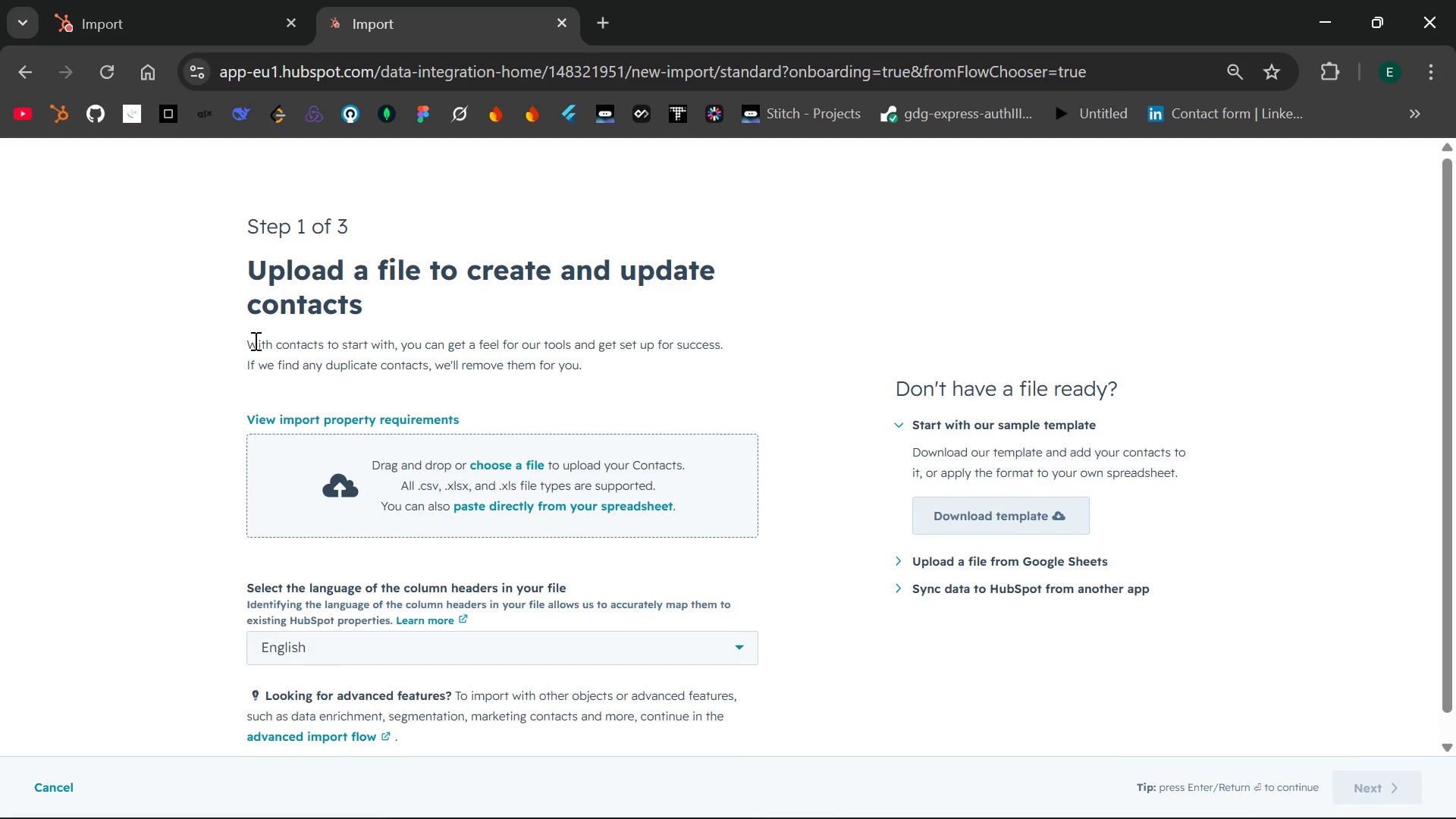 
left_click([206, 2])
 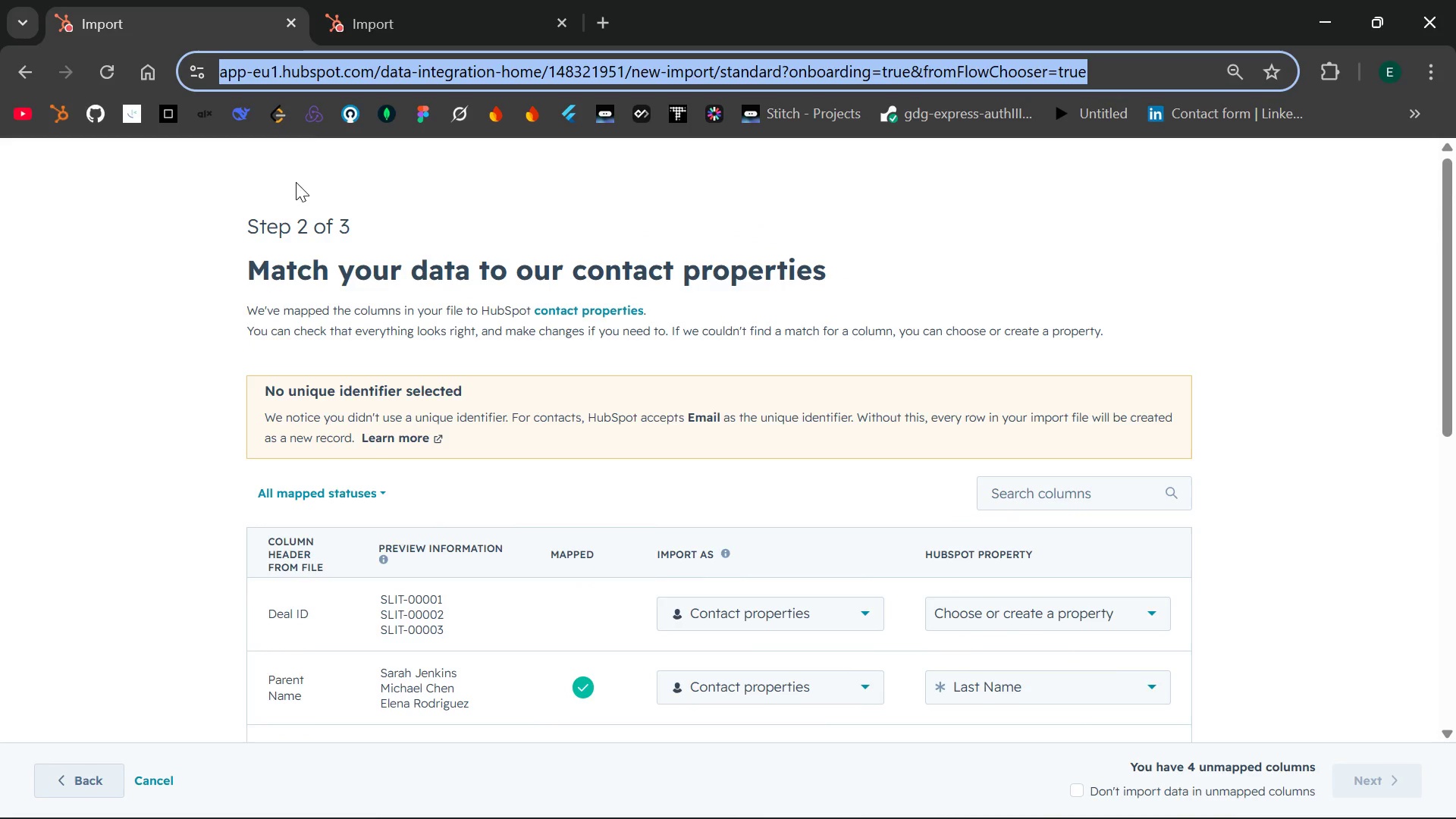 
left_click([325, 242])
 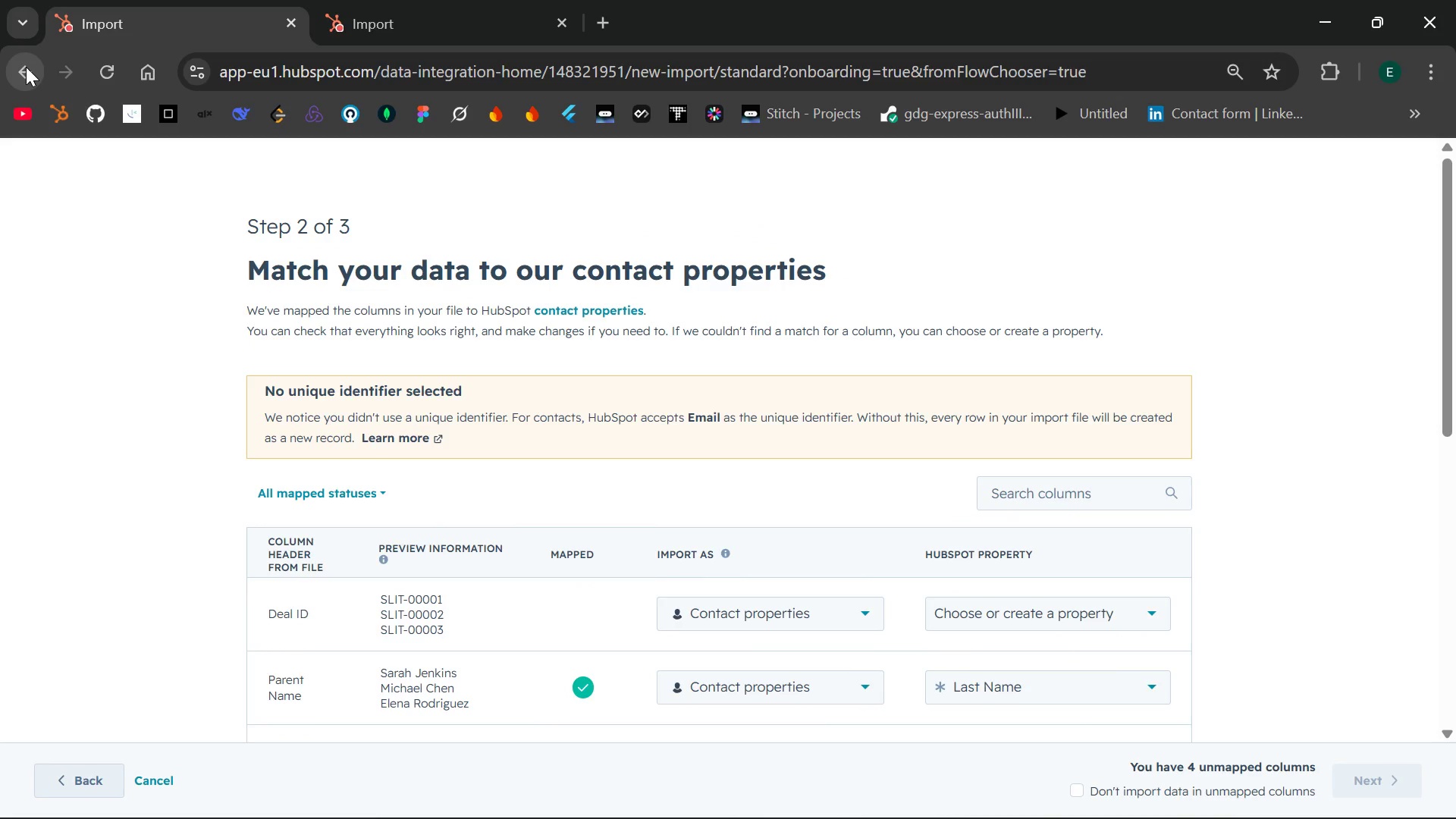 
left_click([26, 67])
 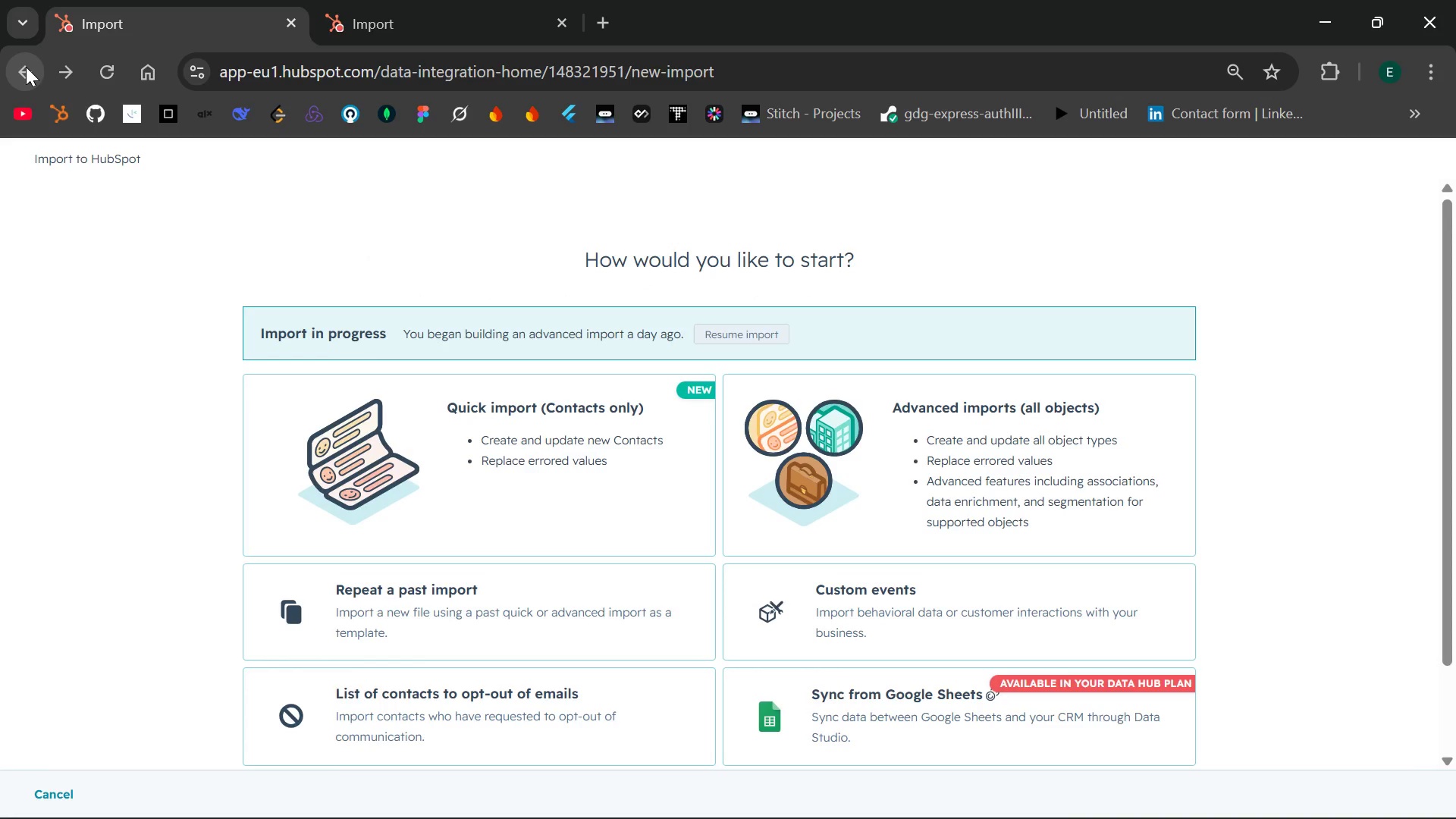 
left_click([26, 67])
 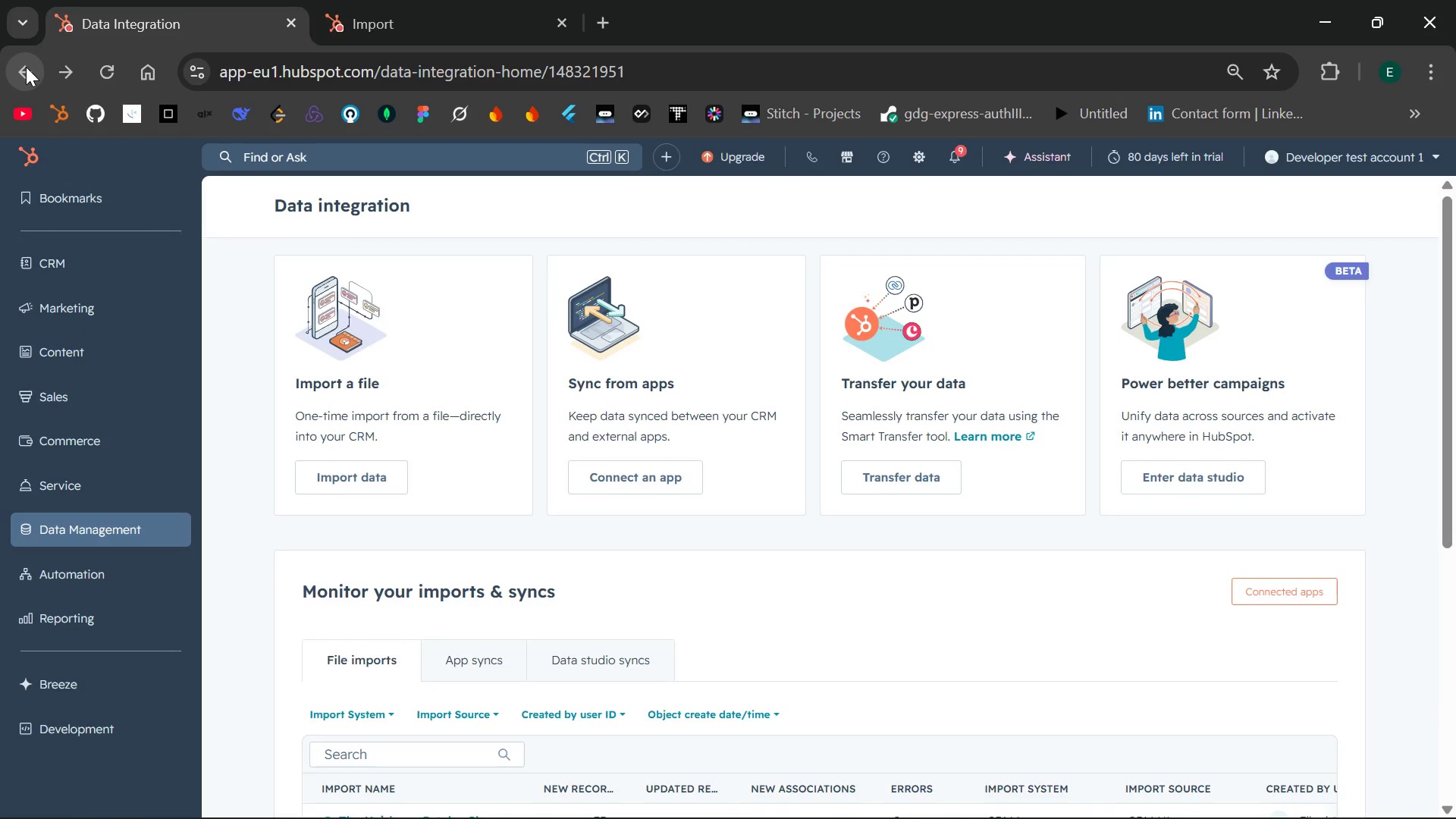 
wait(9.49)
 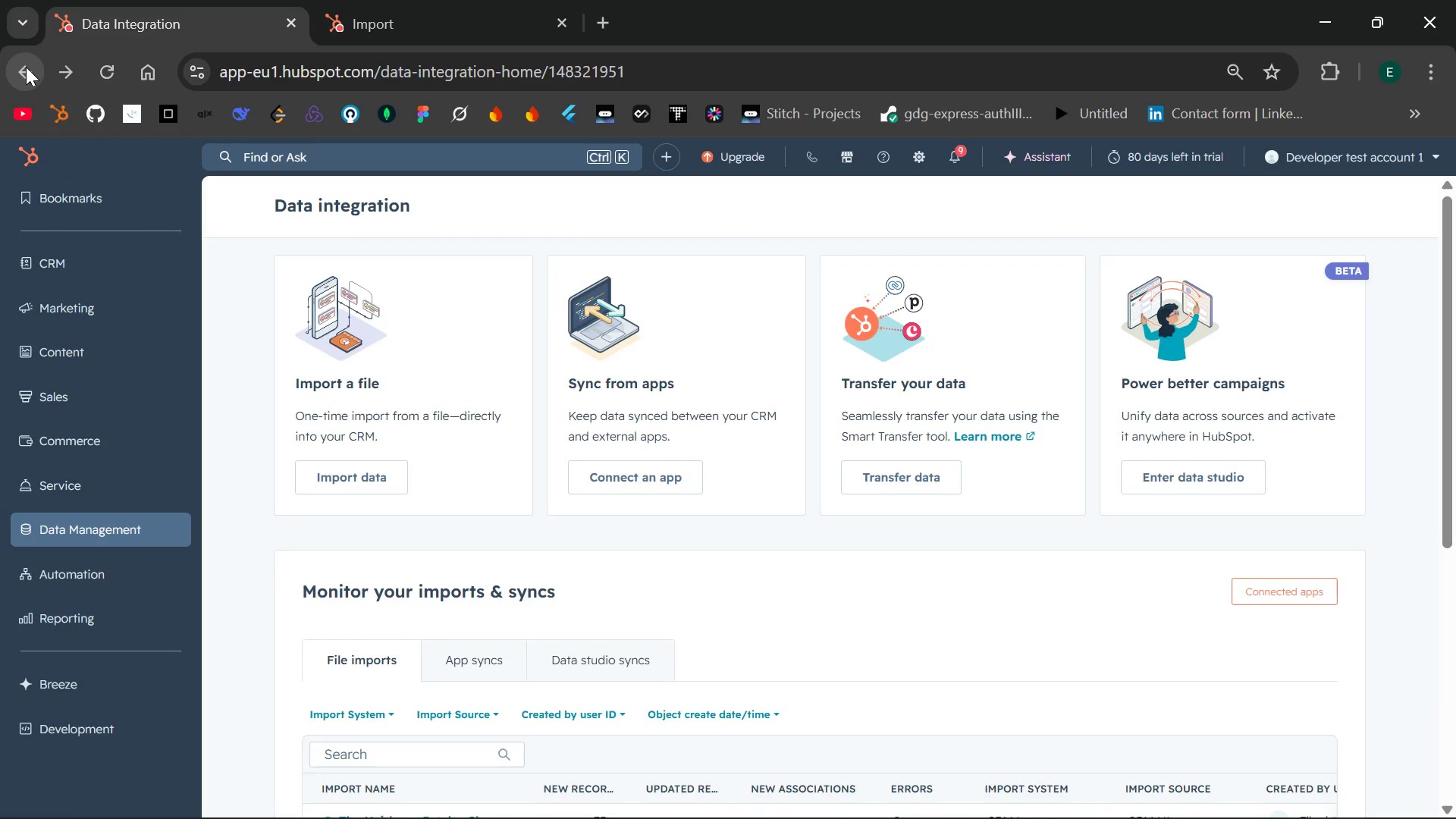 
left_click([915, 164])
 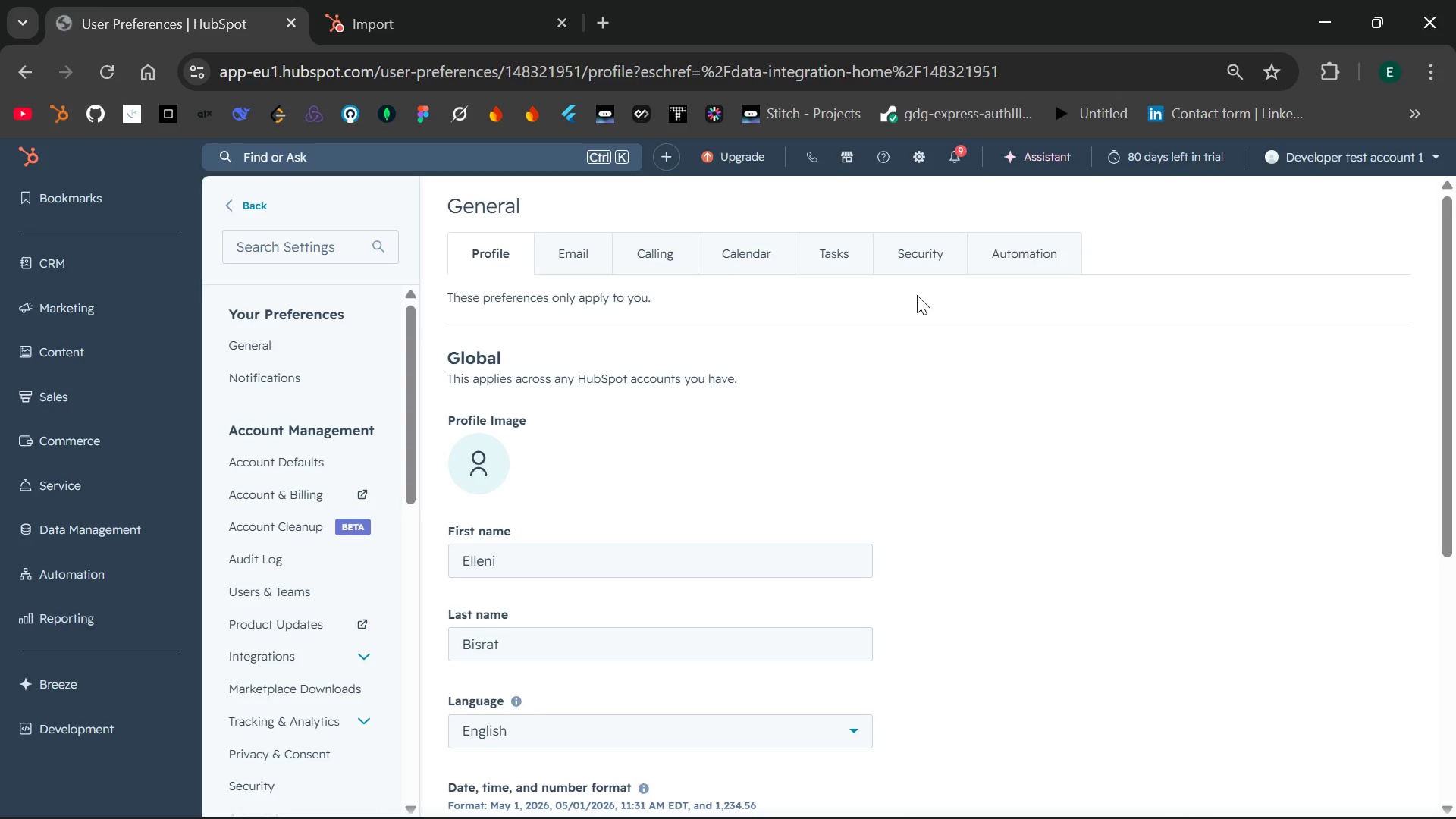 
wait(7.86)
 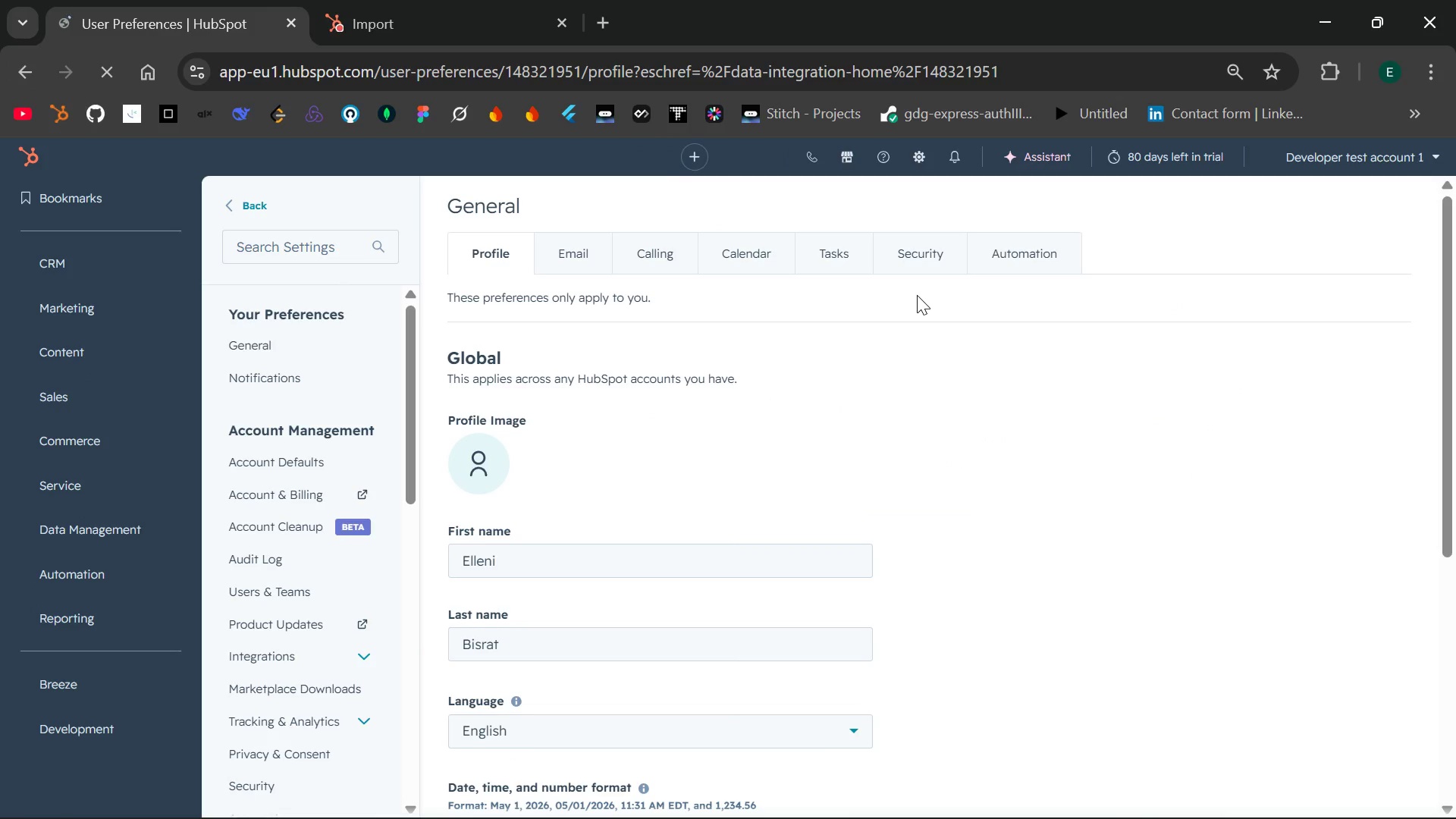 
left_click([406, 5])
 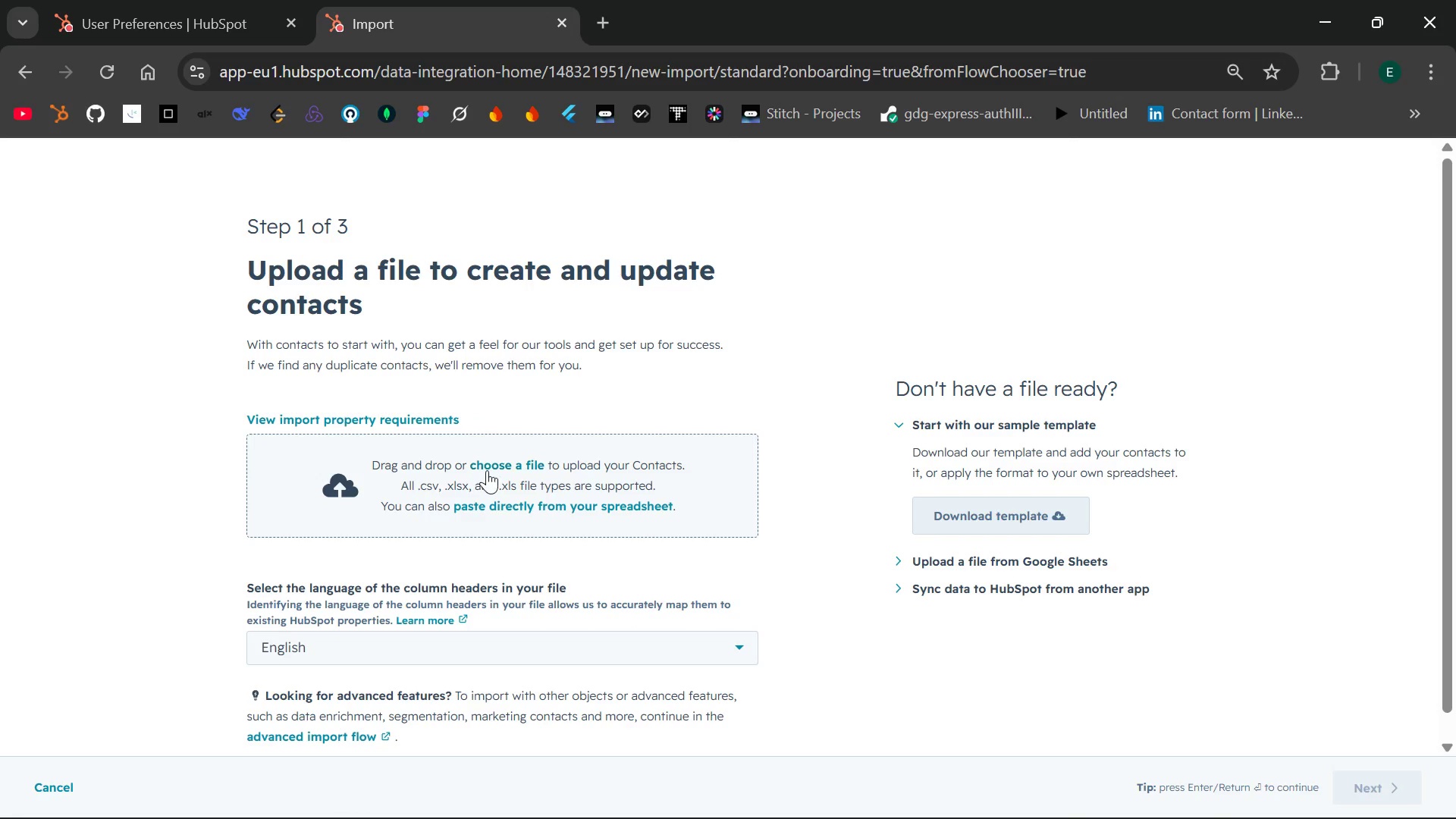 
left_click([498, 459])
 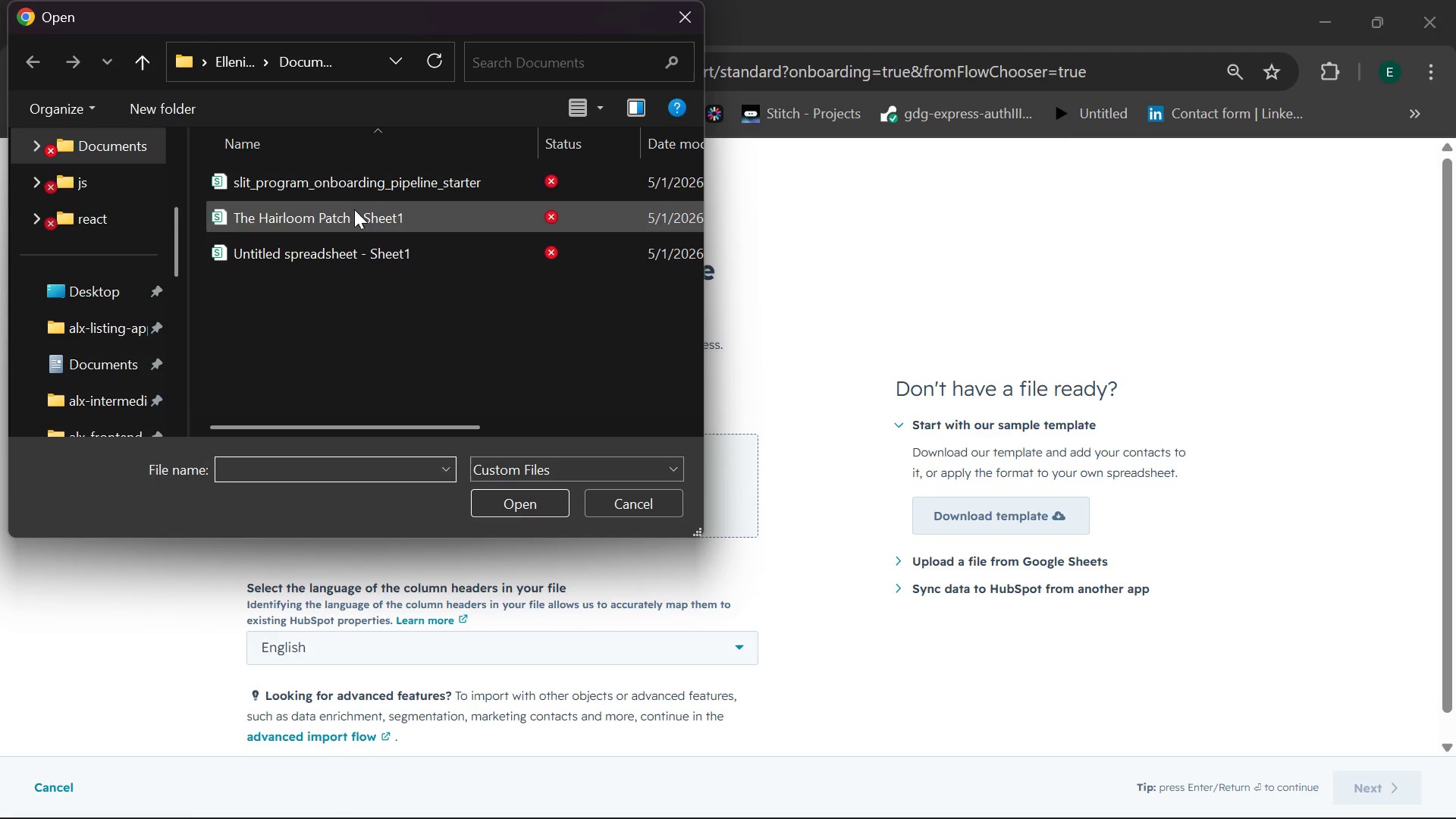 
left_click([371, 187])
 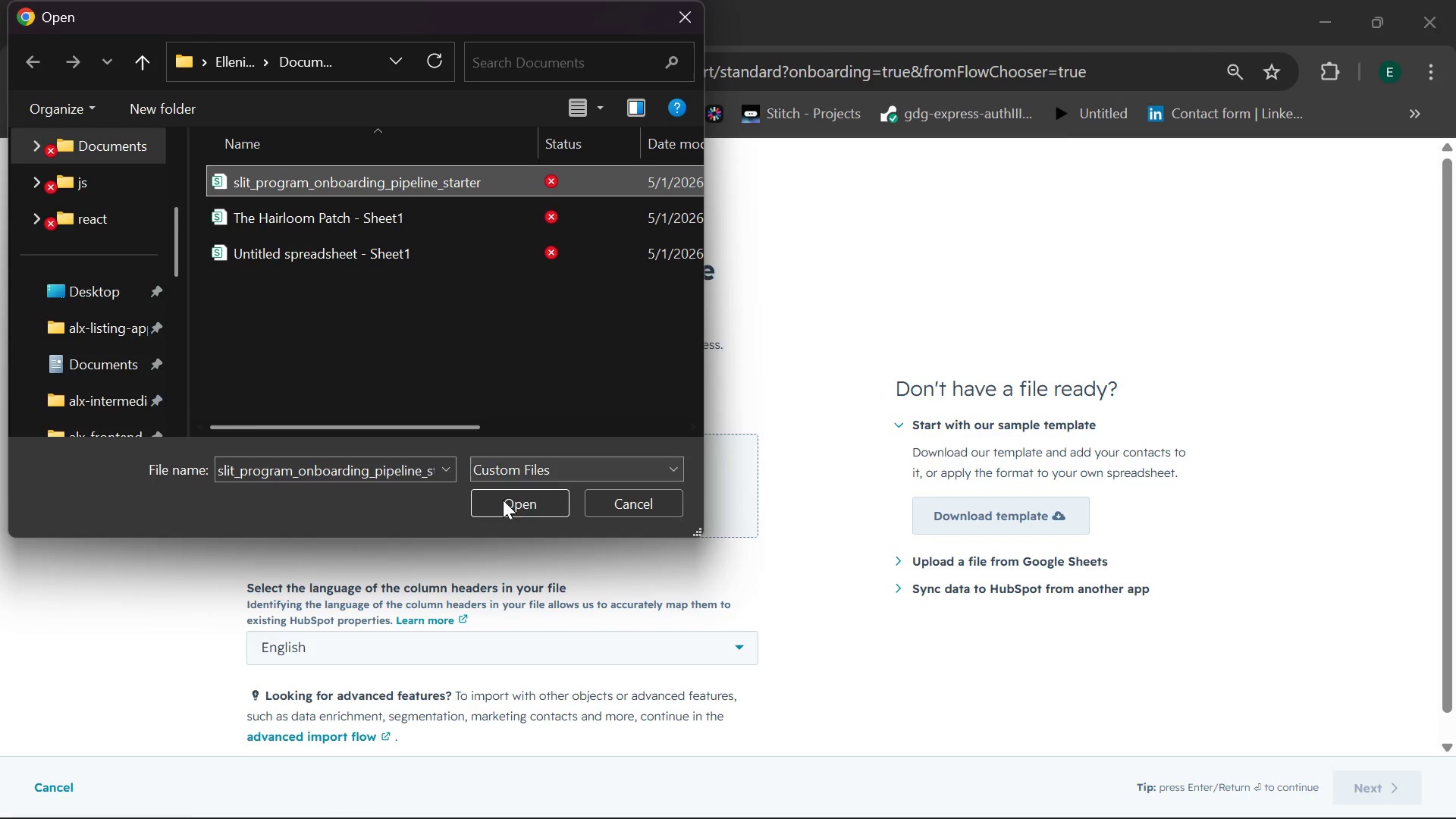 
left_click([503, 504])
 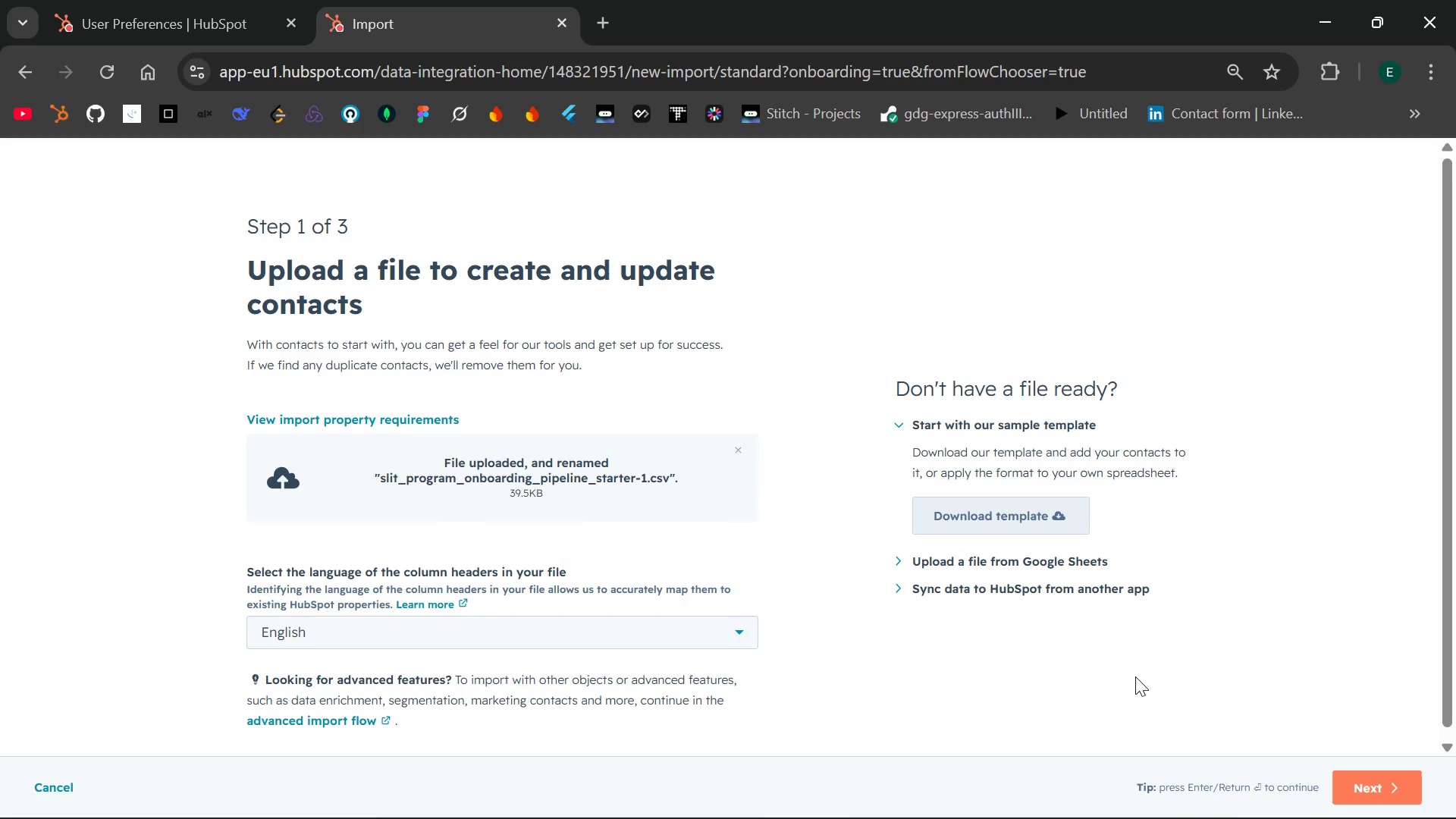 
wait(7.53)
 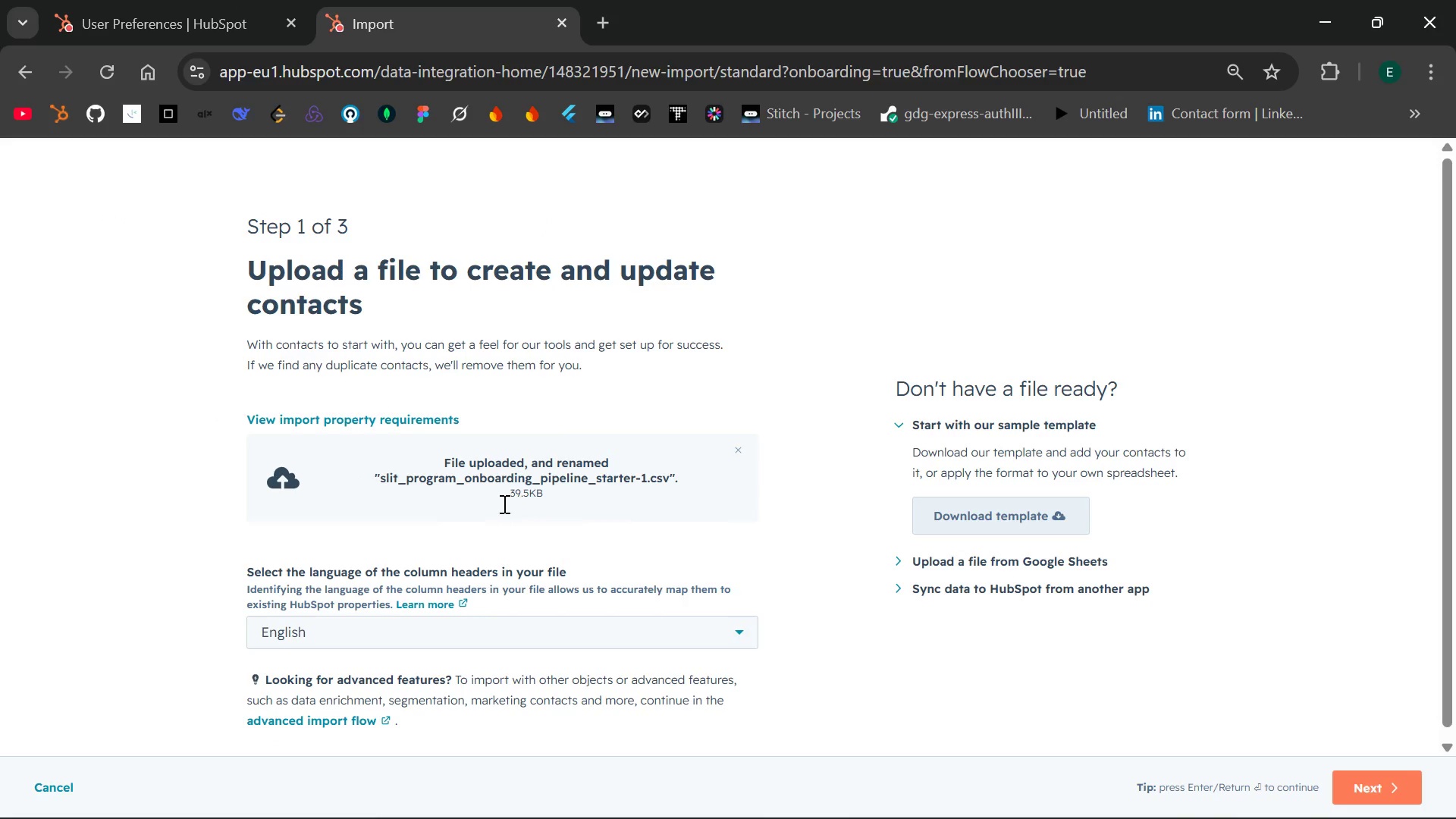 
left_click([1376, 788])
 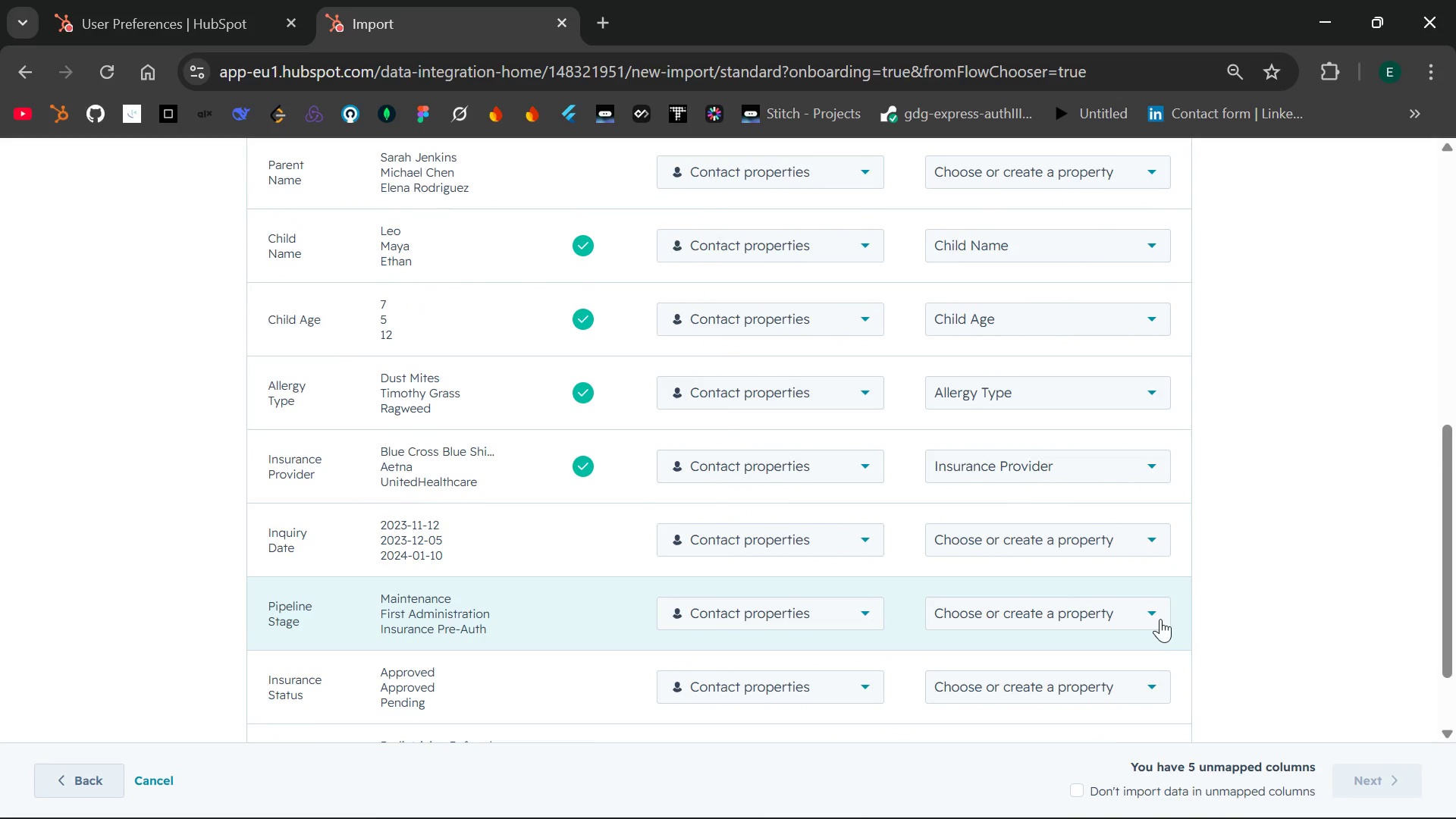 
wait(20.16)
 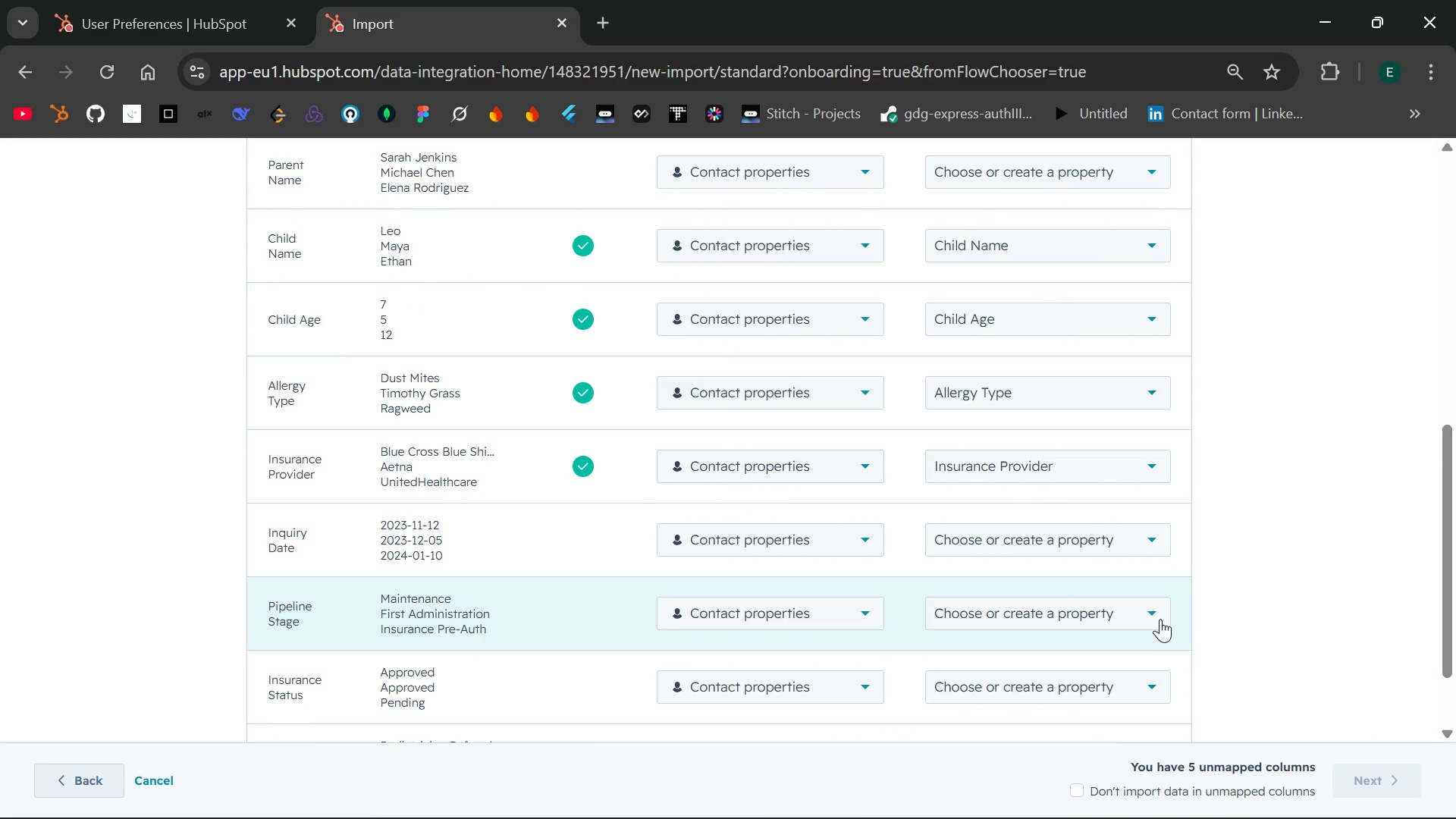 
mouse_move([1103, 622])
 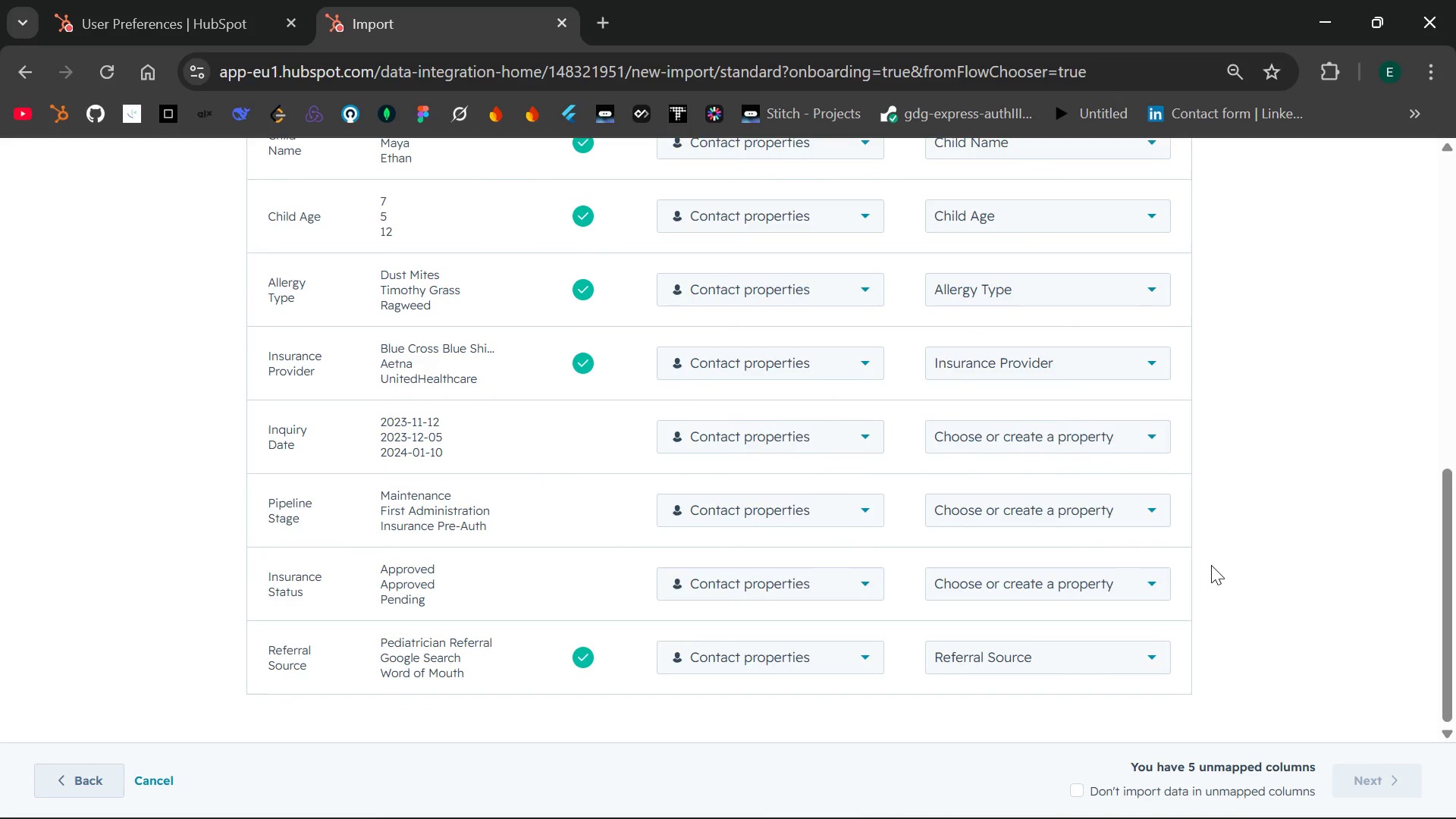 
wait(10.89)
 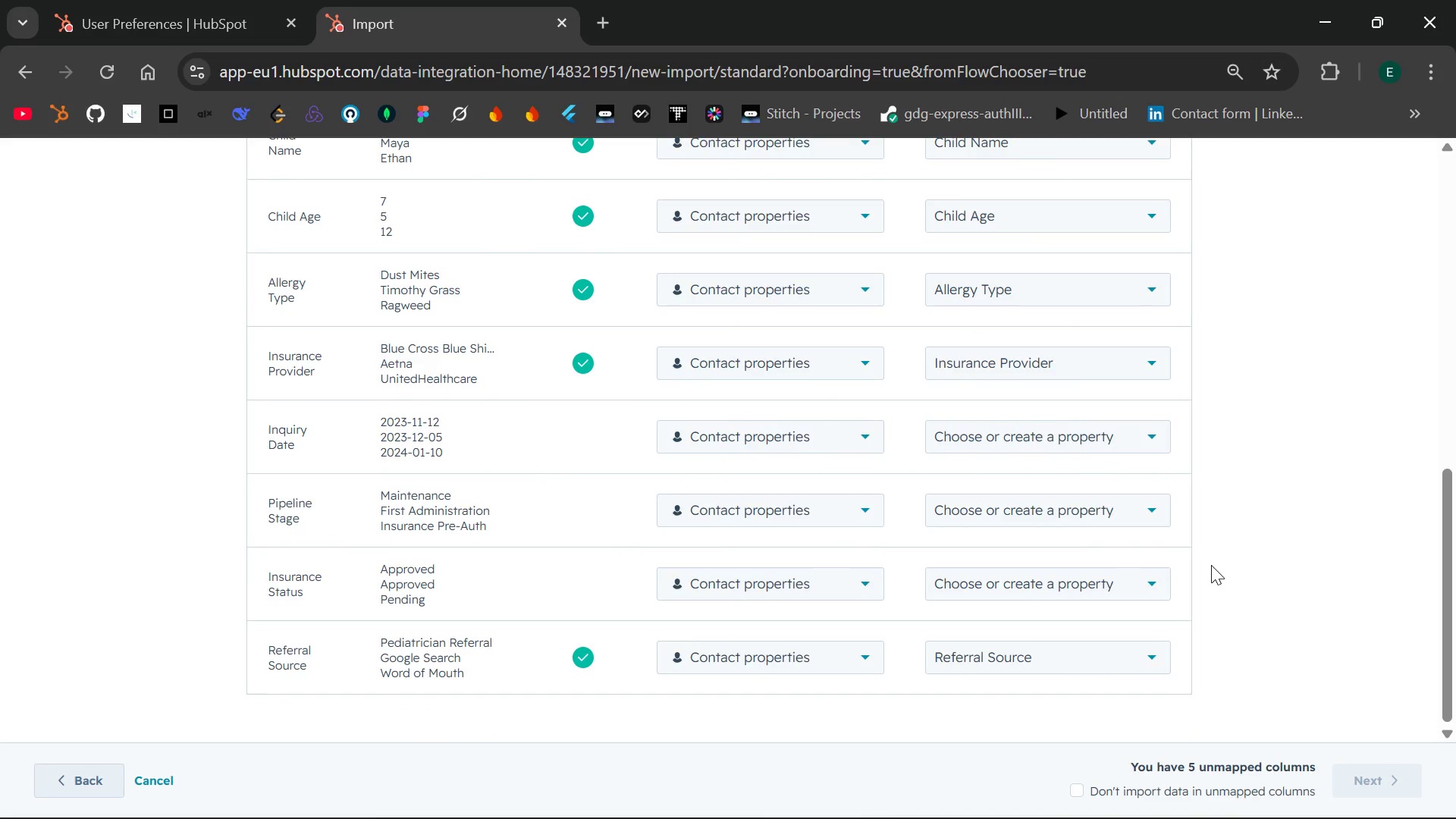 
key(Control+ControlLeft)
 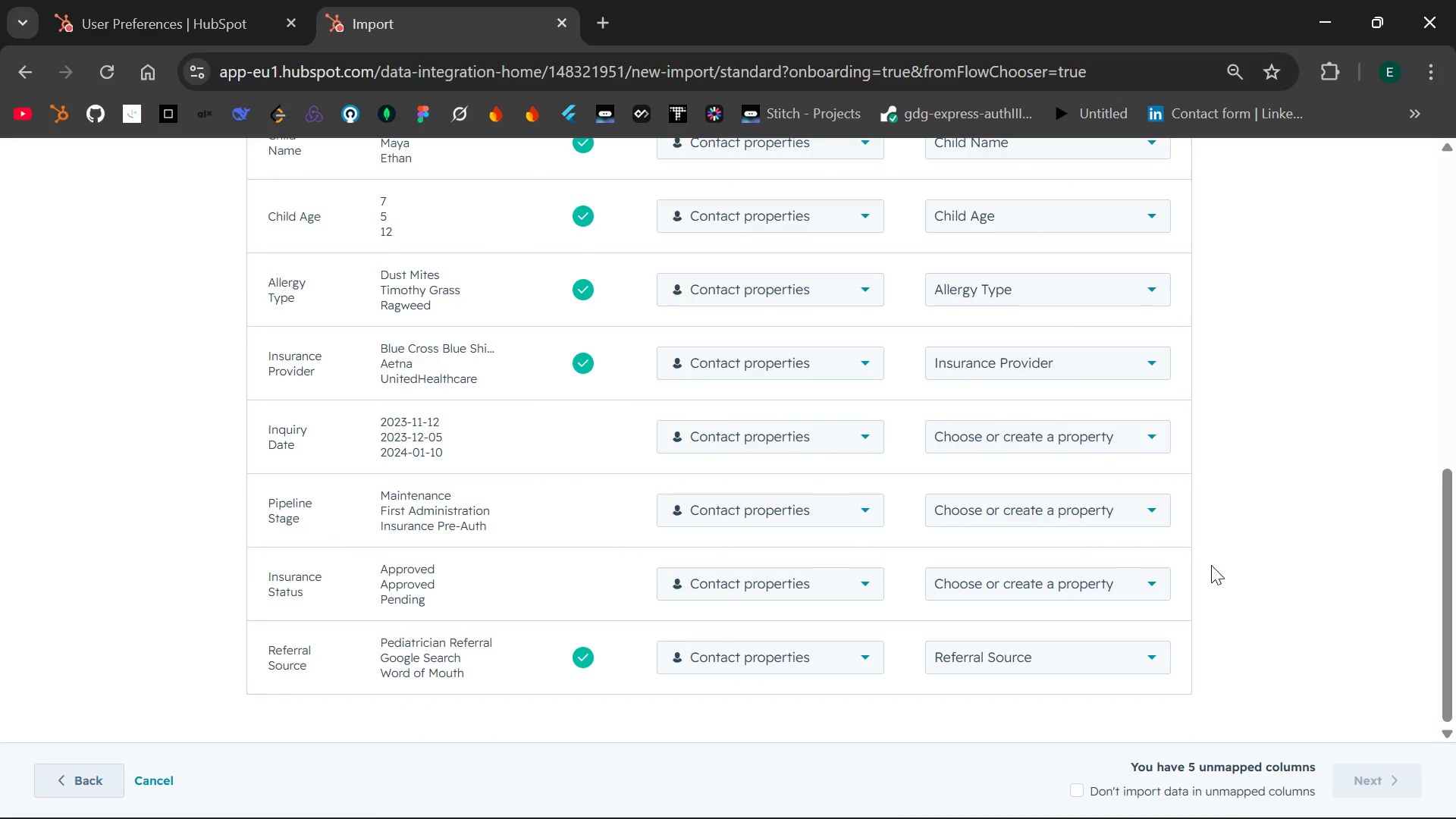 
wait(15.66)
 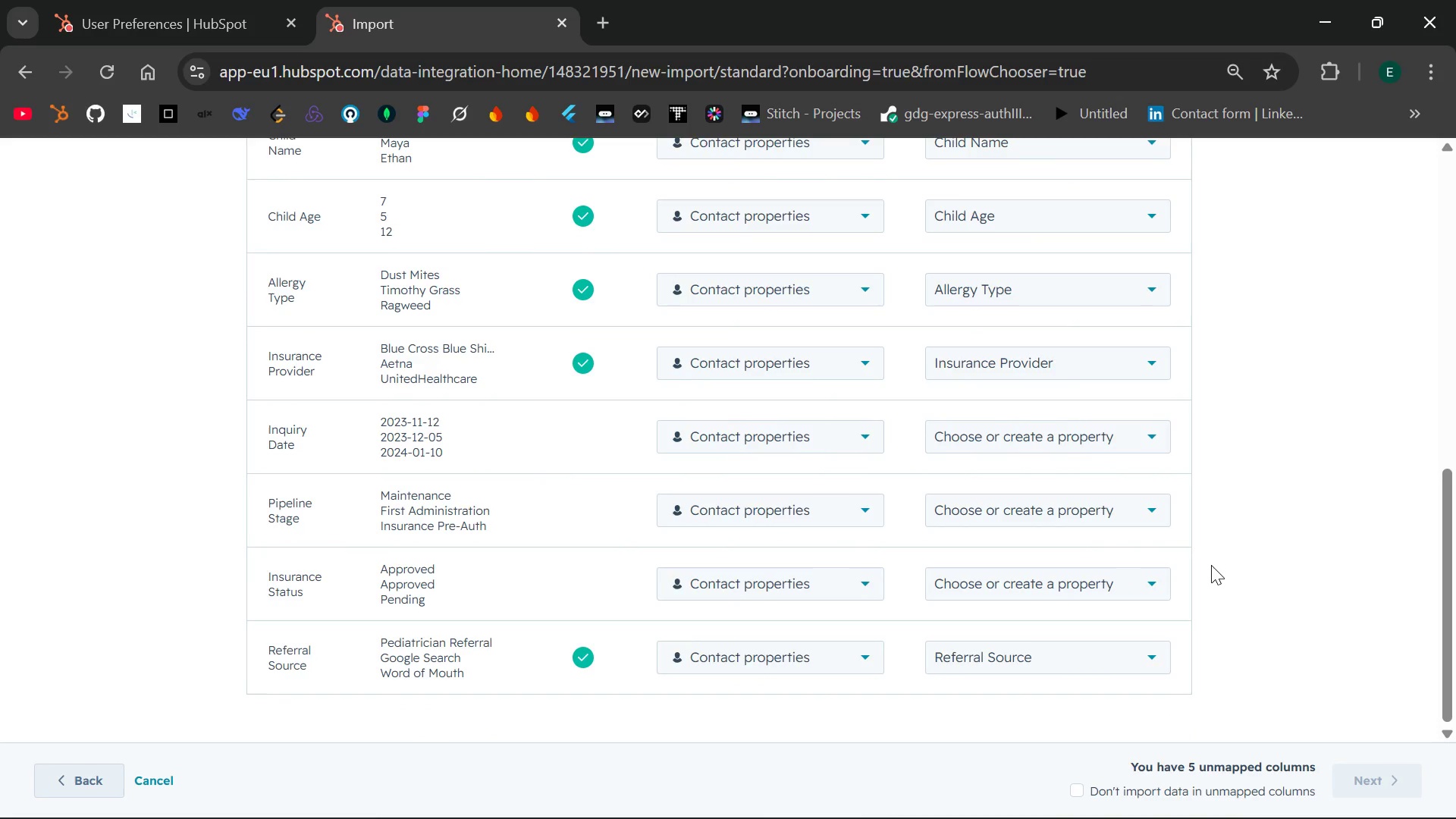 
left_click([1211, 565])
 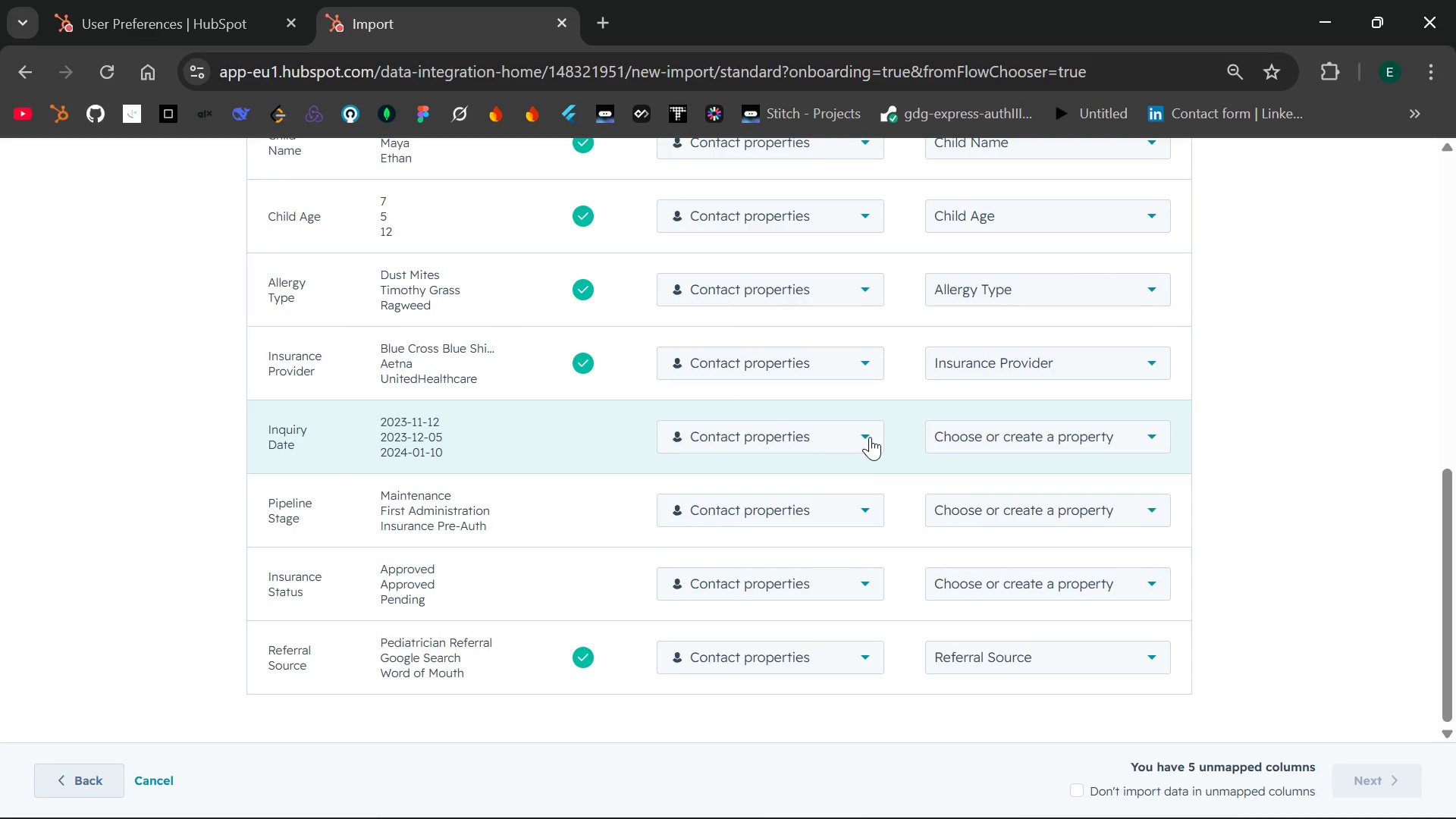 
wait(10.62)
 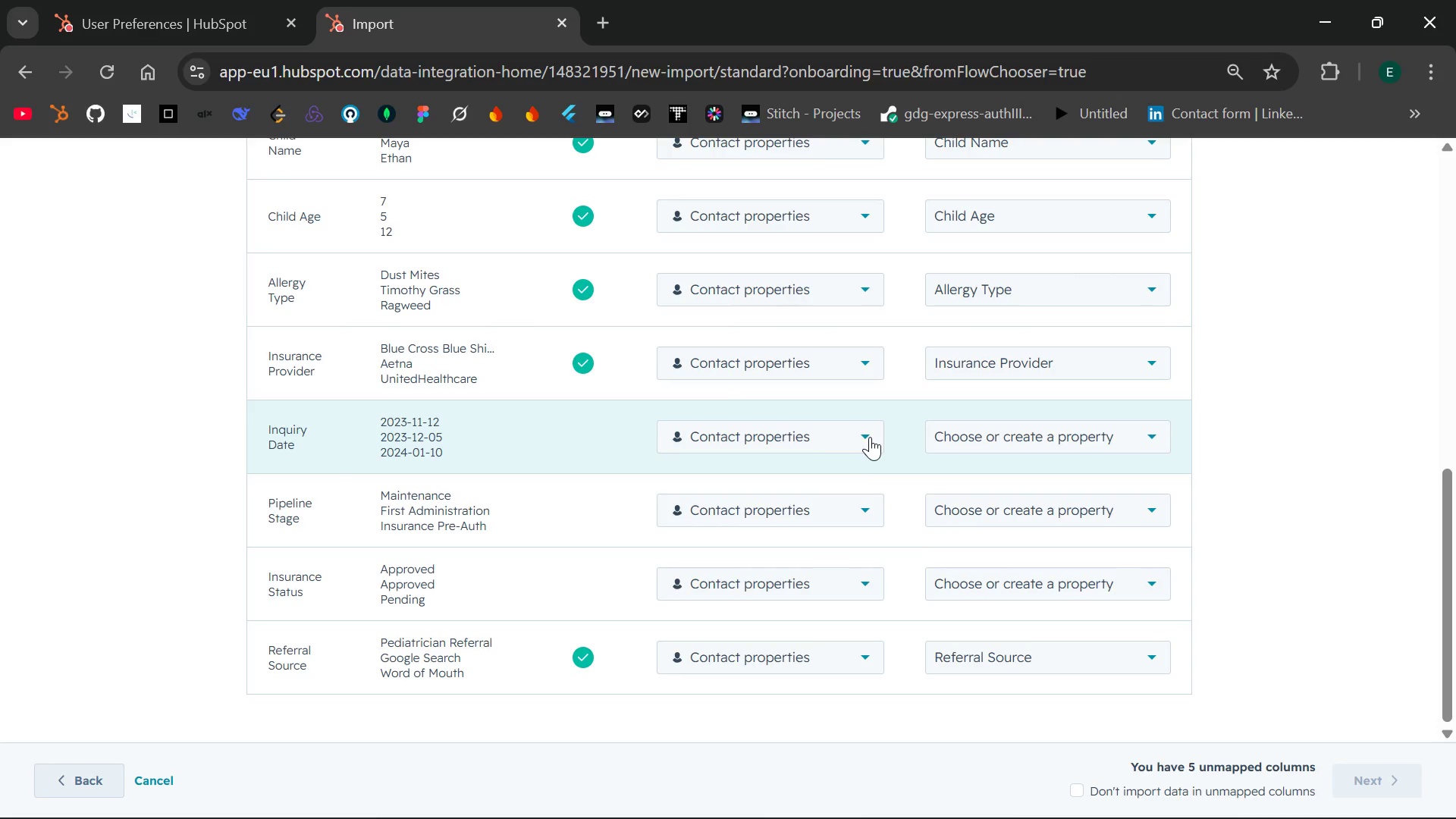 
left_click([1141, 584])
 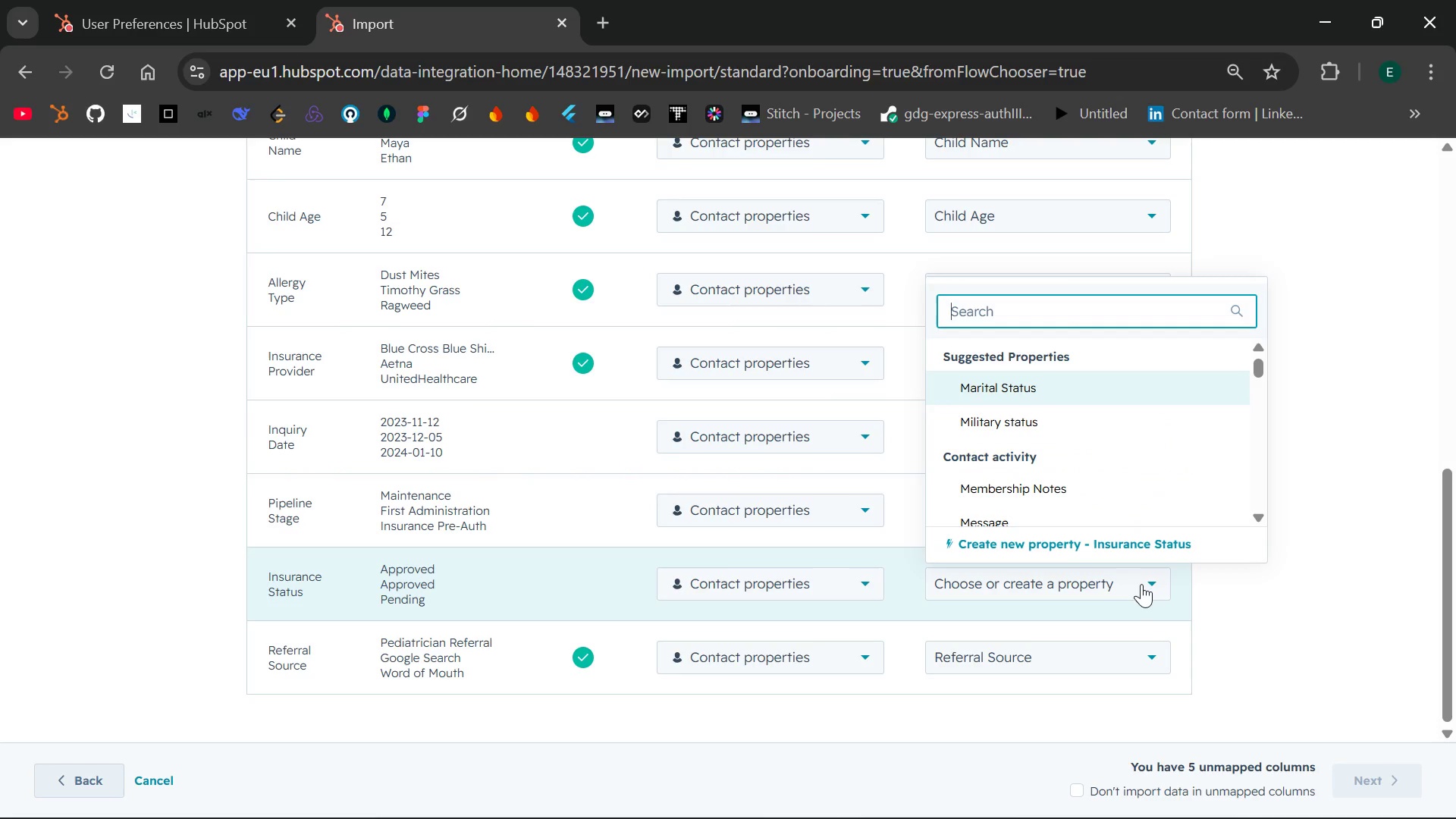 
left_click([1141, 584])
 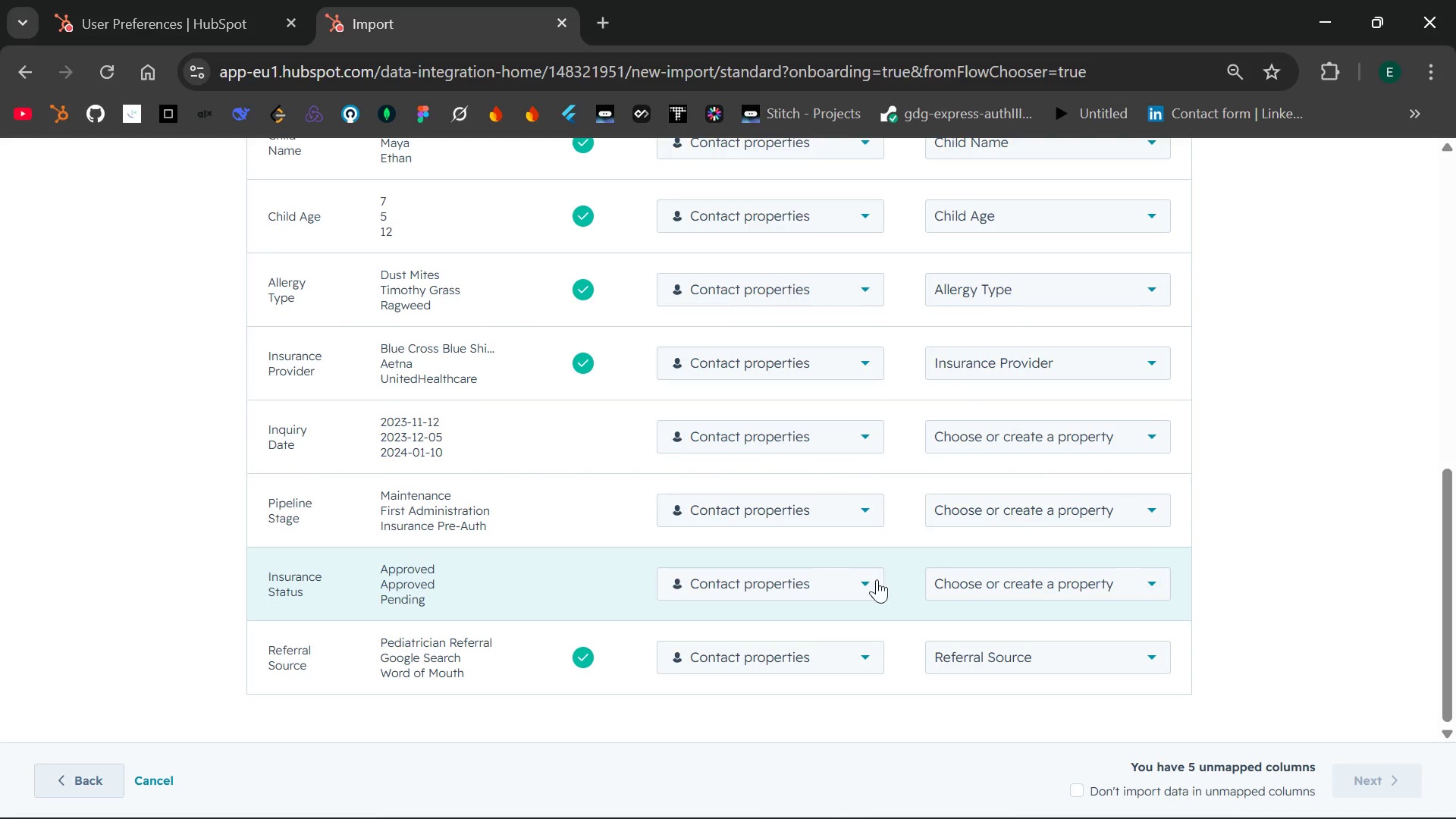 
left_click([870, 583])
 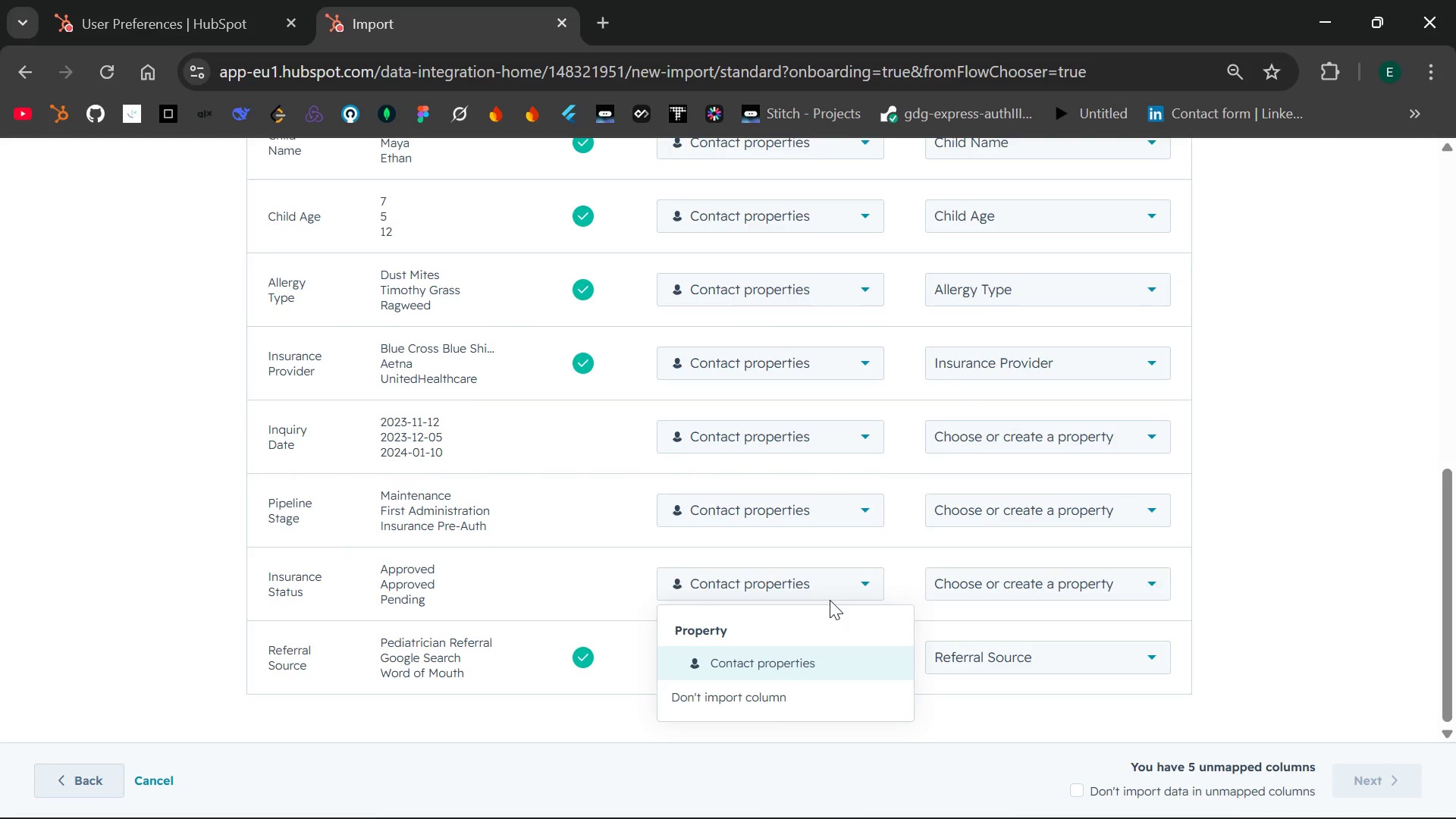 
wait(5.11)
 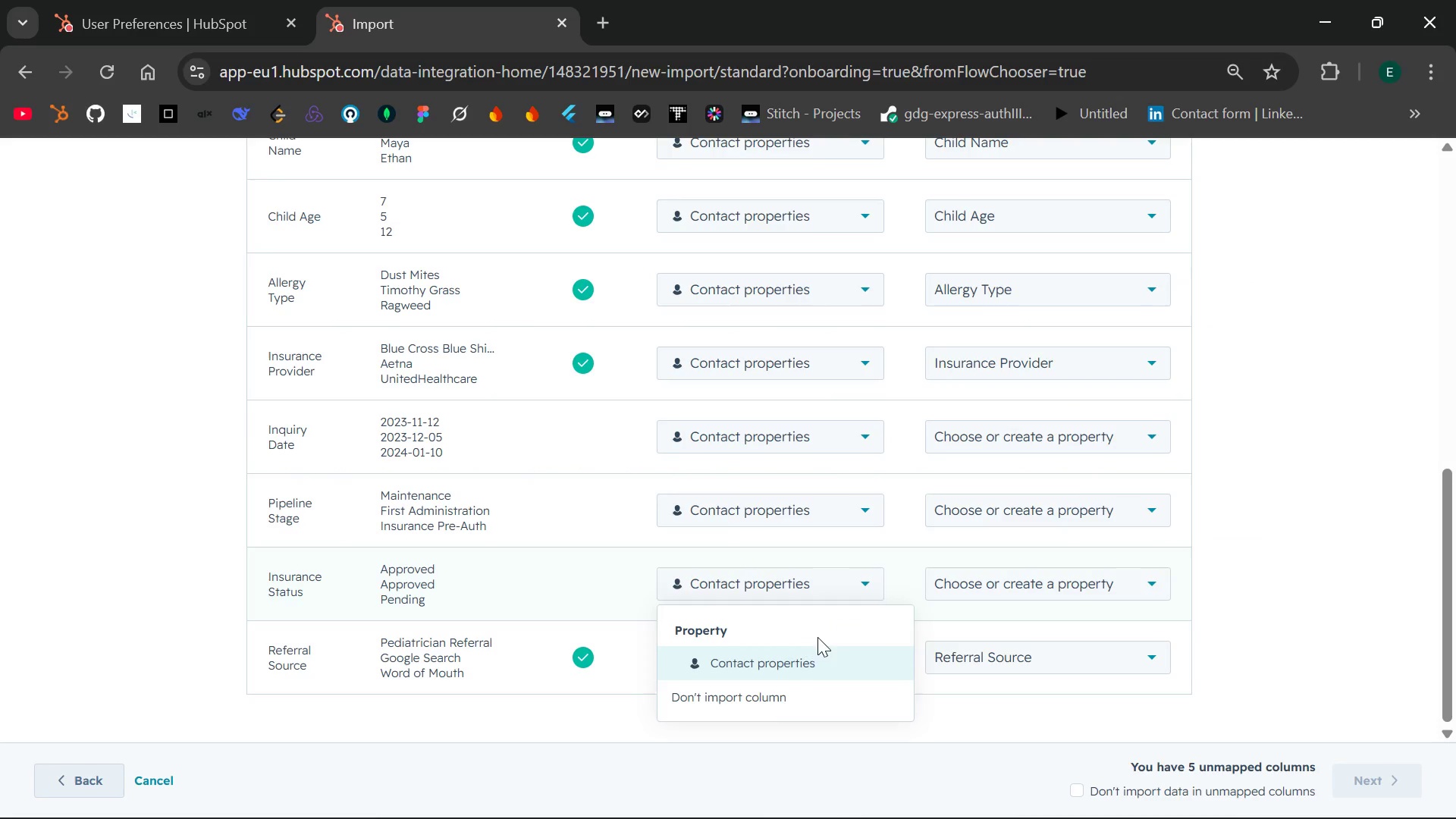 
left_click([863, 582])
 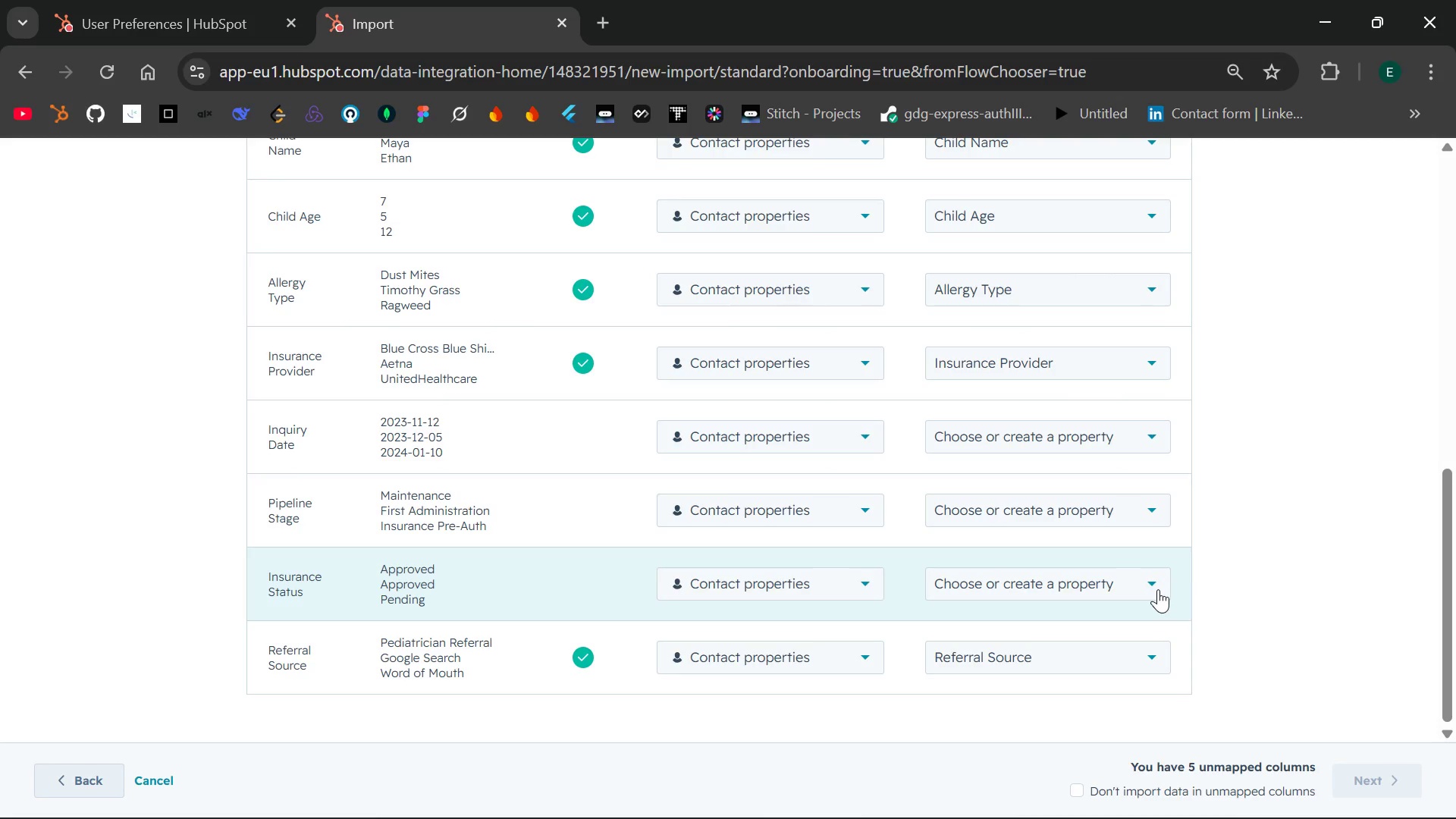 
wait(30.23)
 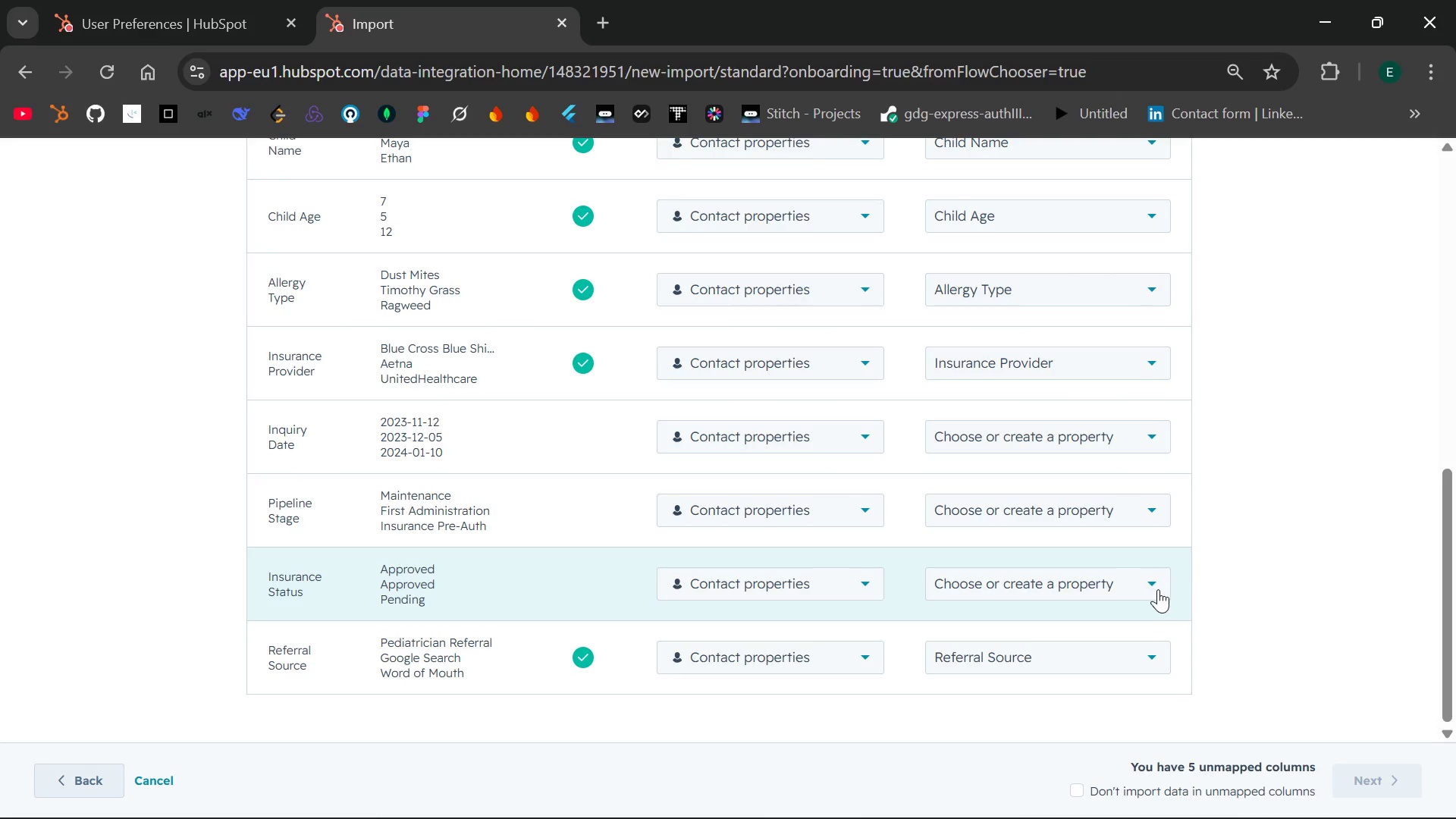 
left_click([1151, 581])
 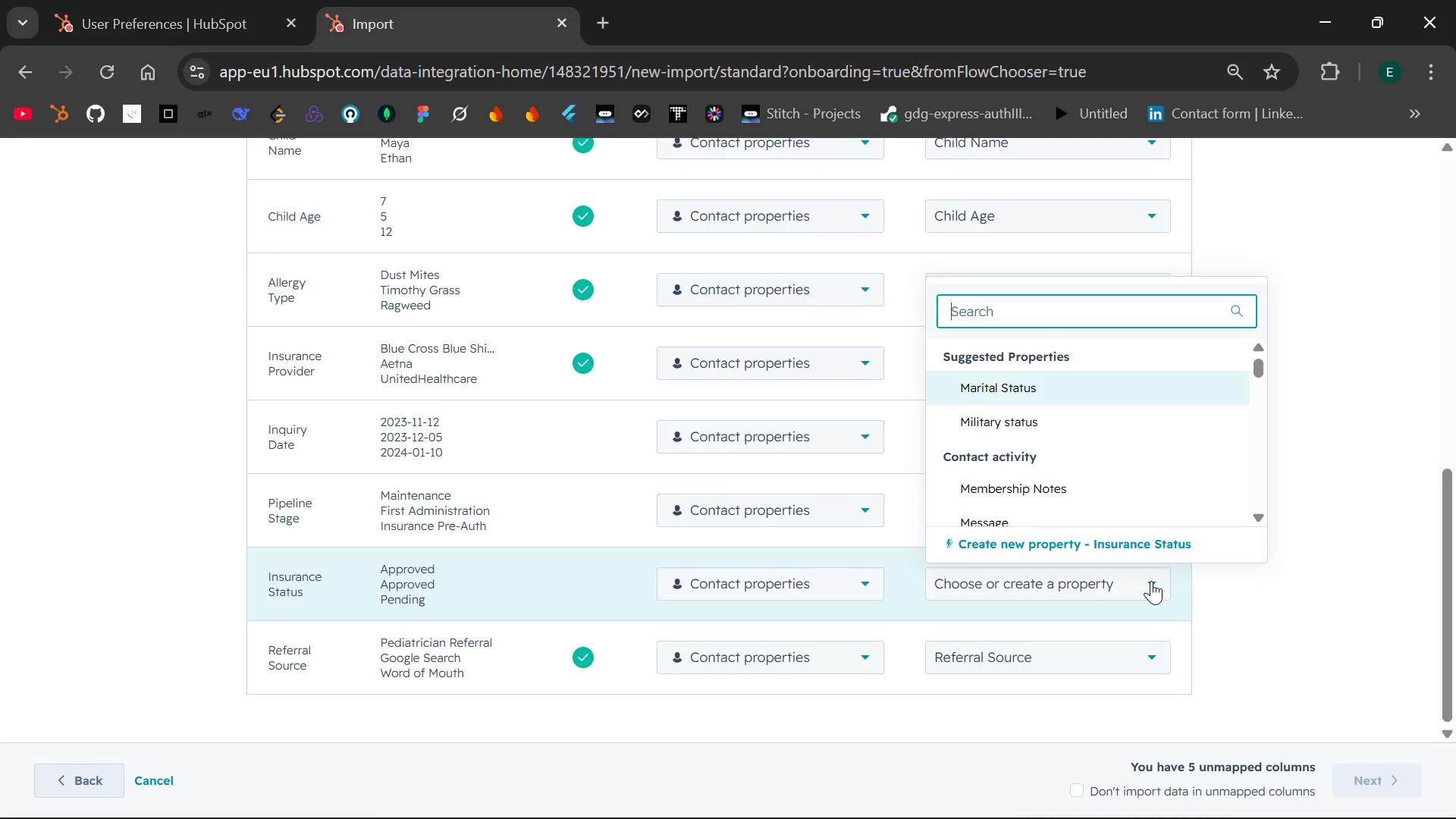 
left_click([1151, 581])
 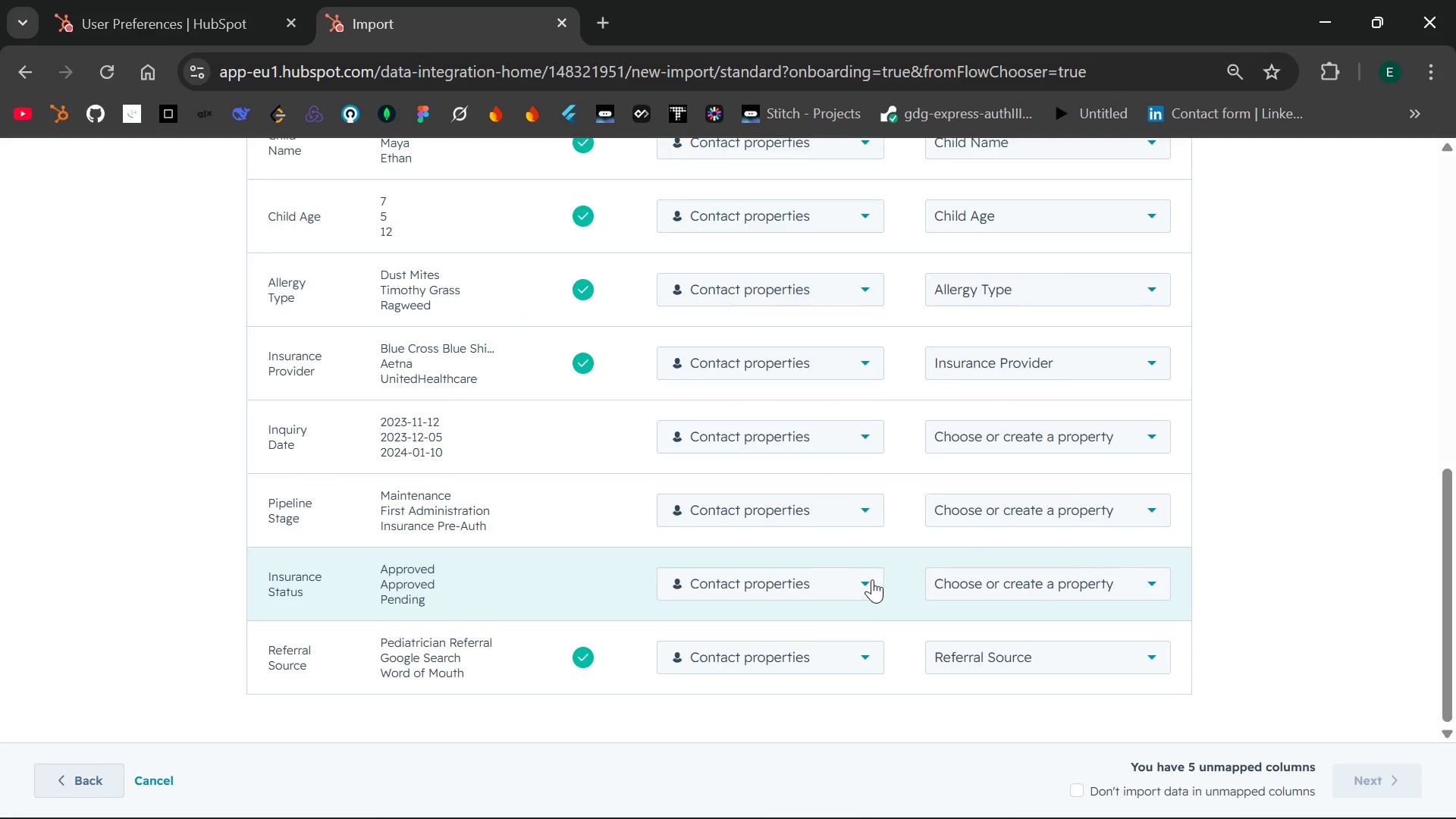 
left_click([869, 581])
 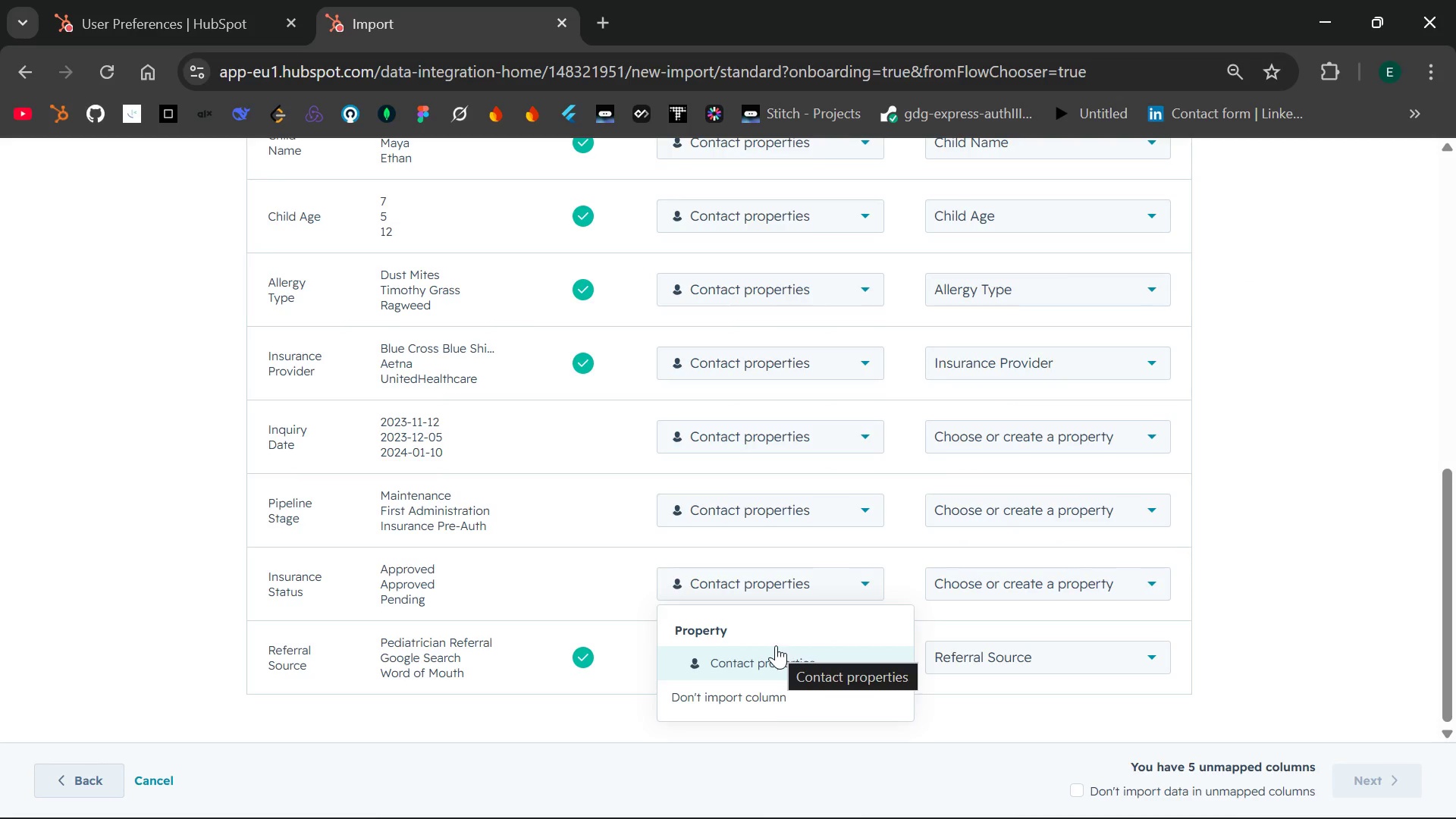 
wait(5.28)
 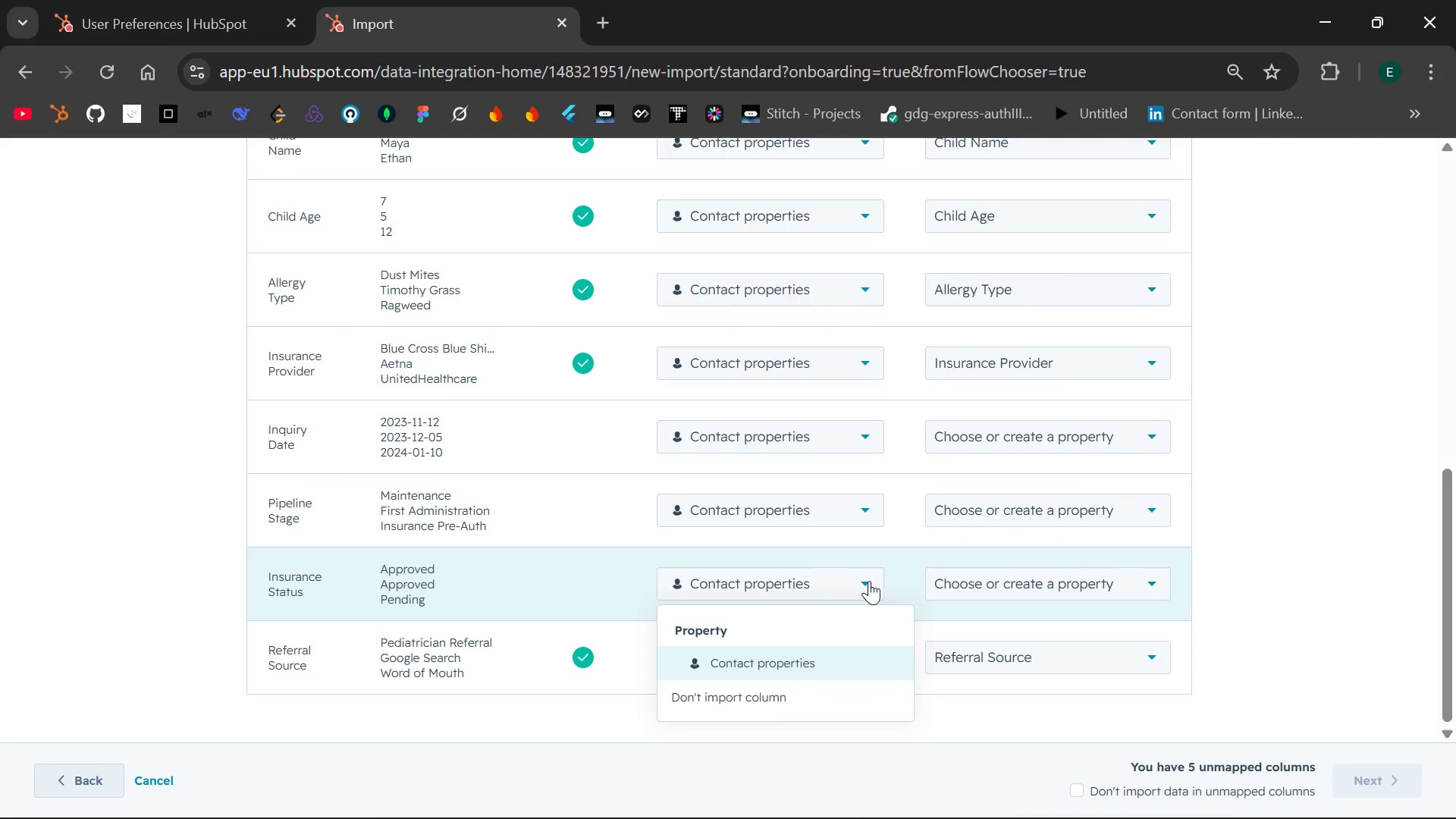 
left_click([96, 0])
 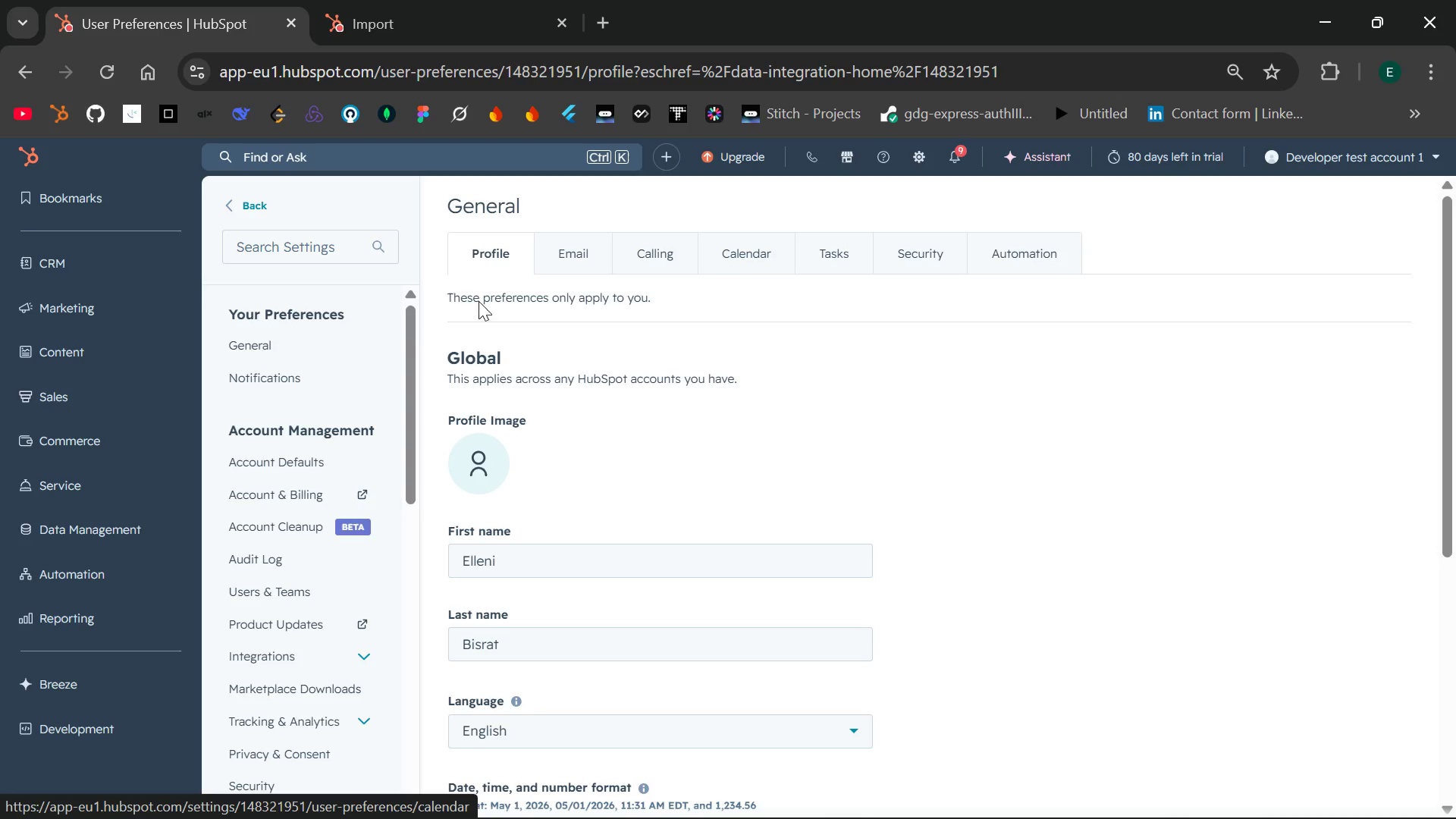 
left_click([172, 250])
 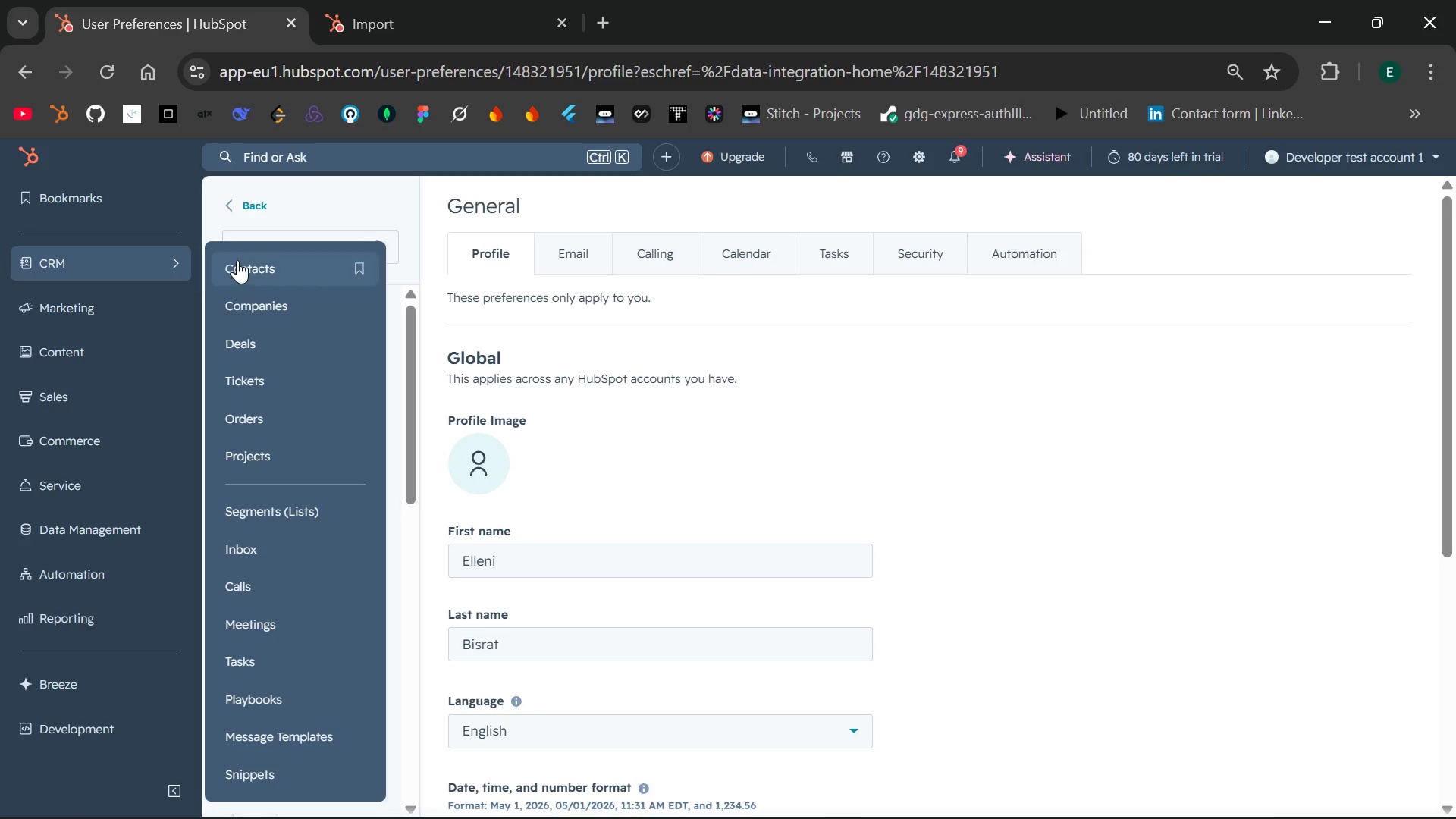 
left_click([237, 260])
 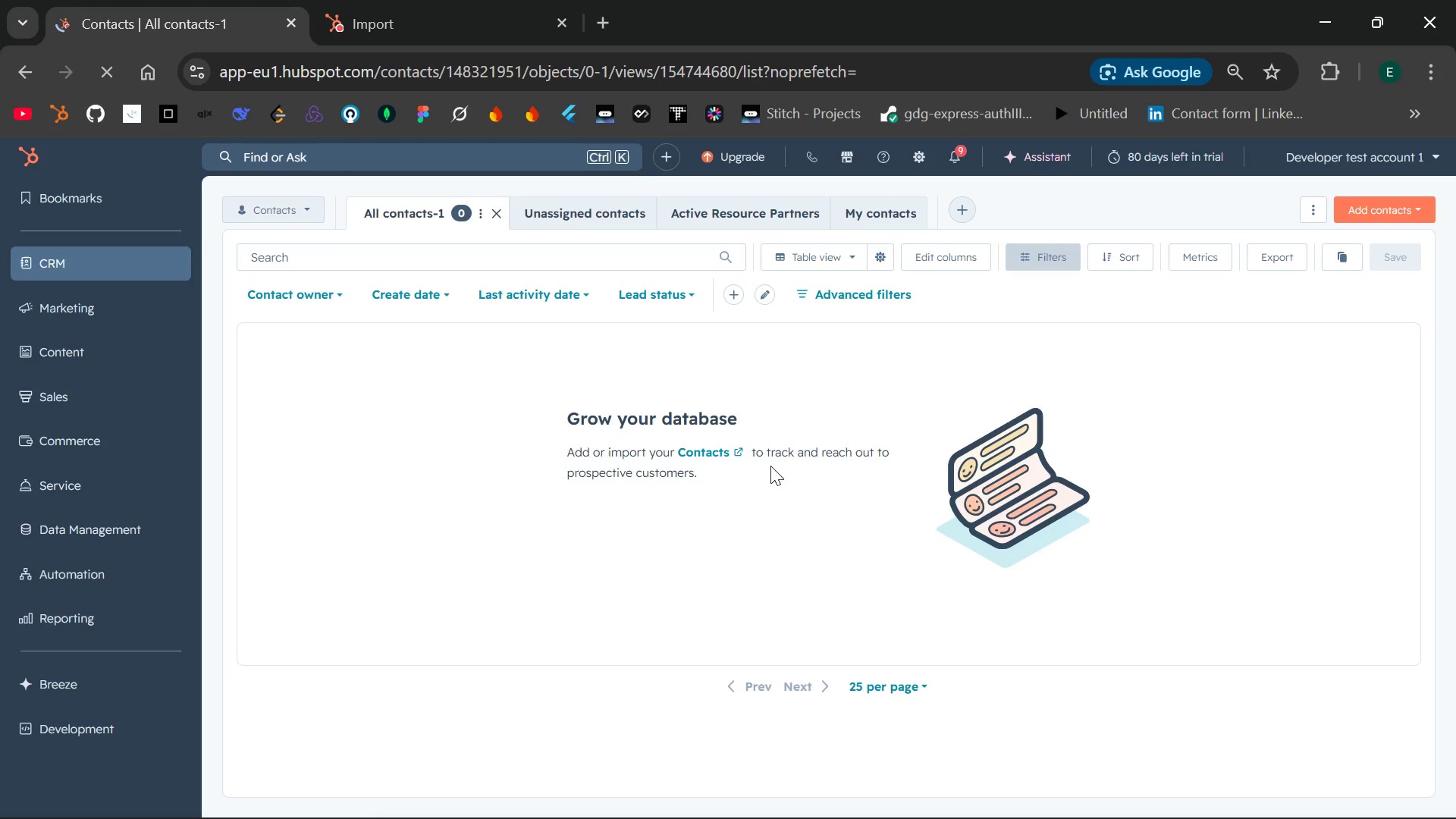 
wait(7.73)
 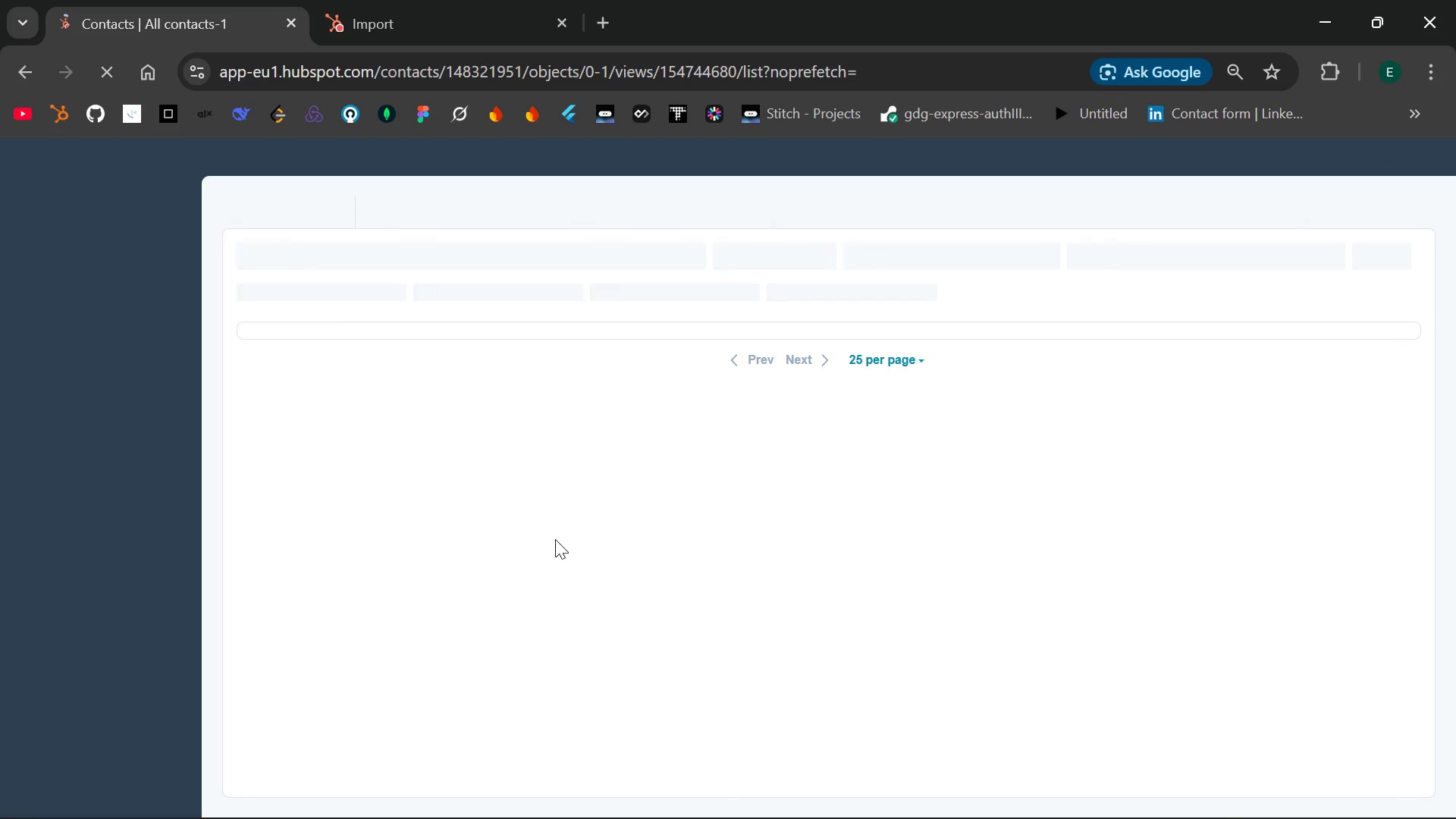 
left_click([1385, 218])
 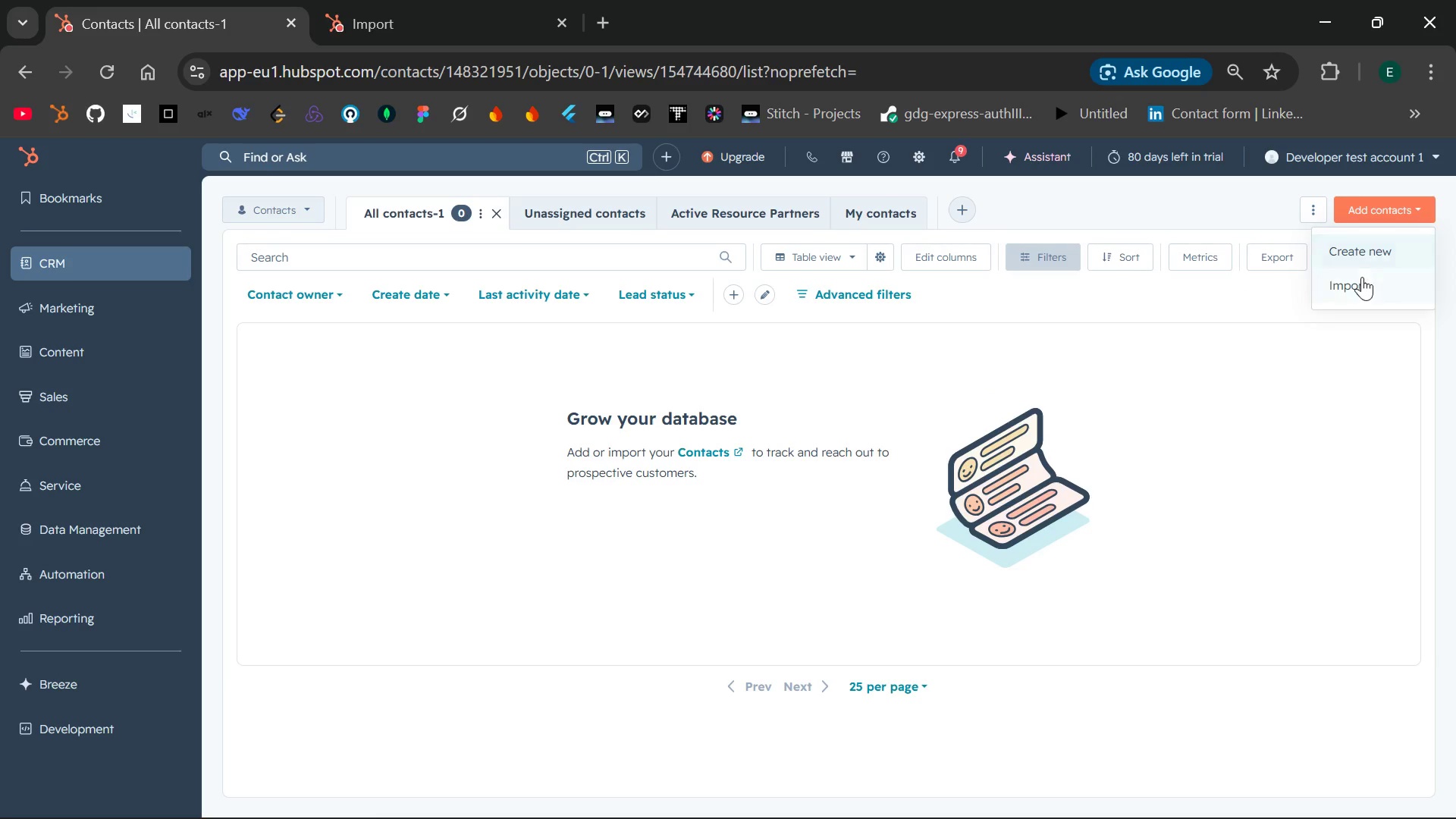 
left_click([1361, 278])
 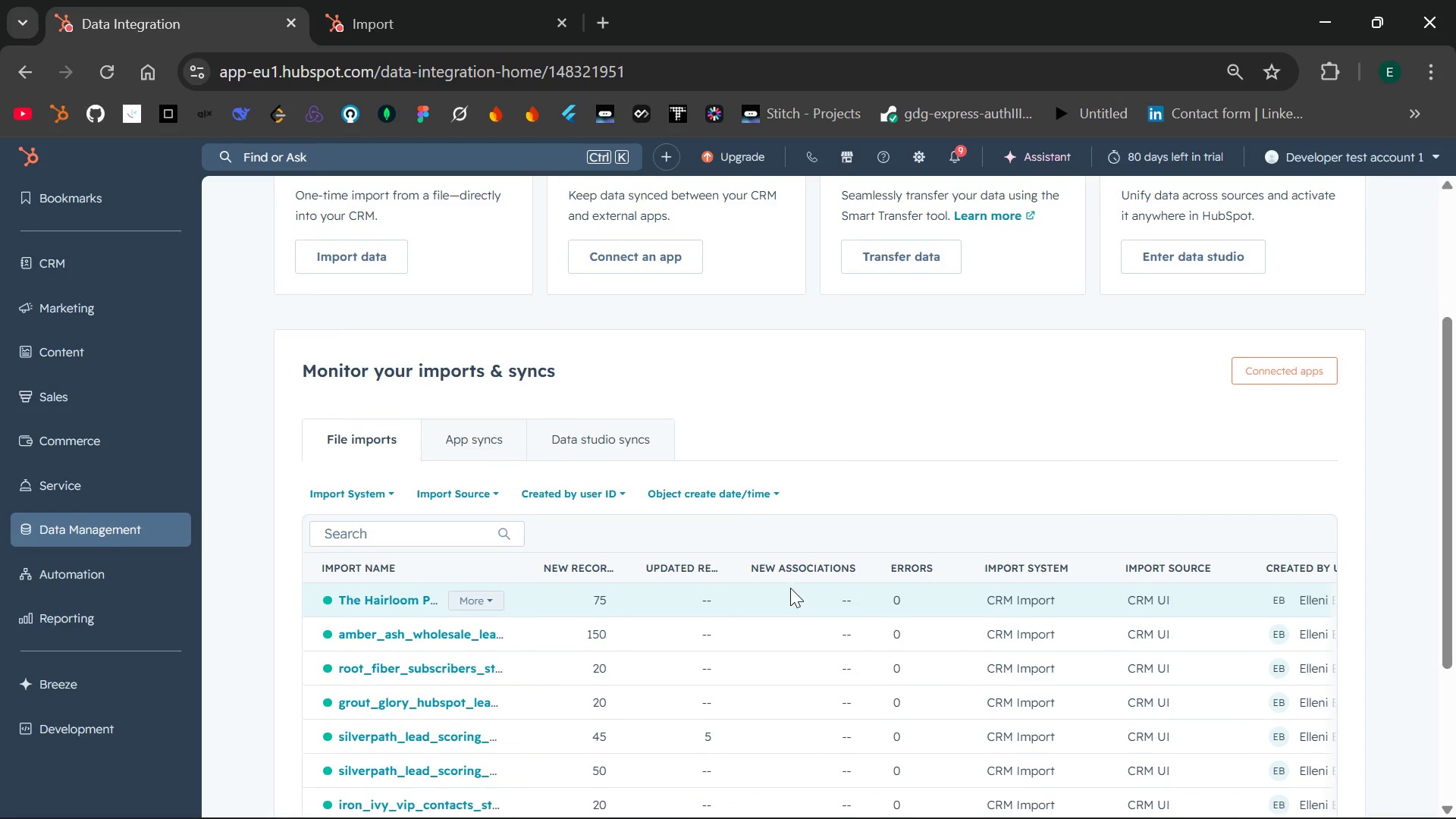 
wait(7.78)
 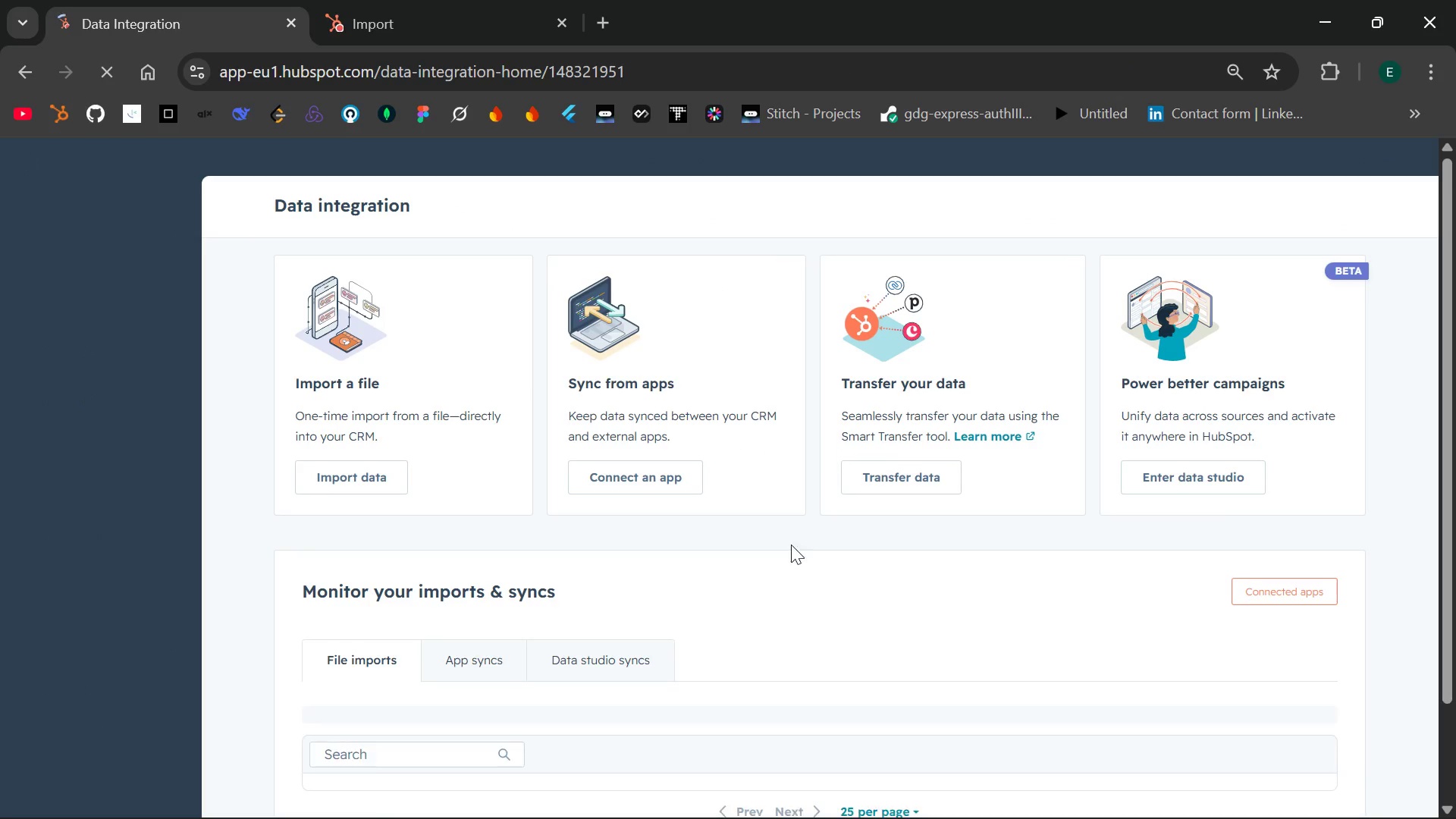 
left_click([354, 482])
 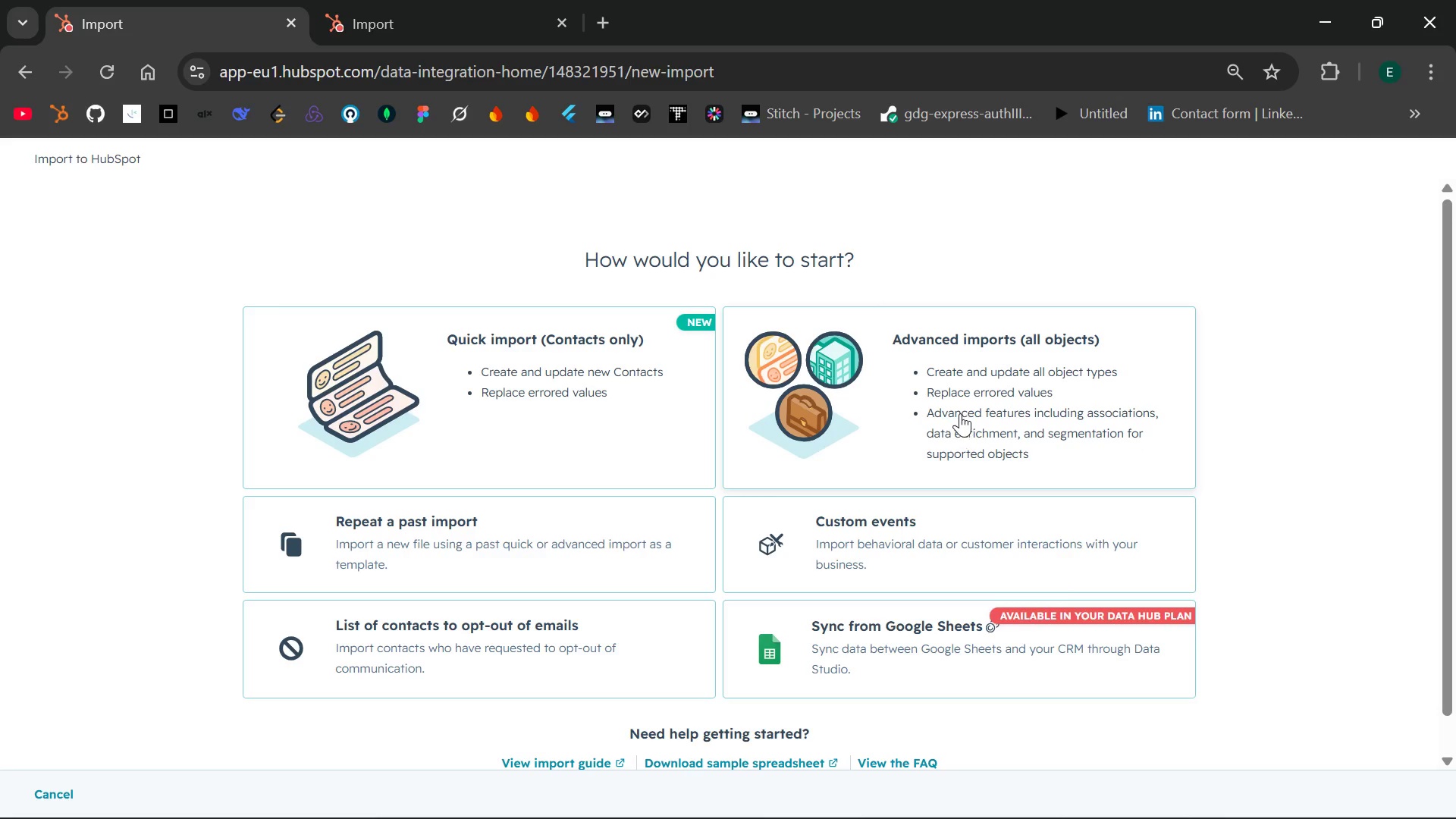 
wait(28.58)
 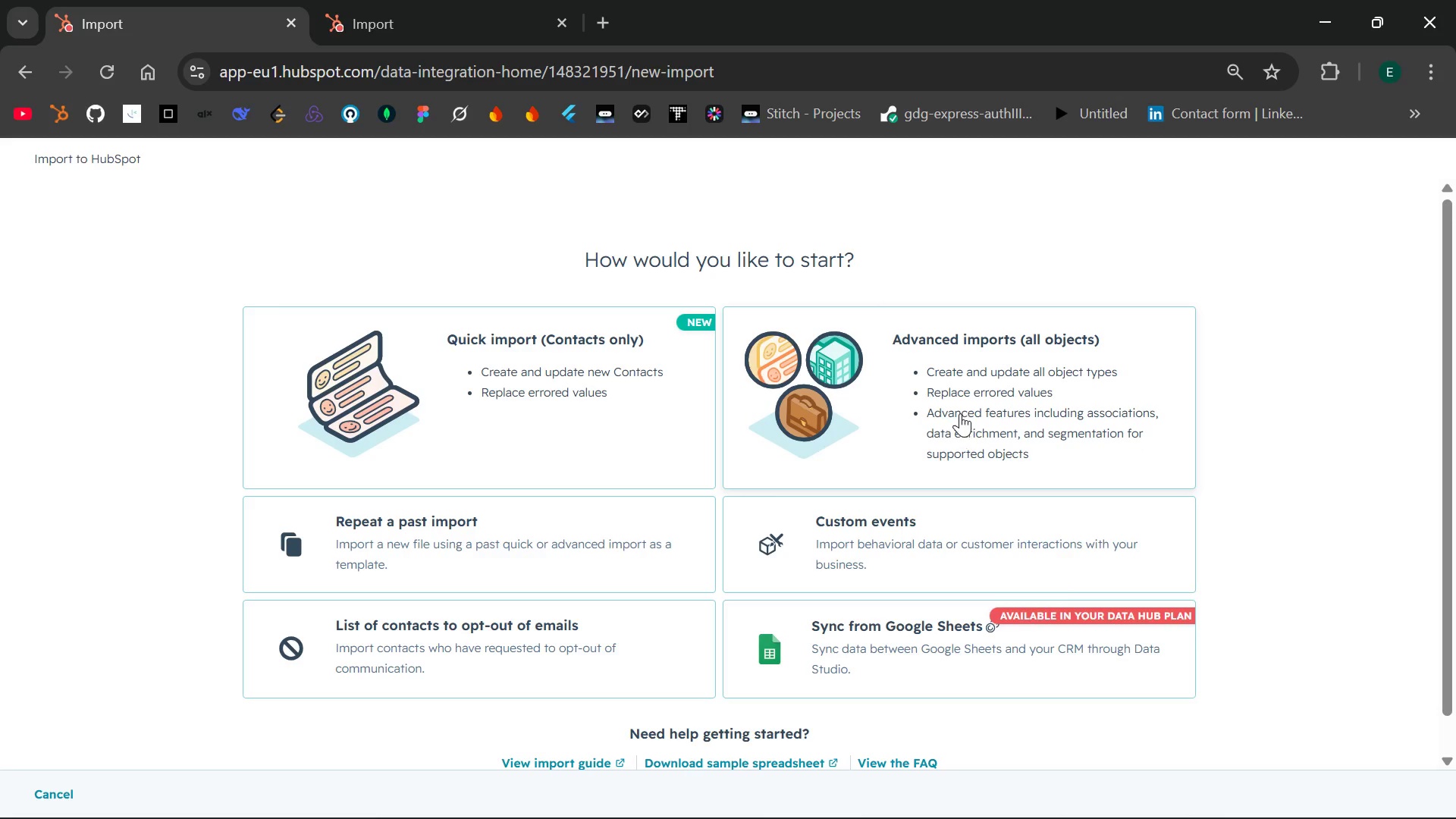 
left_click([595, 427])
 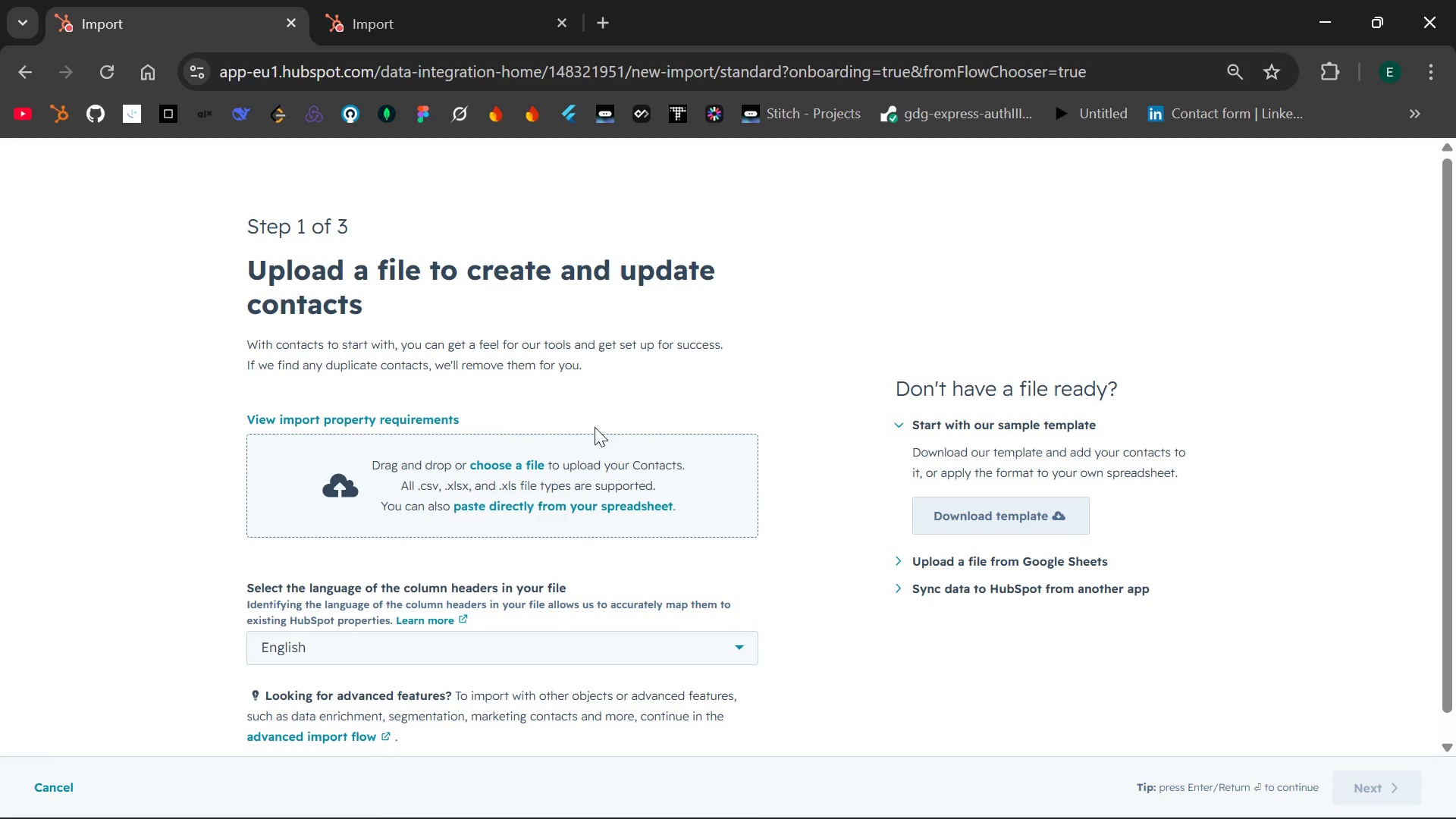 
left_click([491, 466])
 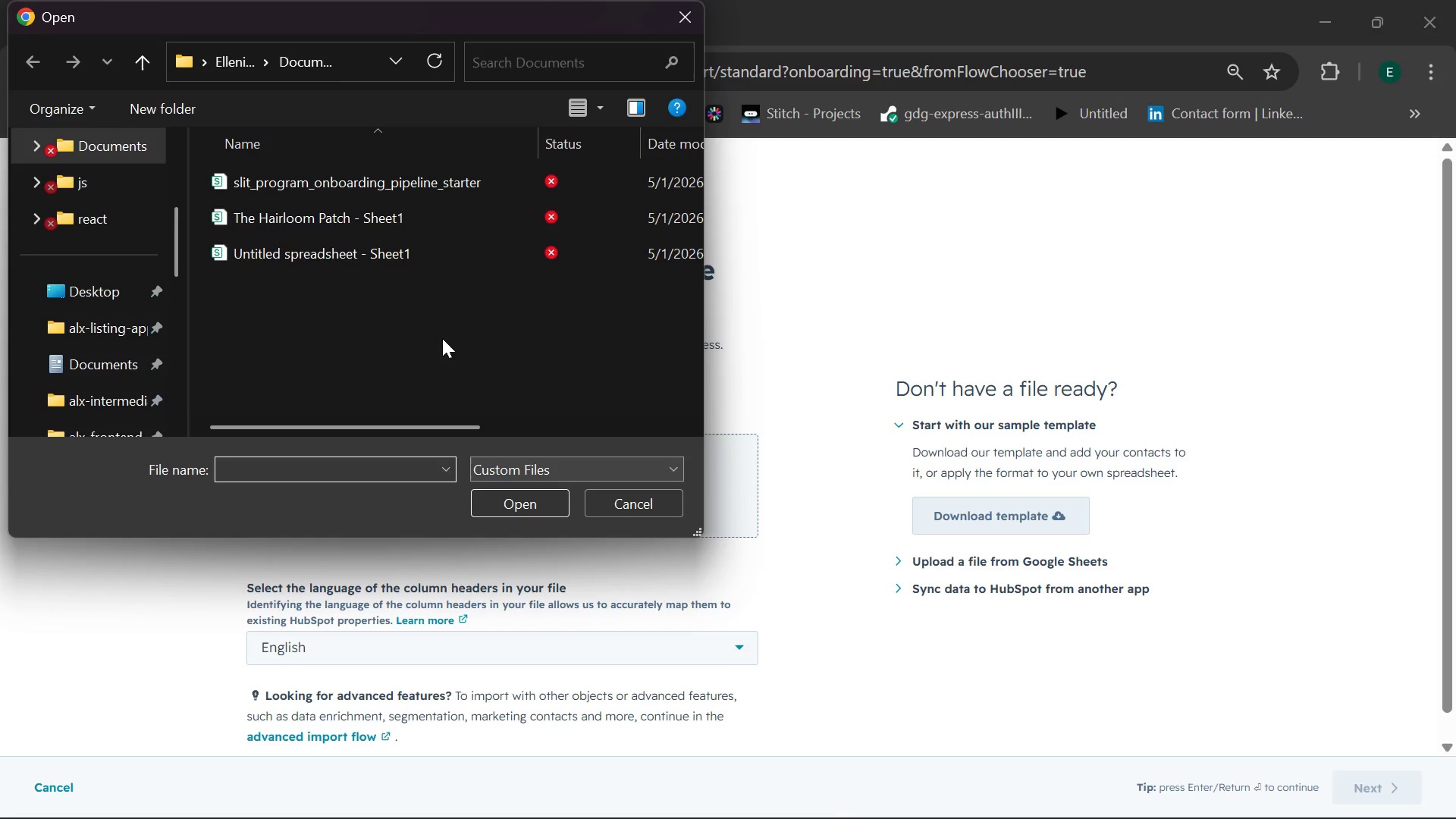 
left_click([481, 188])
 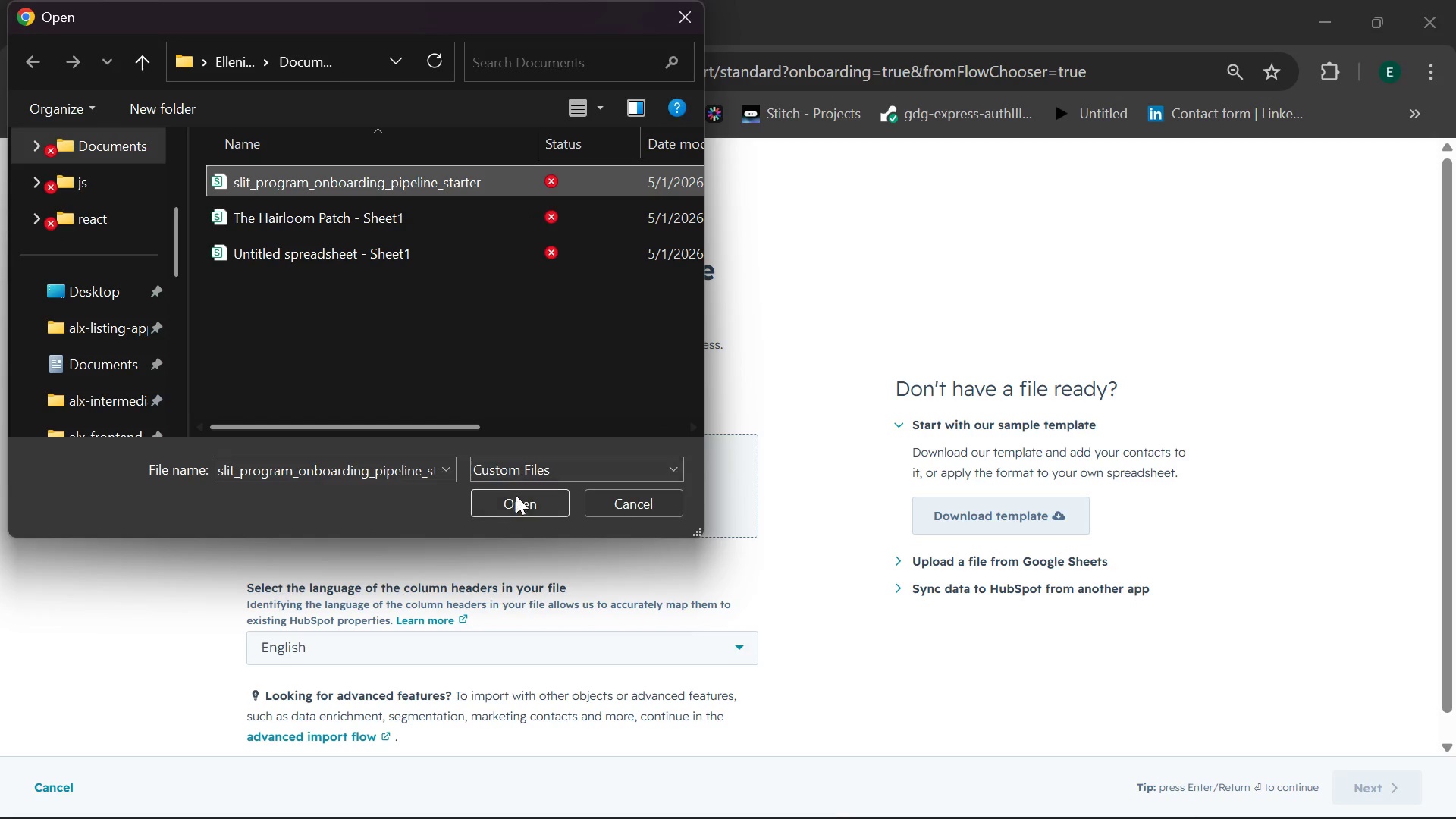 
left_click([516, 497])
 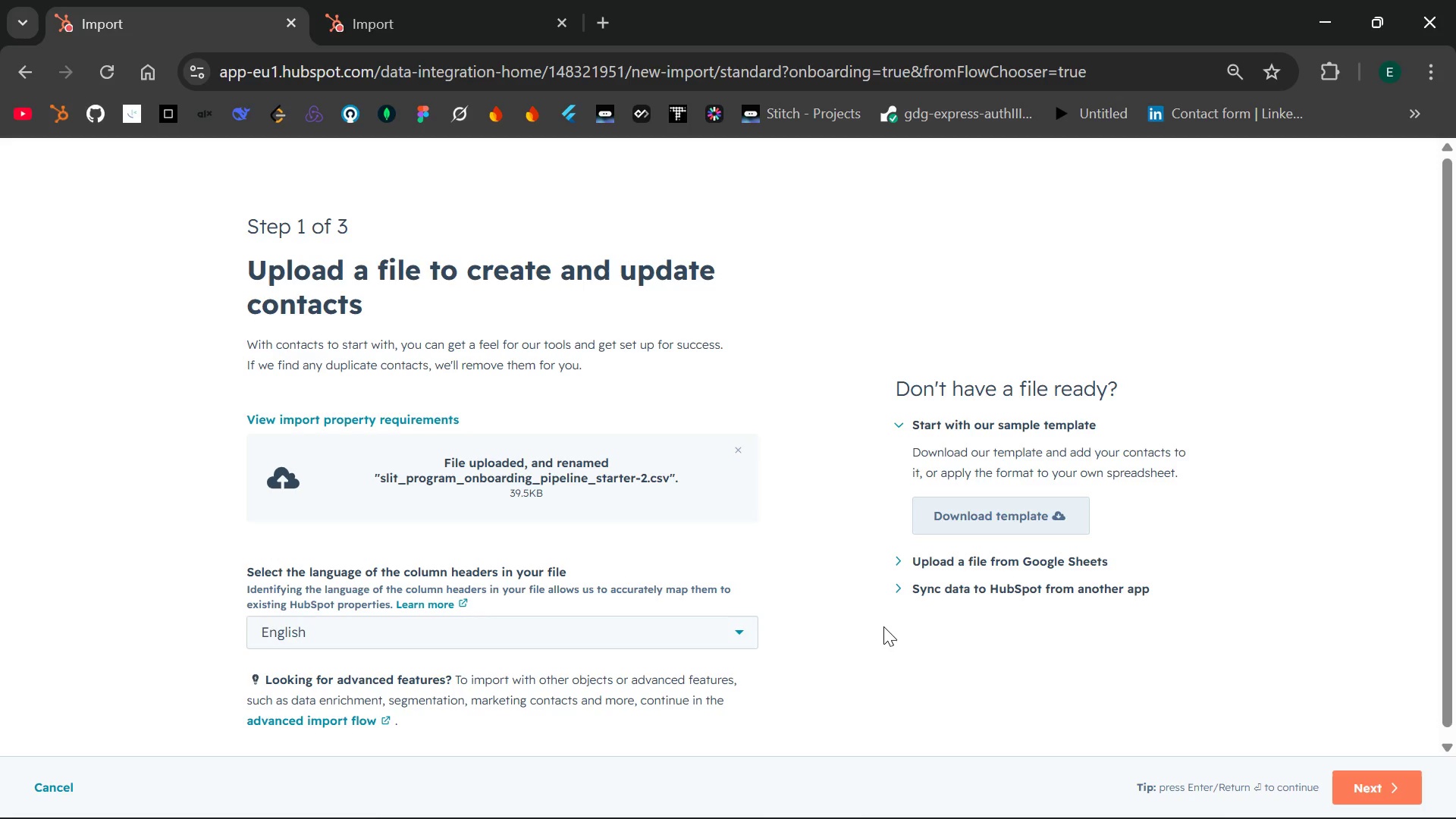 
wait(14.92)
 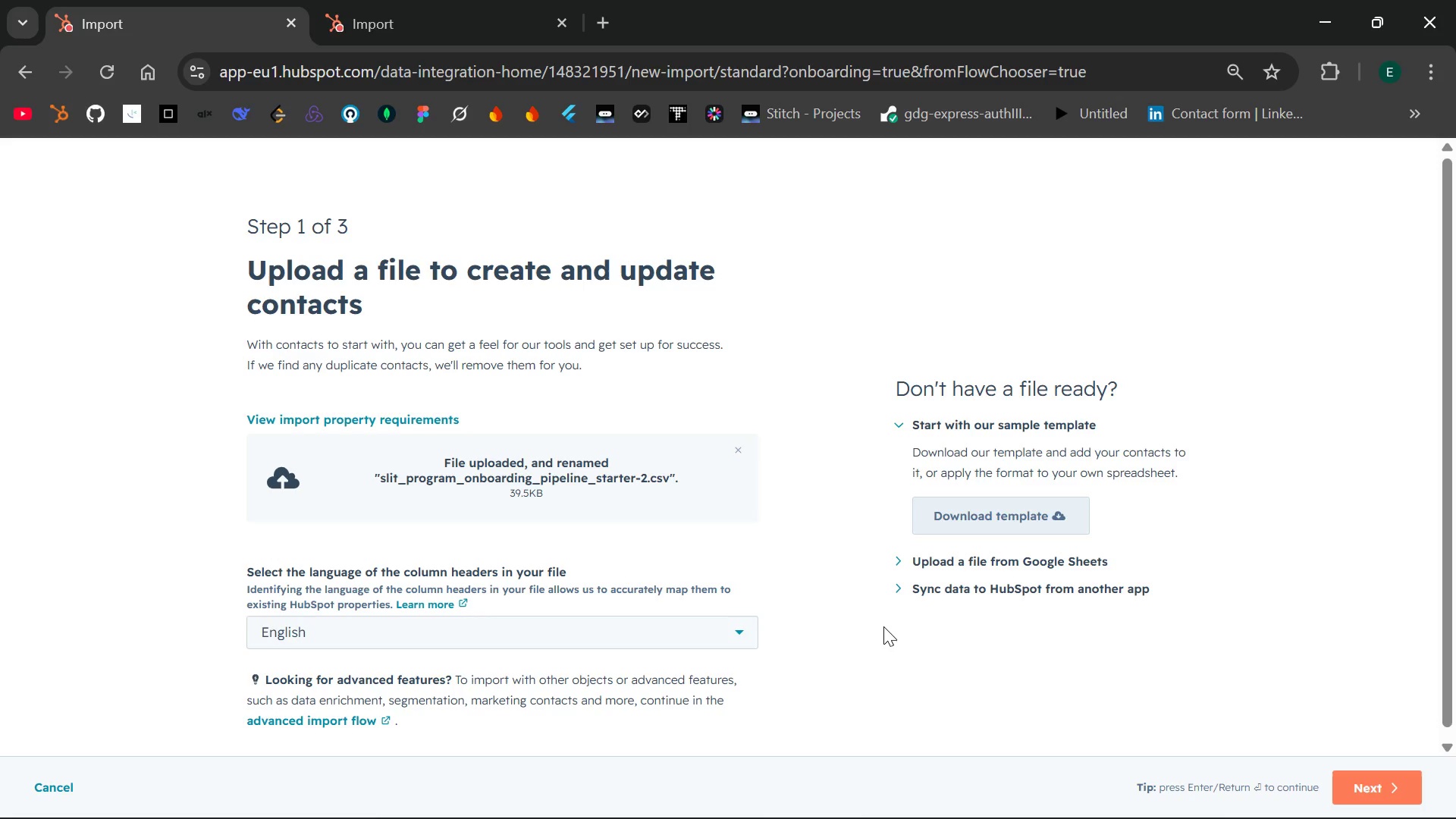 
left_click([1360, 778])
 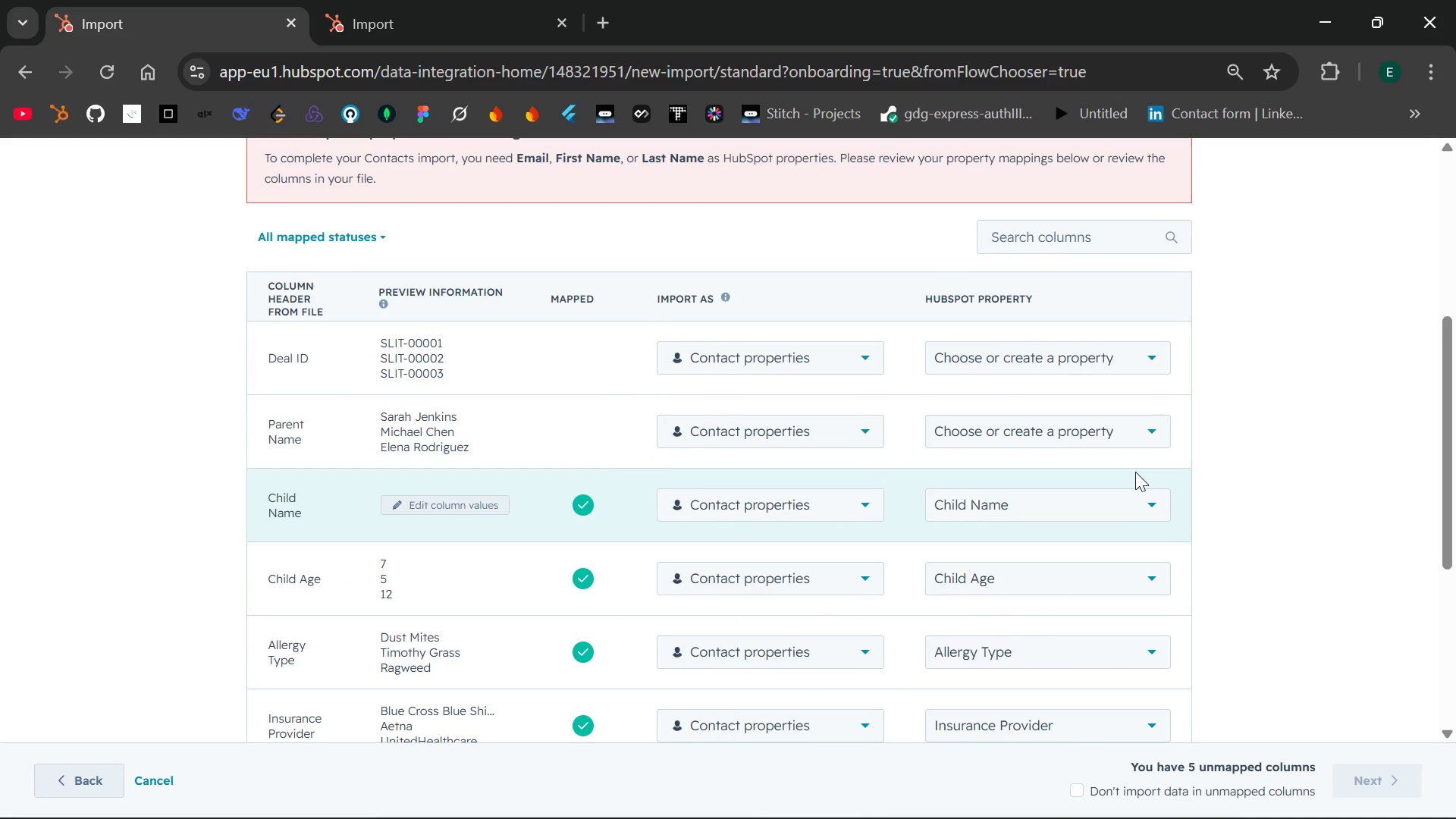 
wait(6.2)
 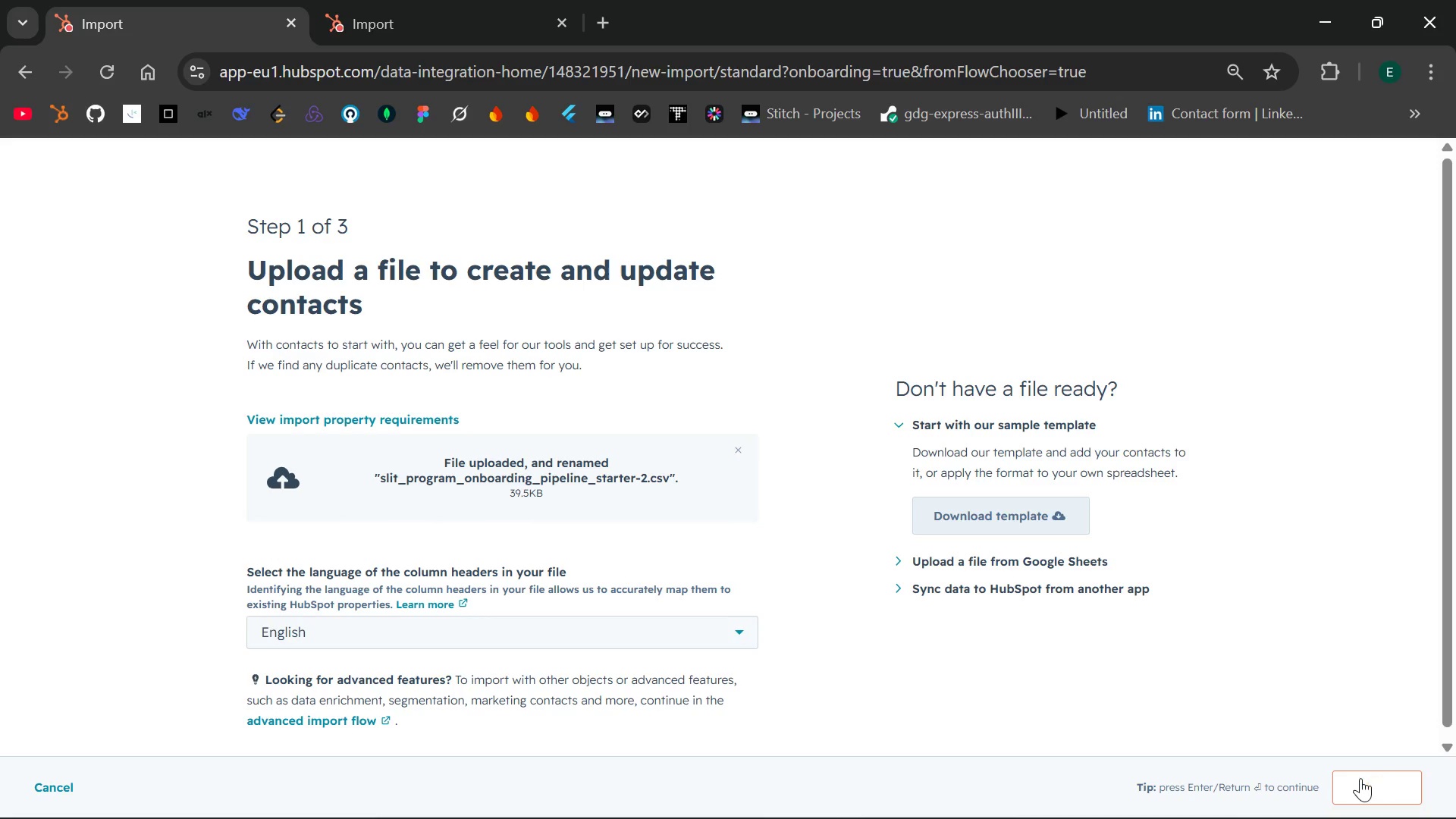 
left_click([1152, 432])
 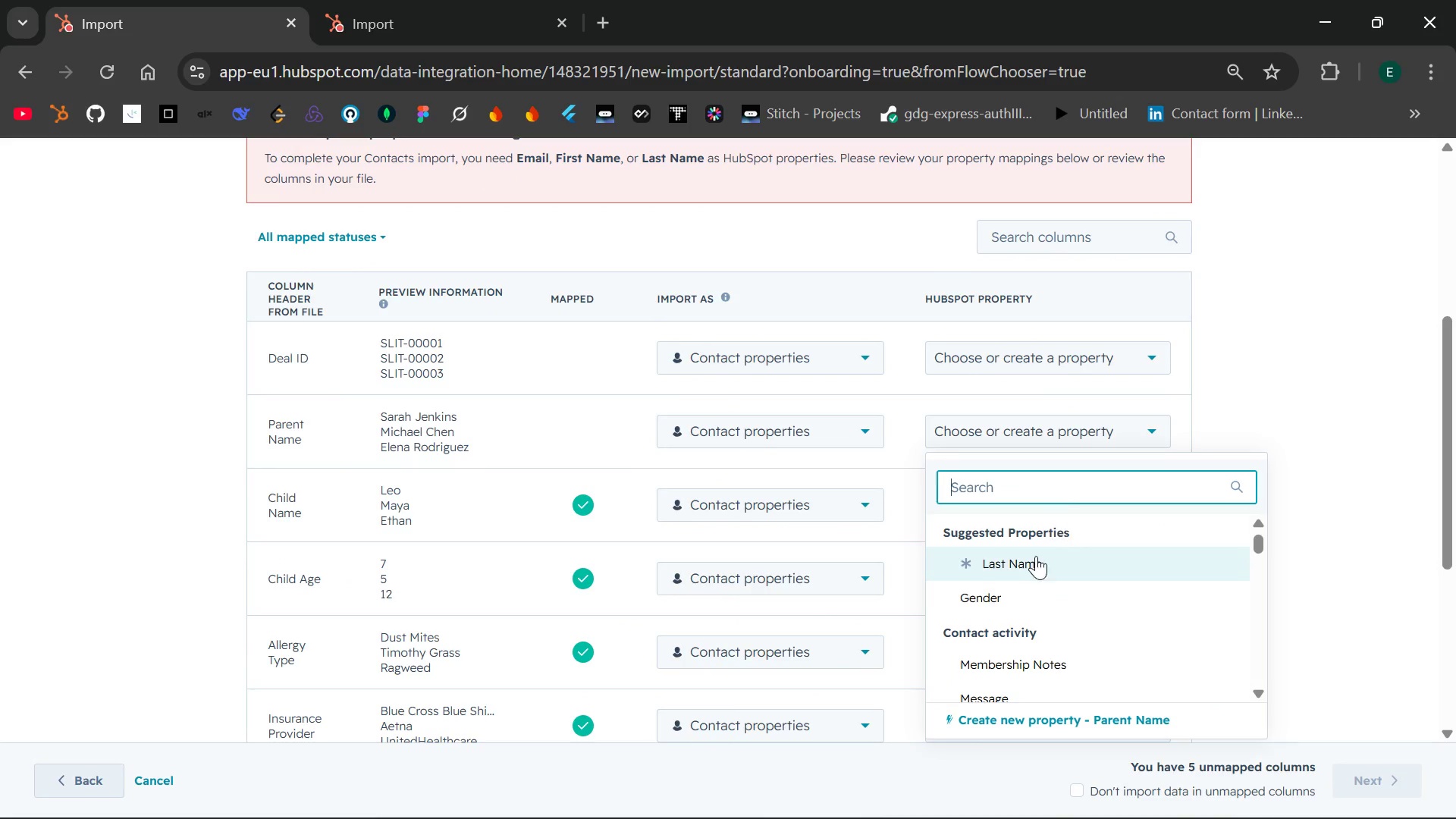 
left_click([1031, 563])
 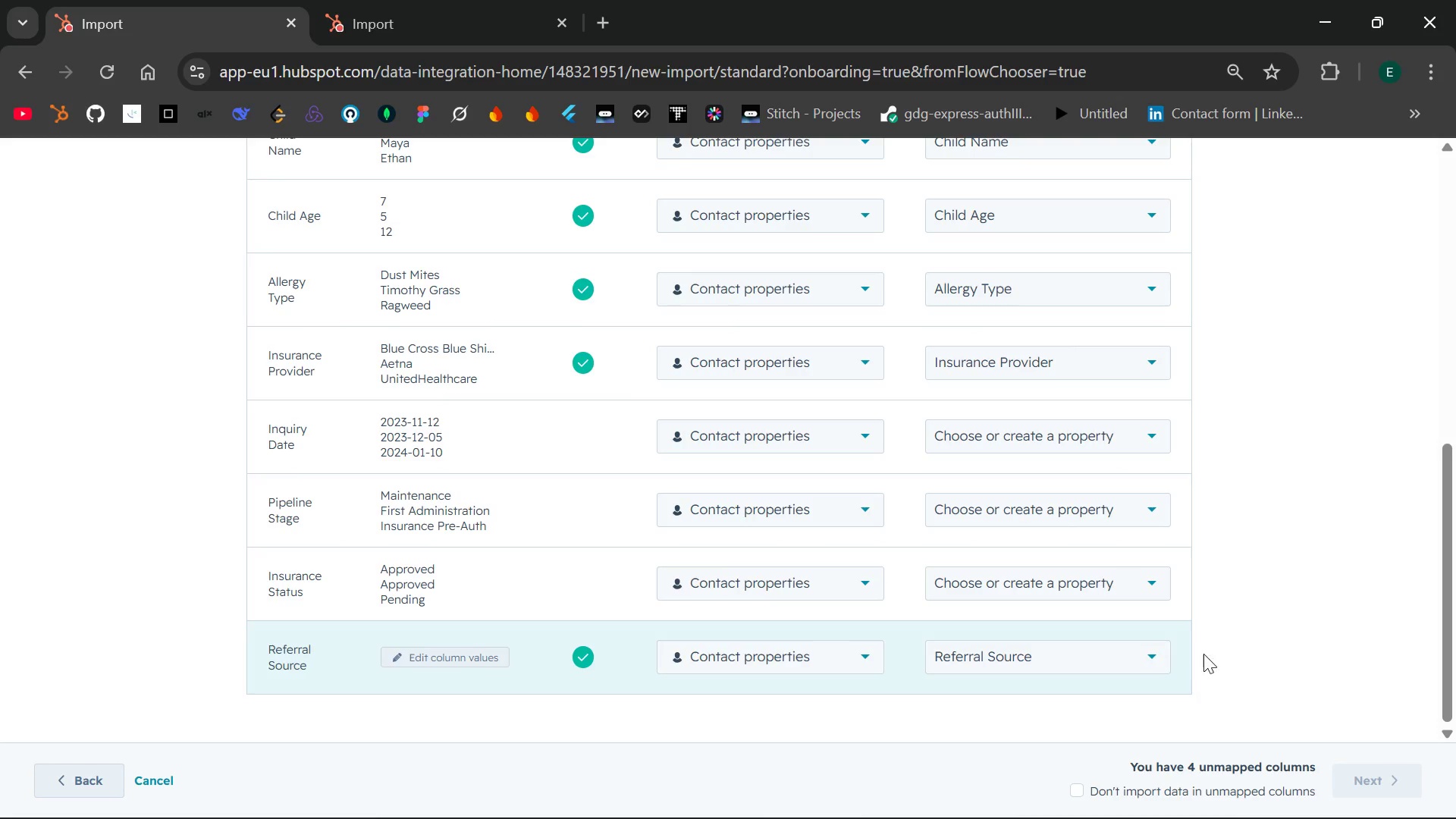 
wait(28.23)
 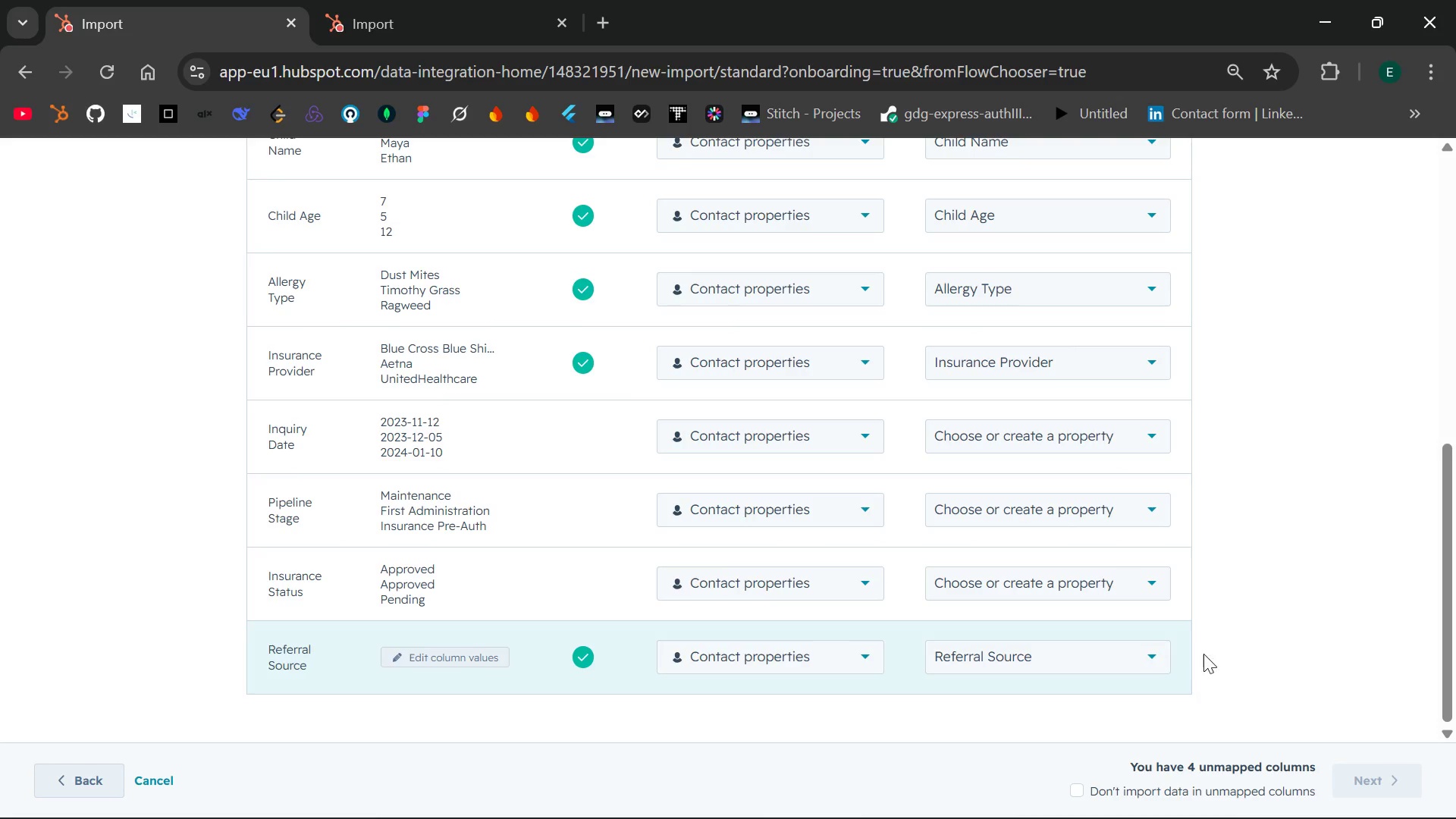 
left_click([1083, 787])
 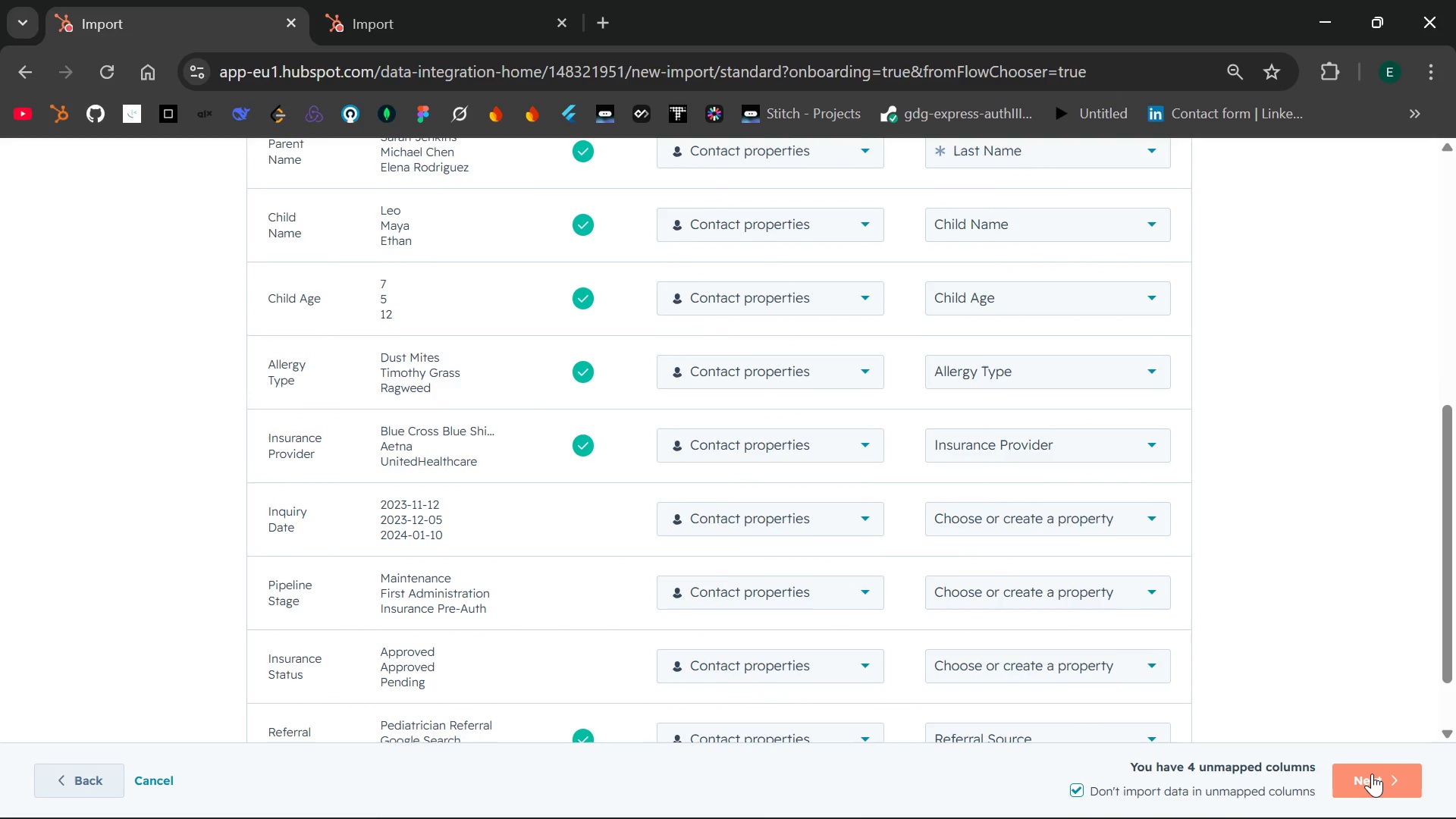 
left_click([1372, 774])
 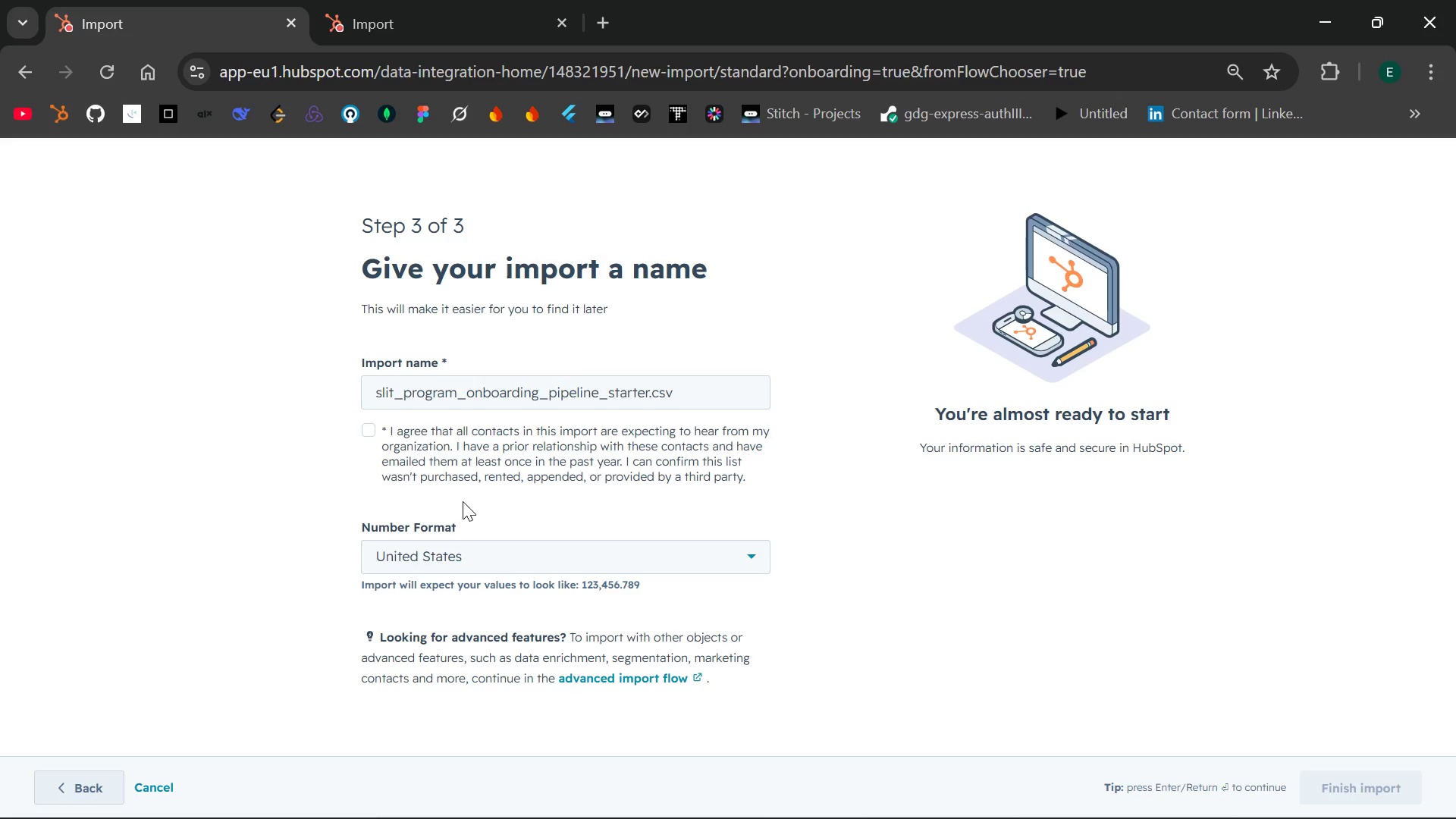 
wait(37.67)
 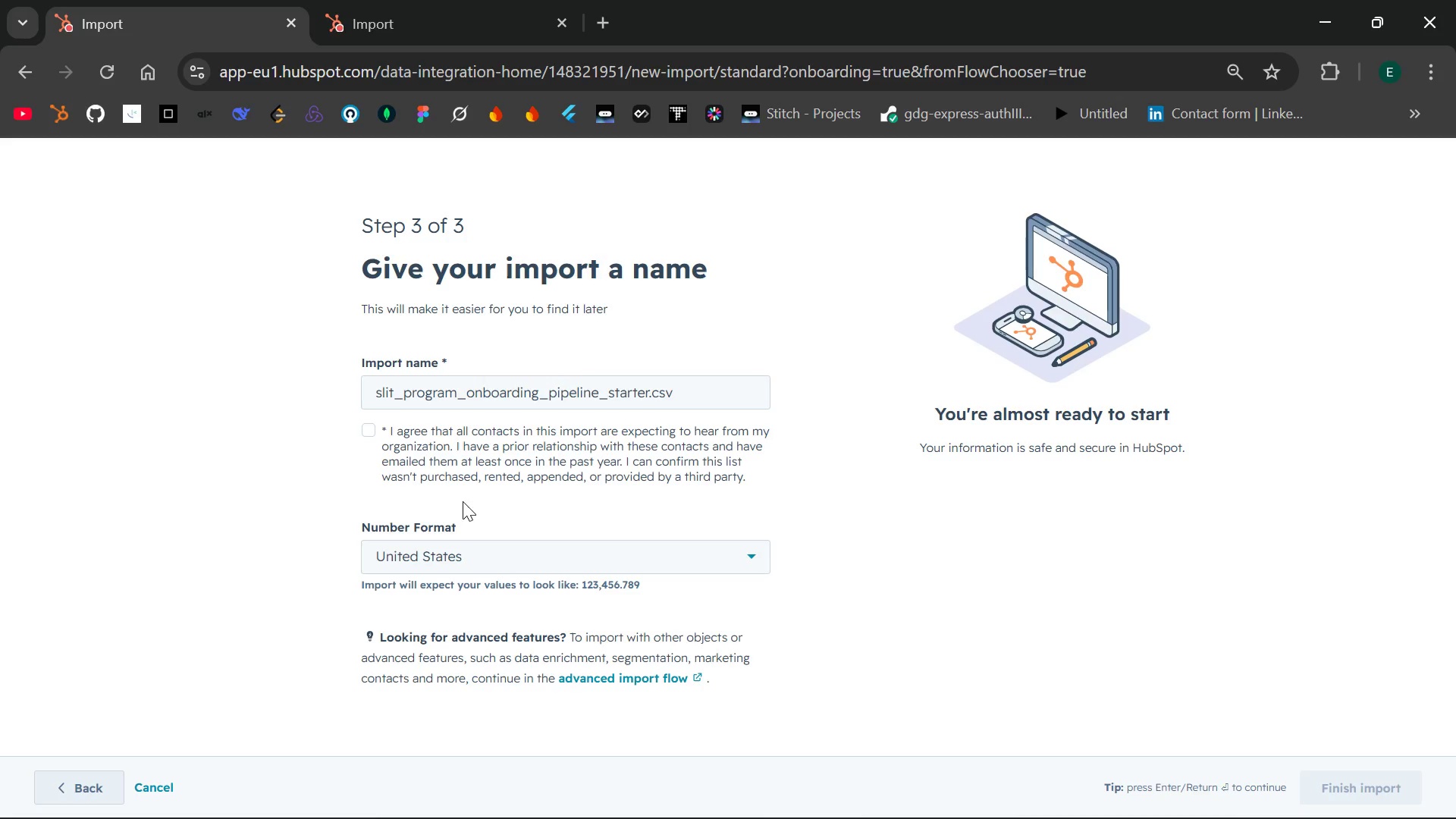 
left_click([372, 428])
 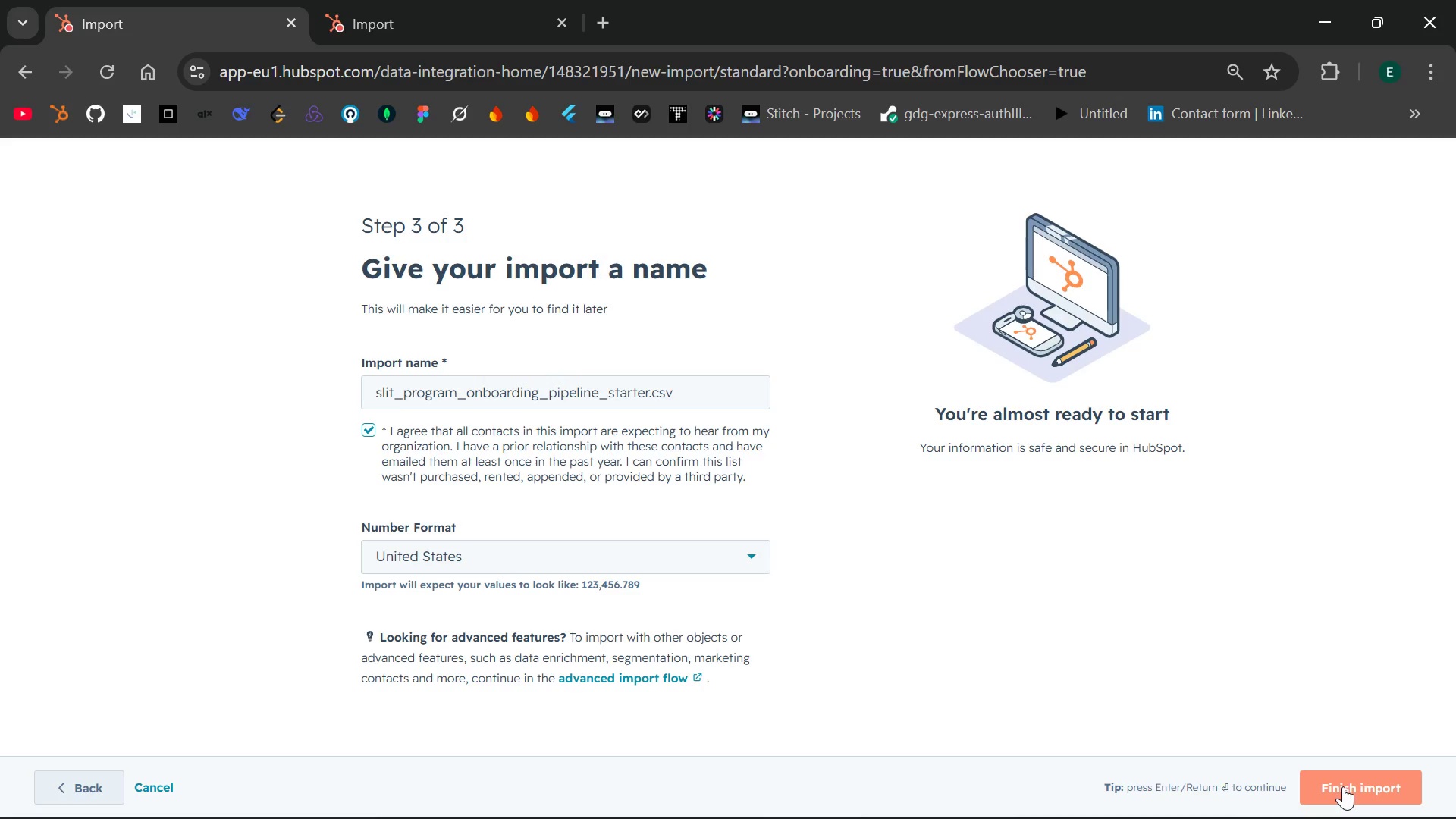 
left_click([1343, 786])
 